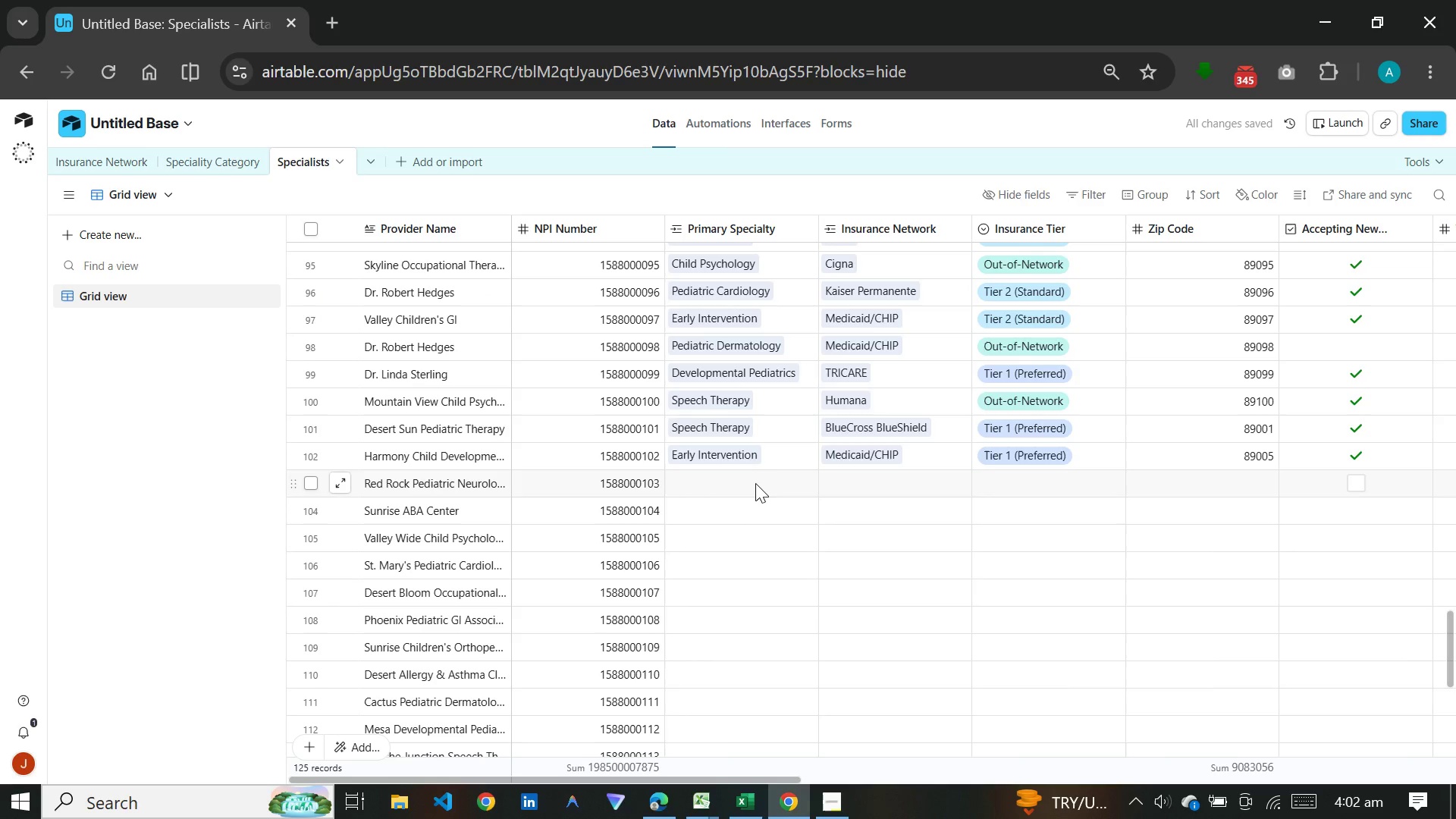 
left_click([755, 482])
 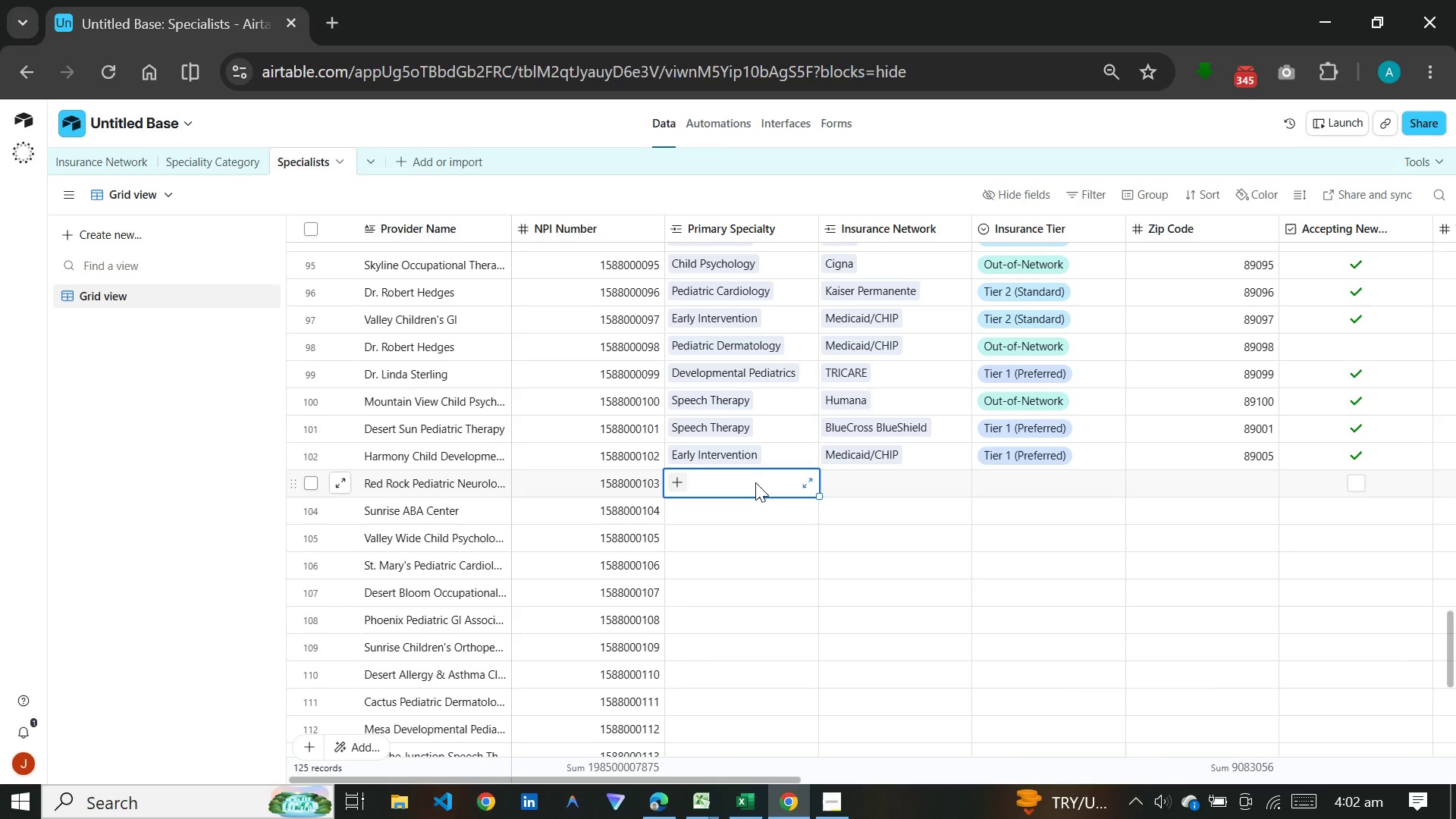 
wait(10.64)
 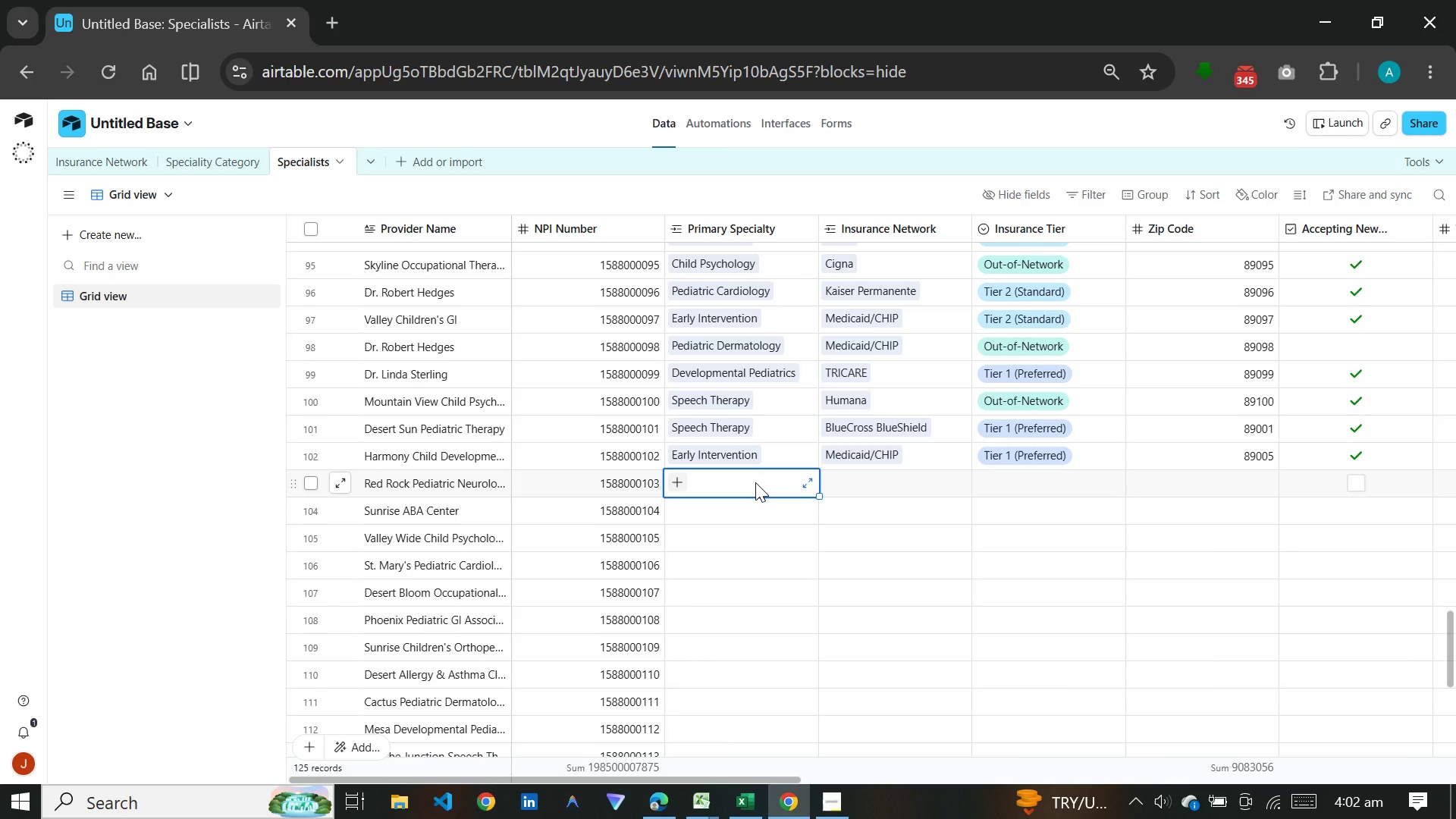 
left_click([755, 482])
 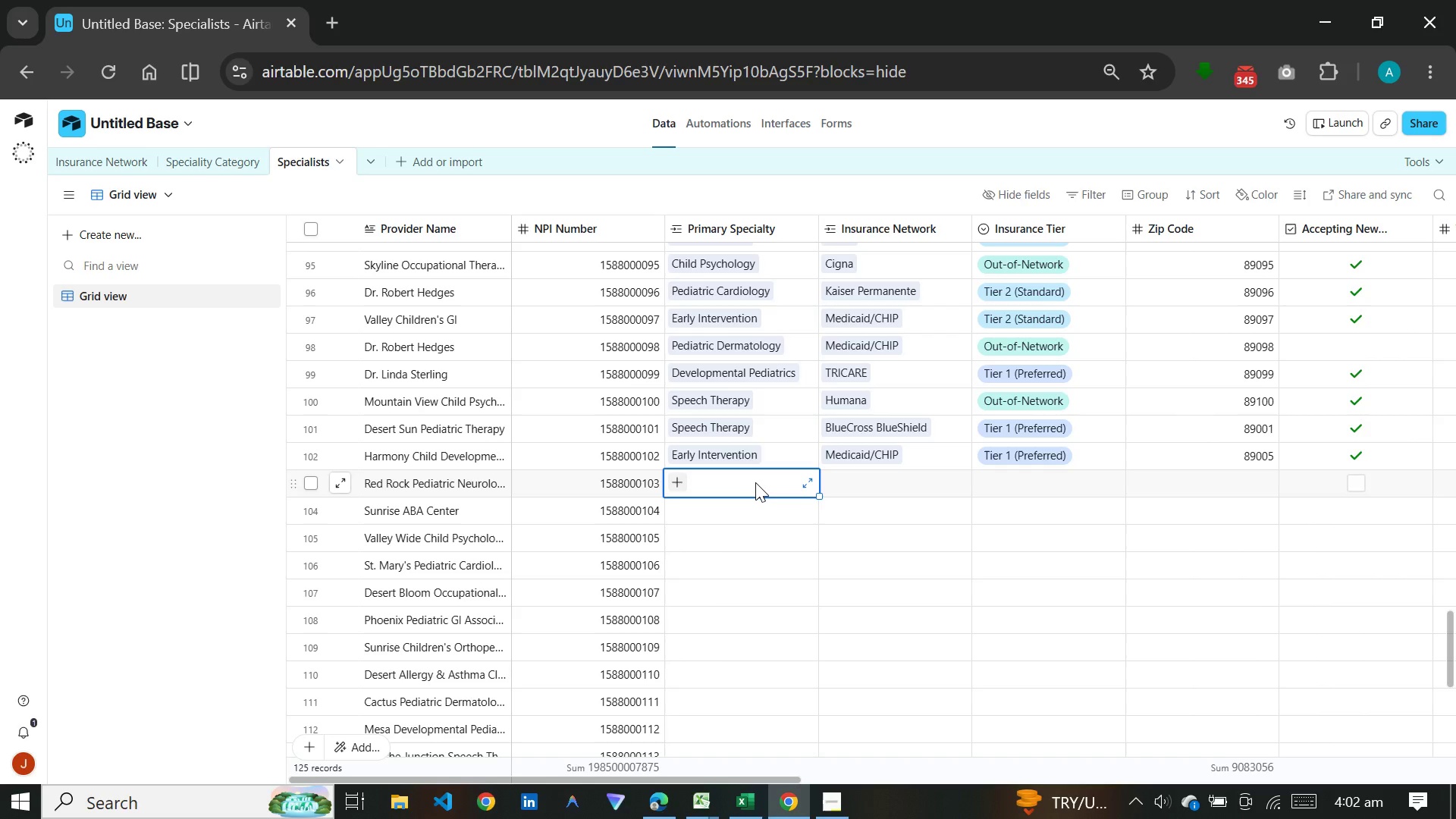 
wait(10.56)
 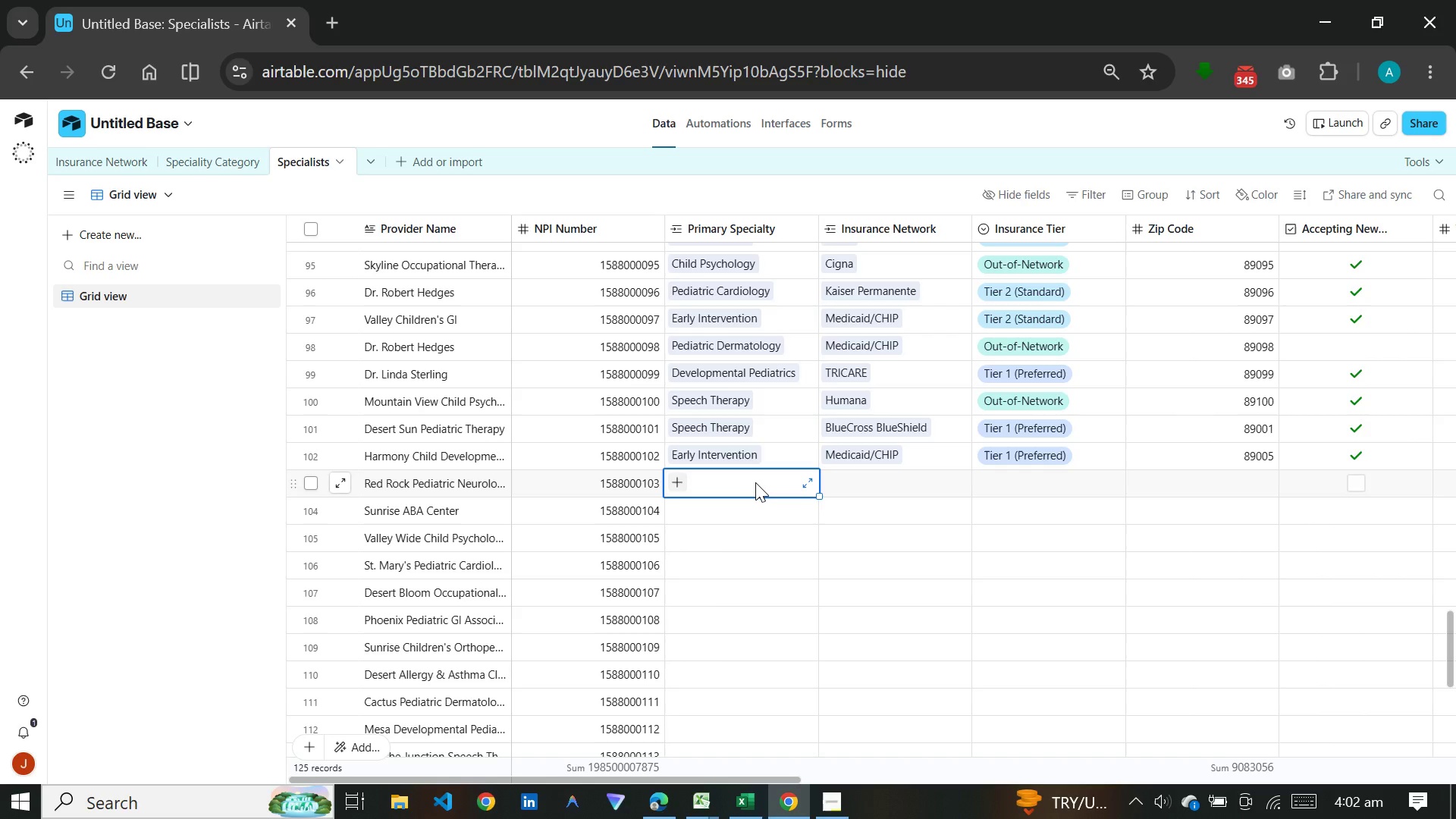 
type(pe)
 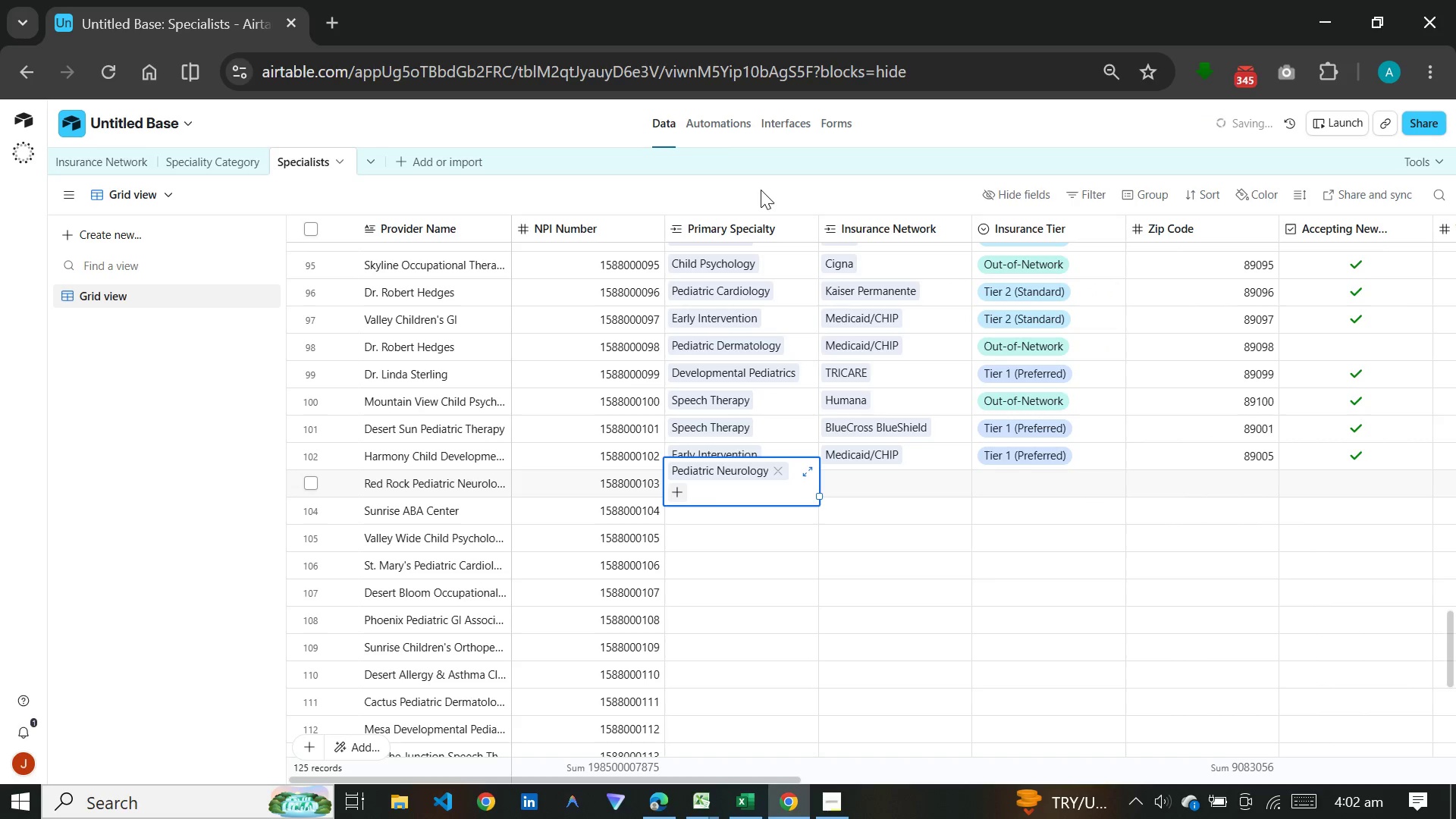 
left_click([845, 488])
 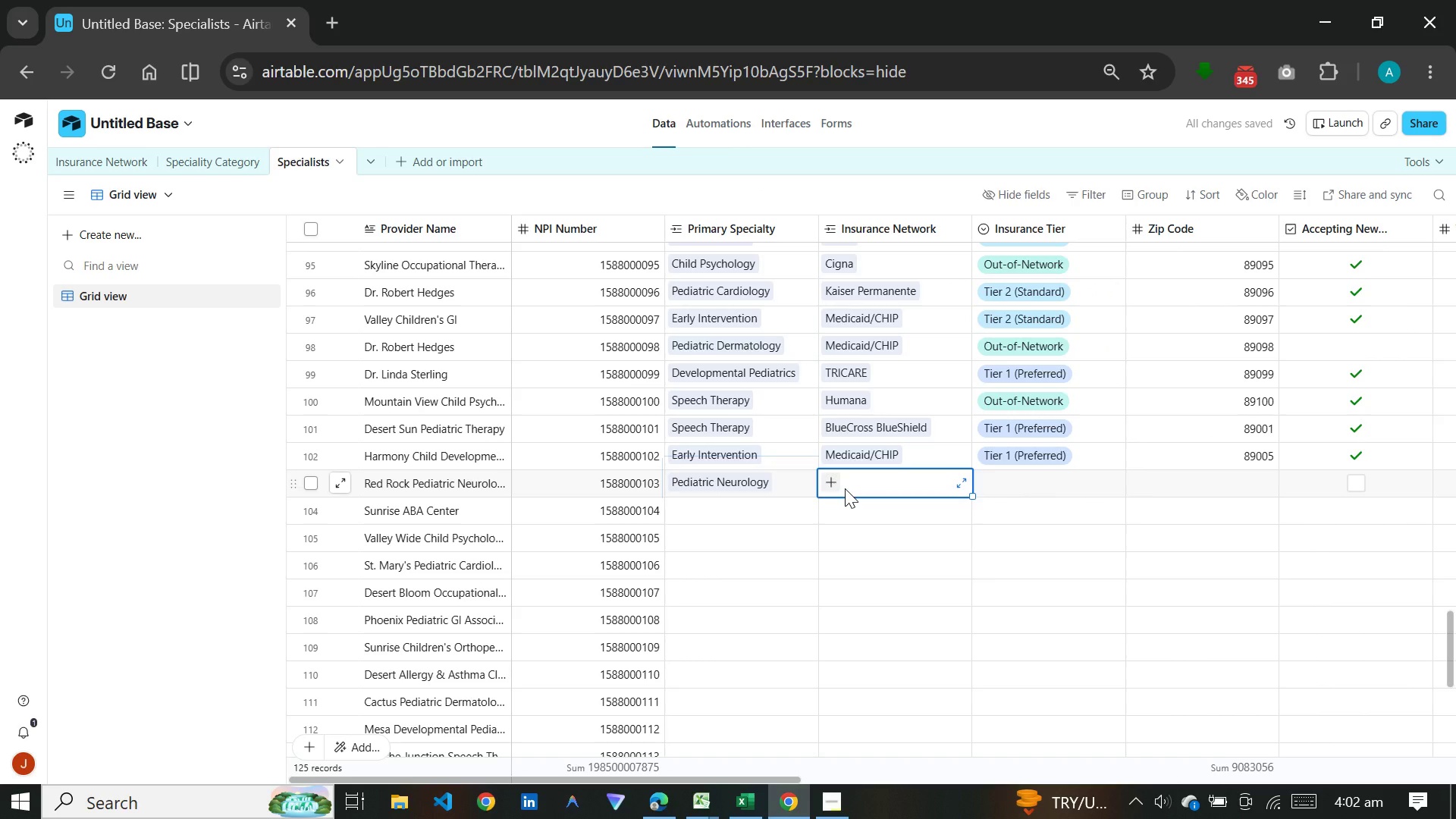 
wait(6.05)
 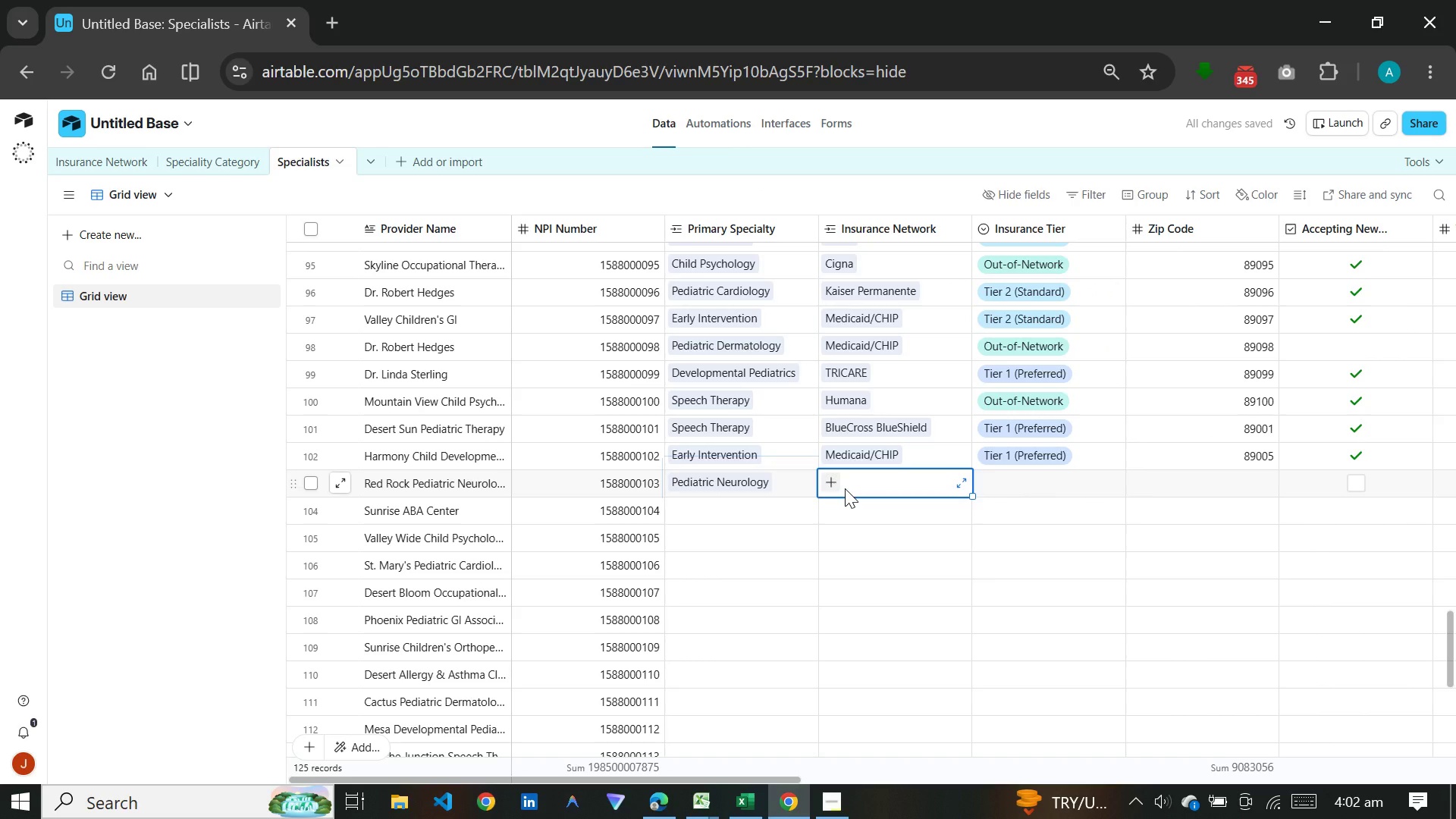 
type(ae)
 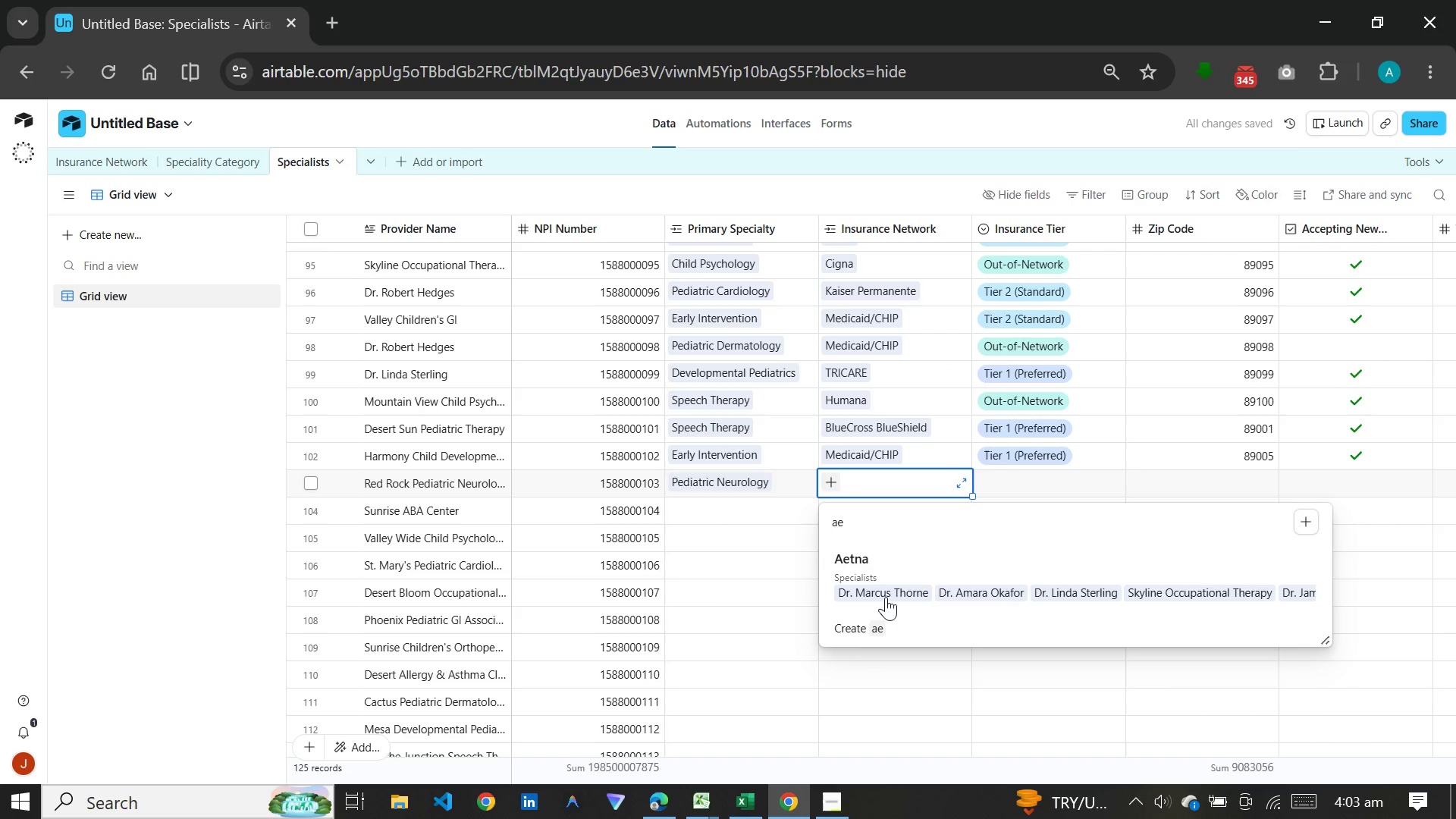 
left_click([882, 569])
 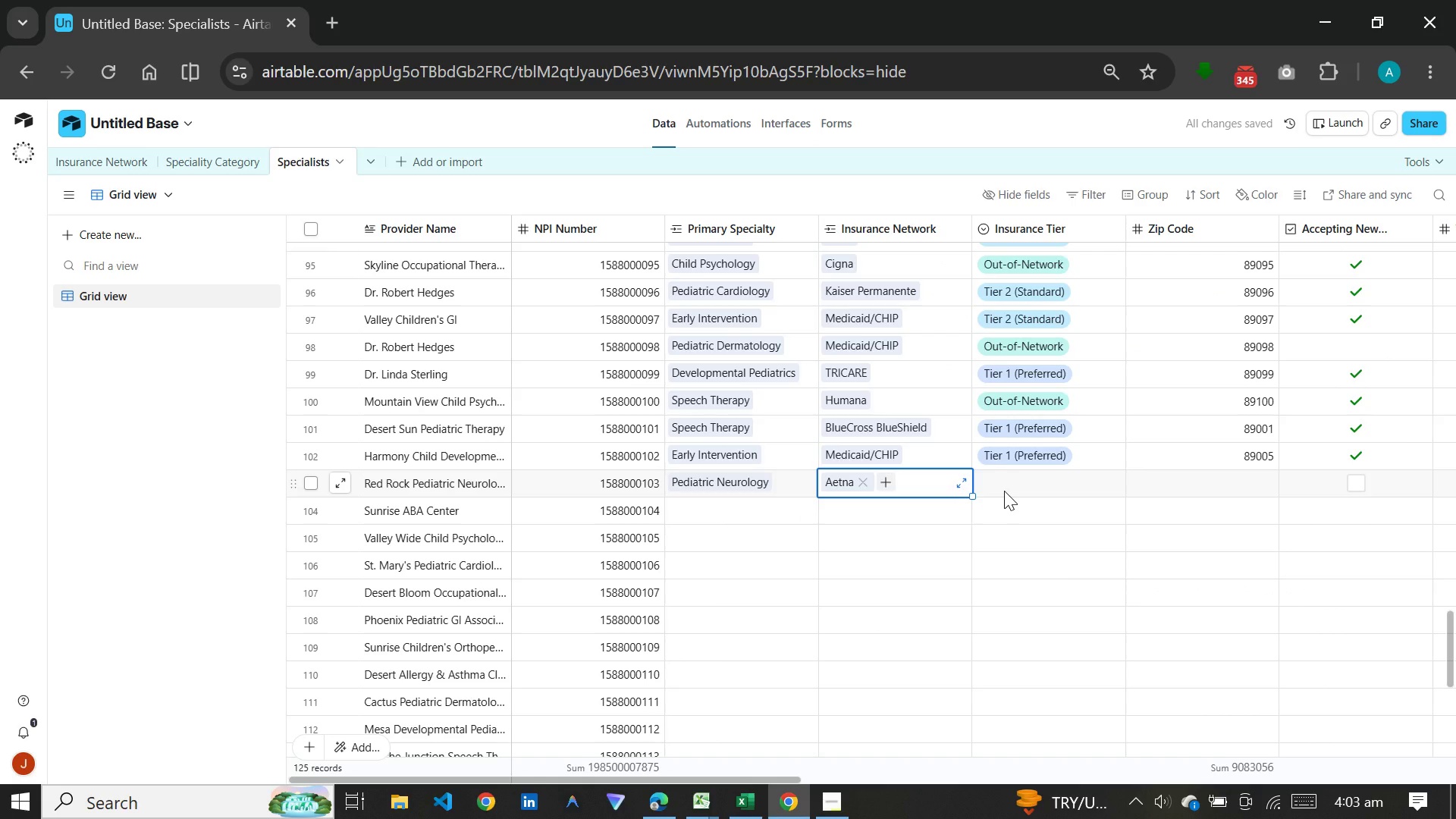 
double_click([1004, 491])
 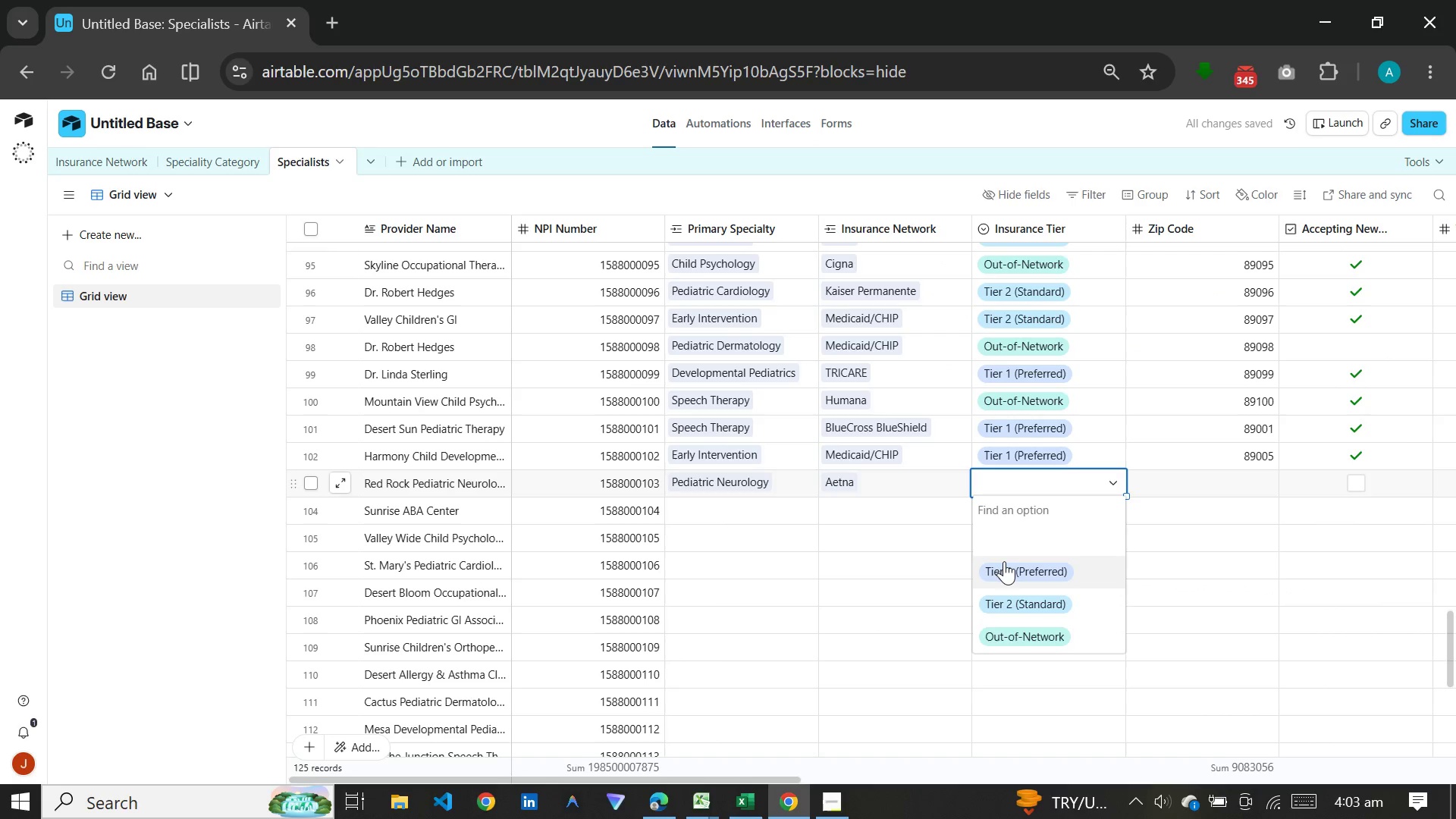 
left_click([1006, 561])
 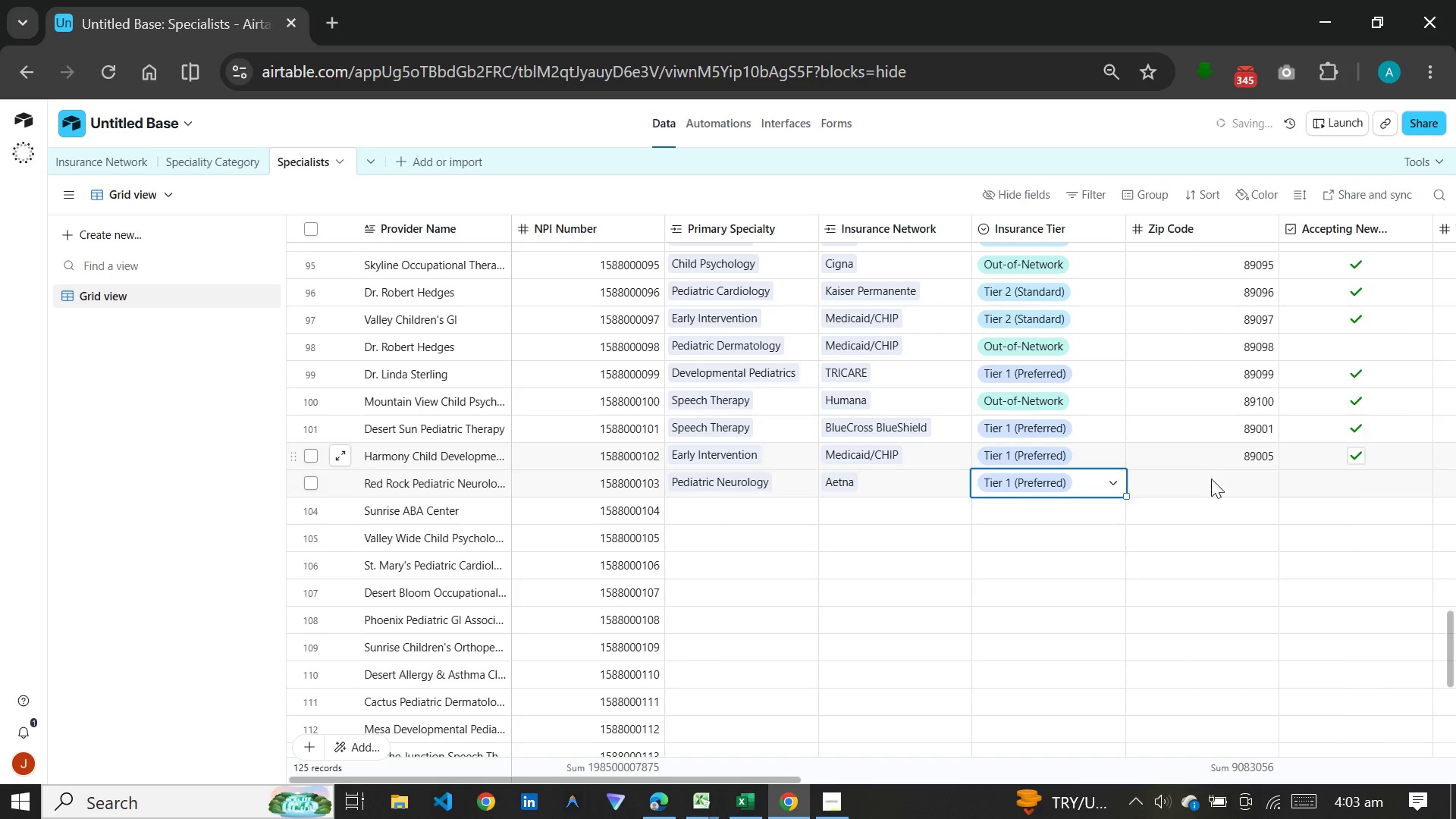 
left_click([1216, 487])
 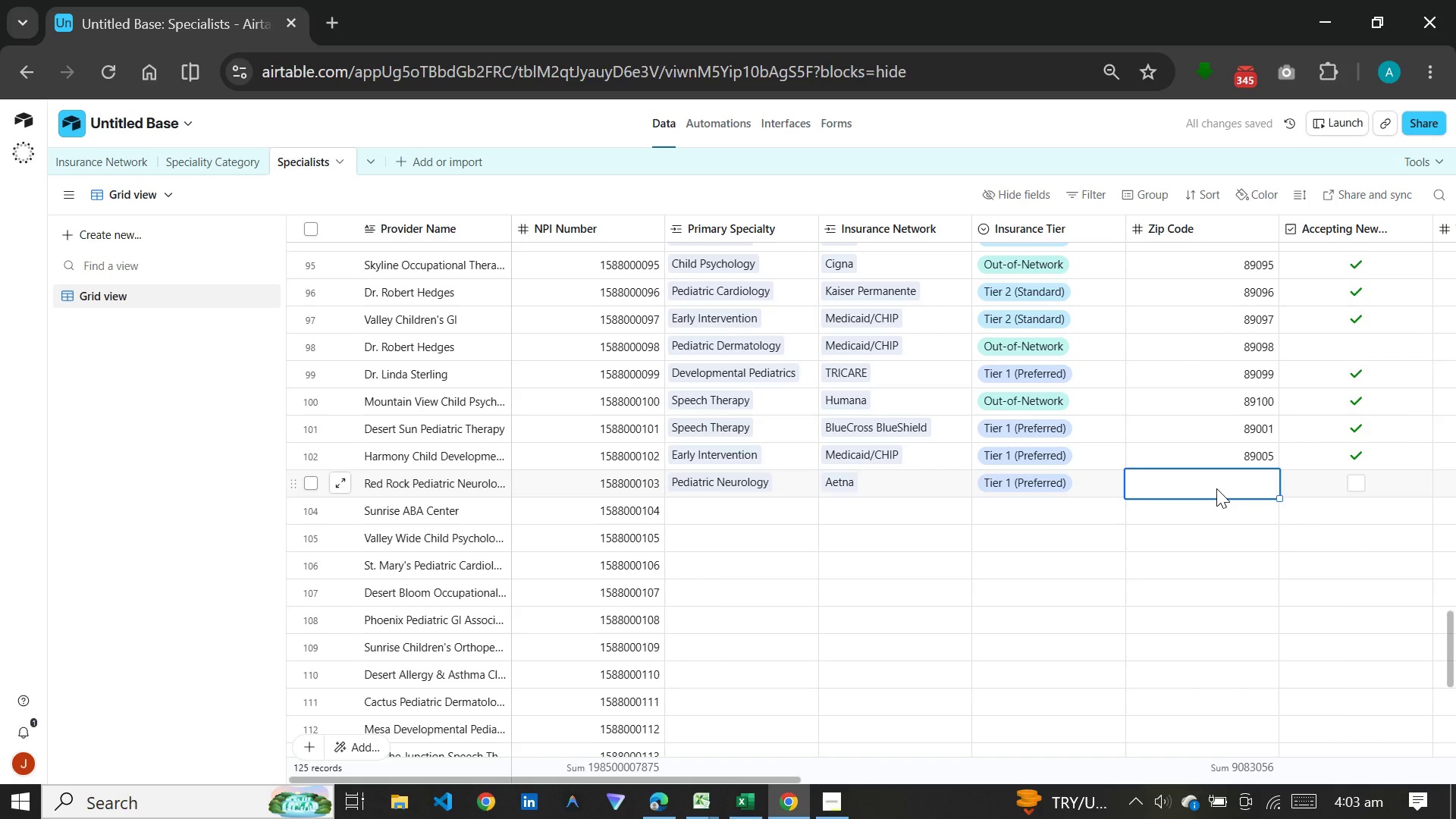 
type(89010)
 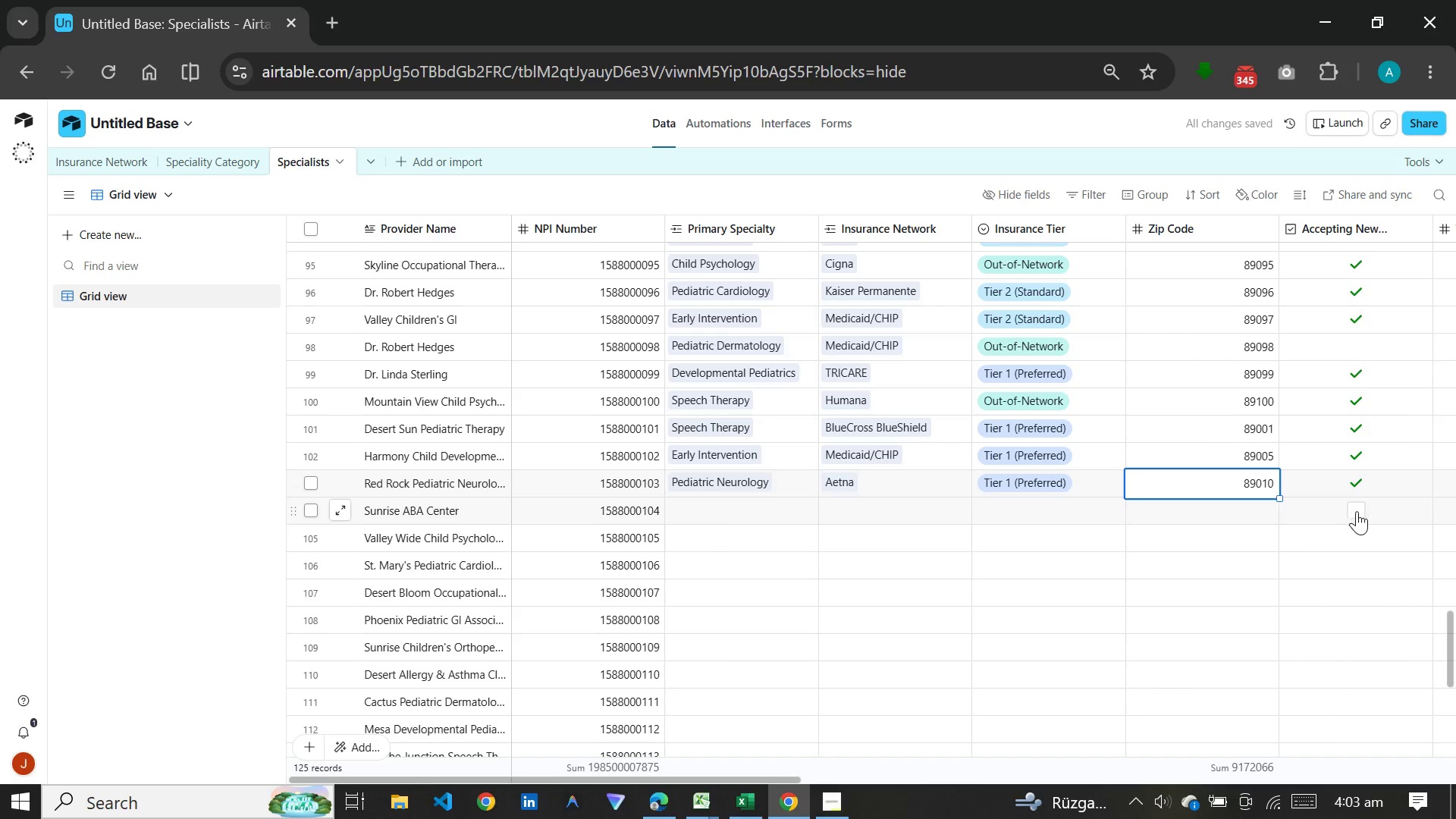 
wait(7.03)
 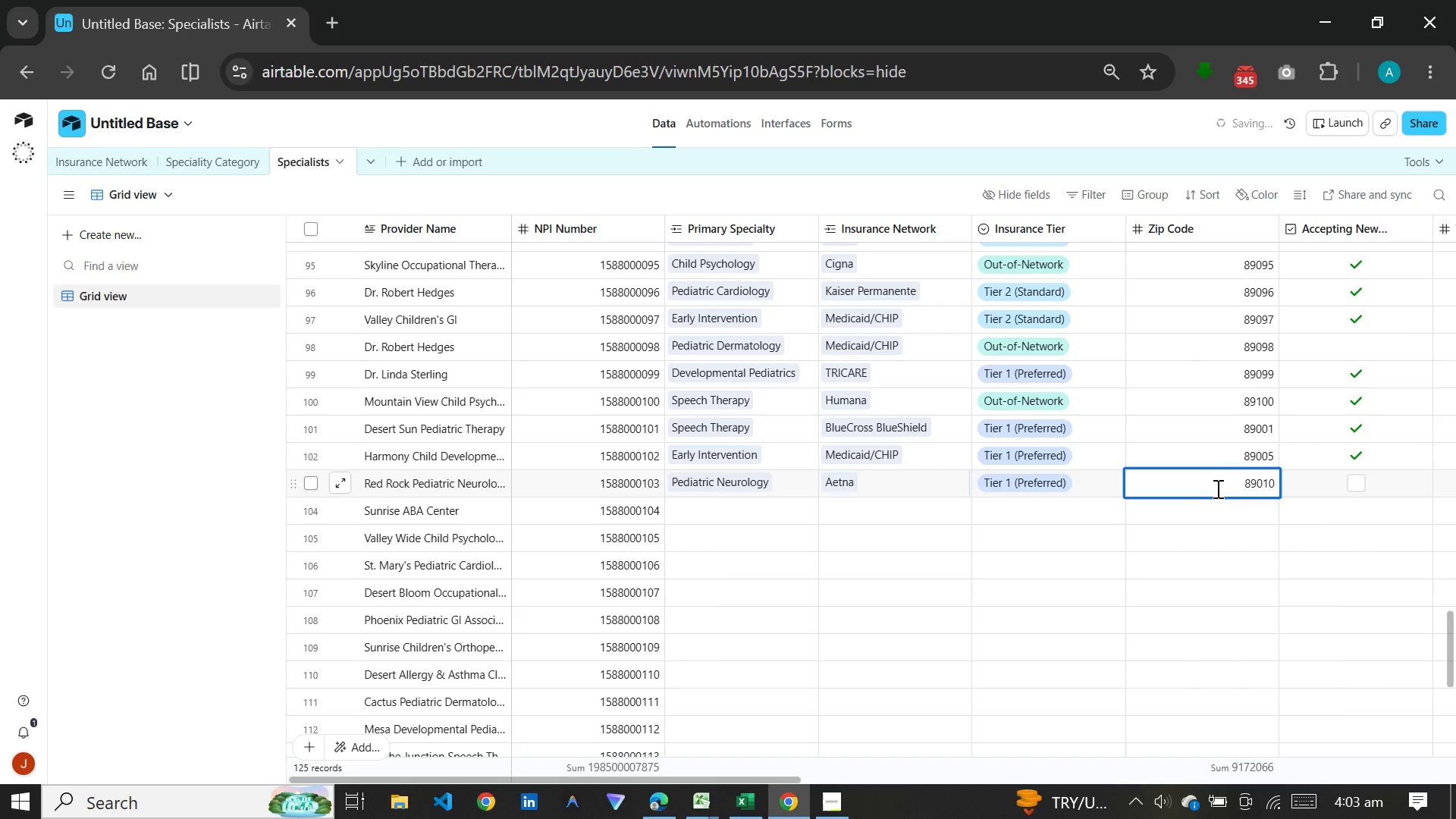 
left_click([756, 511])
 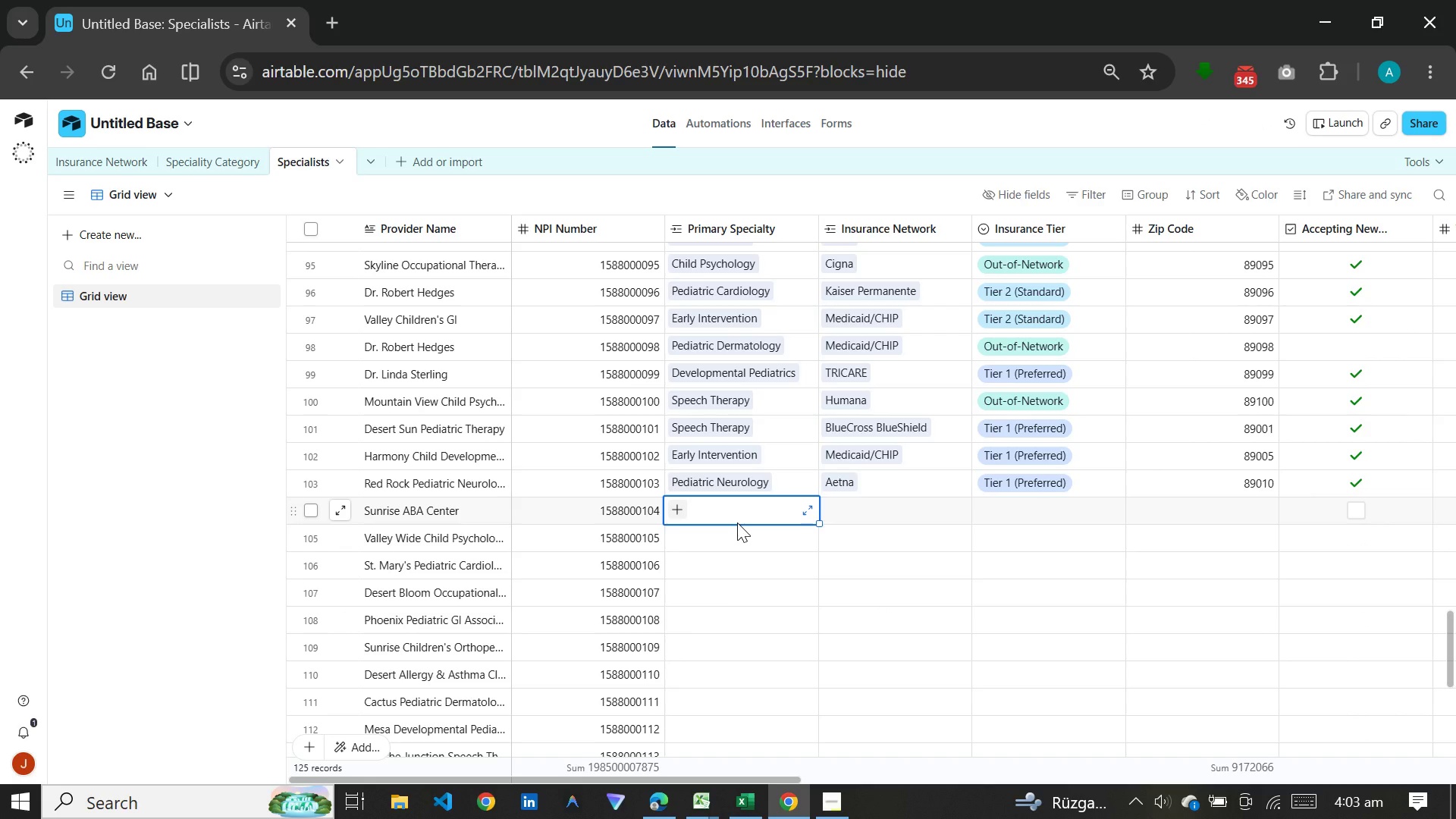 
wait(12.62)
 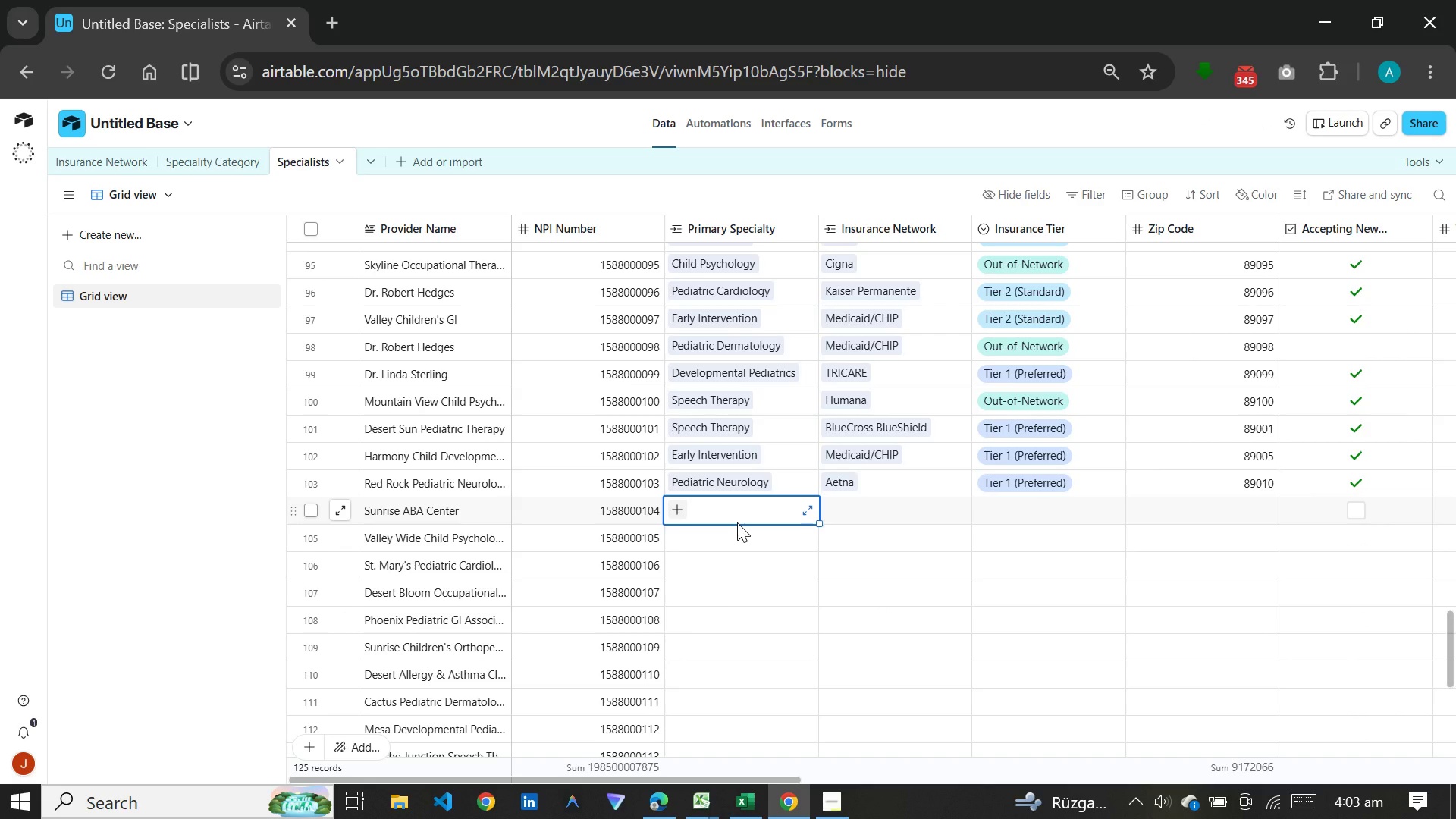 
type(ama)
 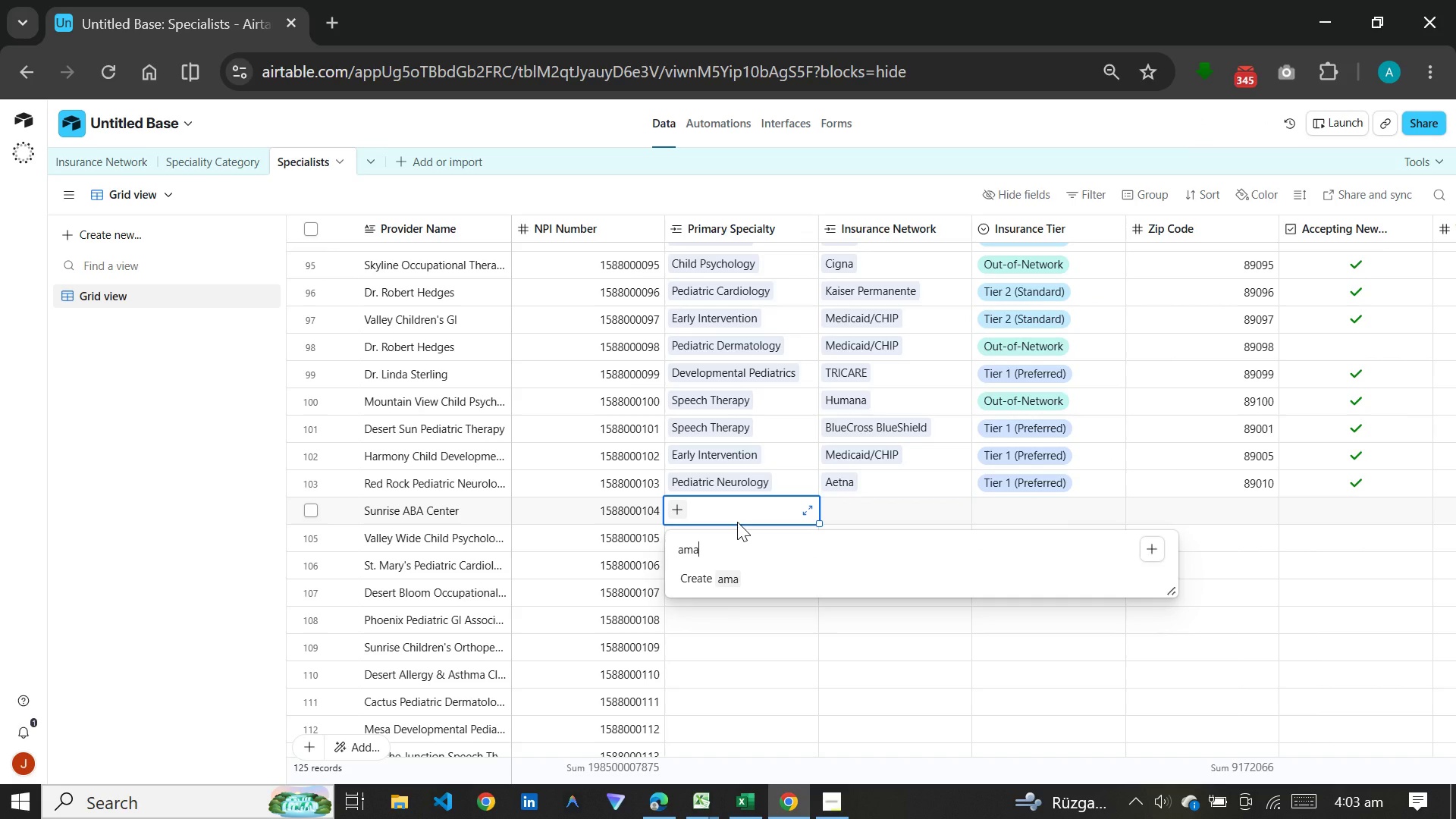 
wait(9.33)
 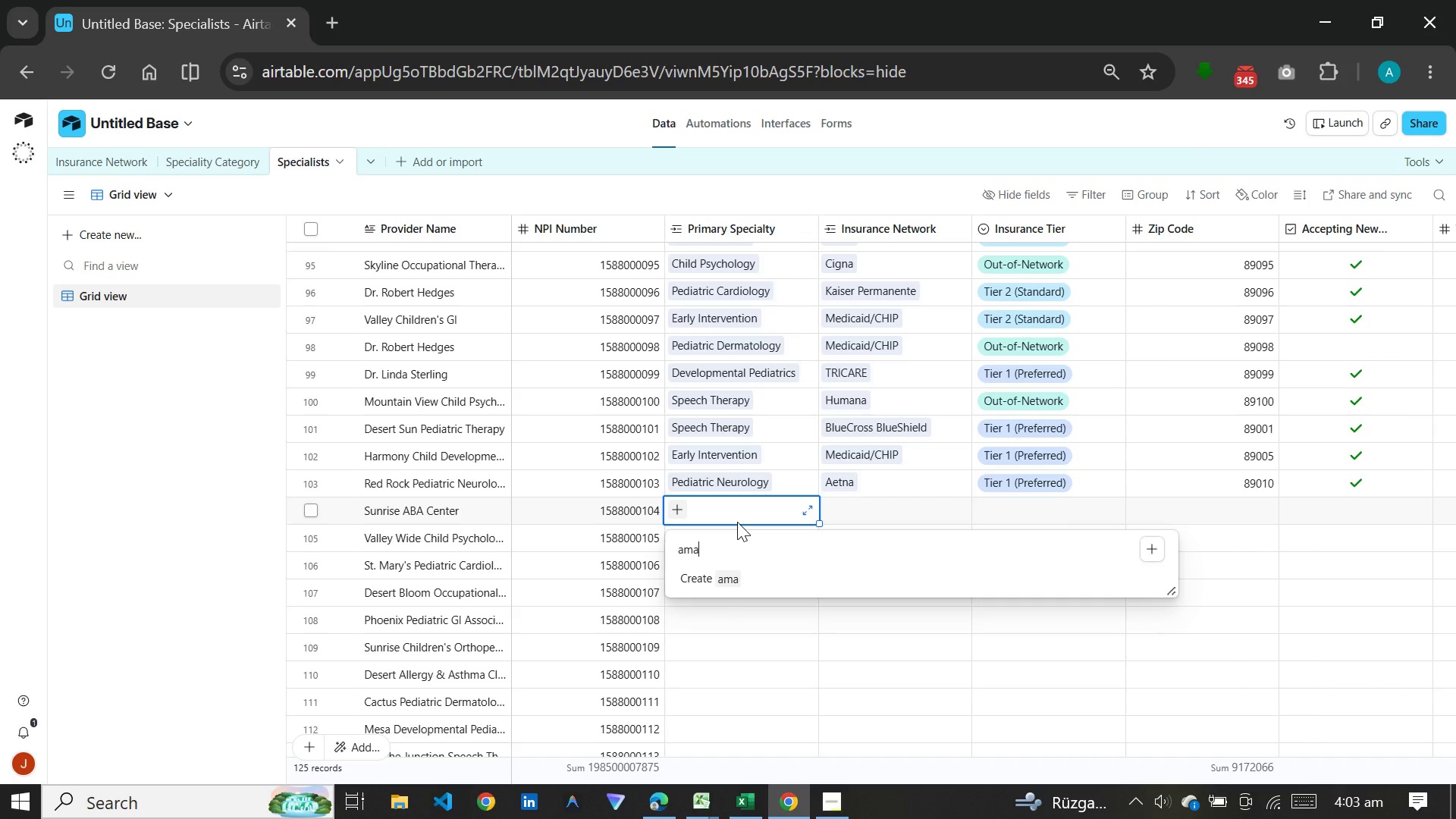 
key(Backspace)
 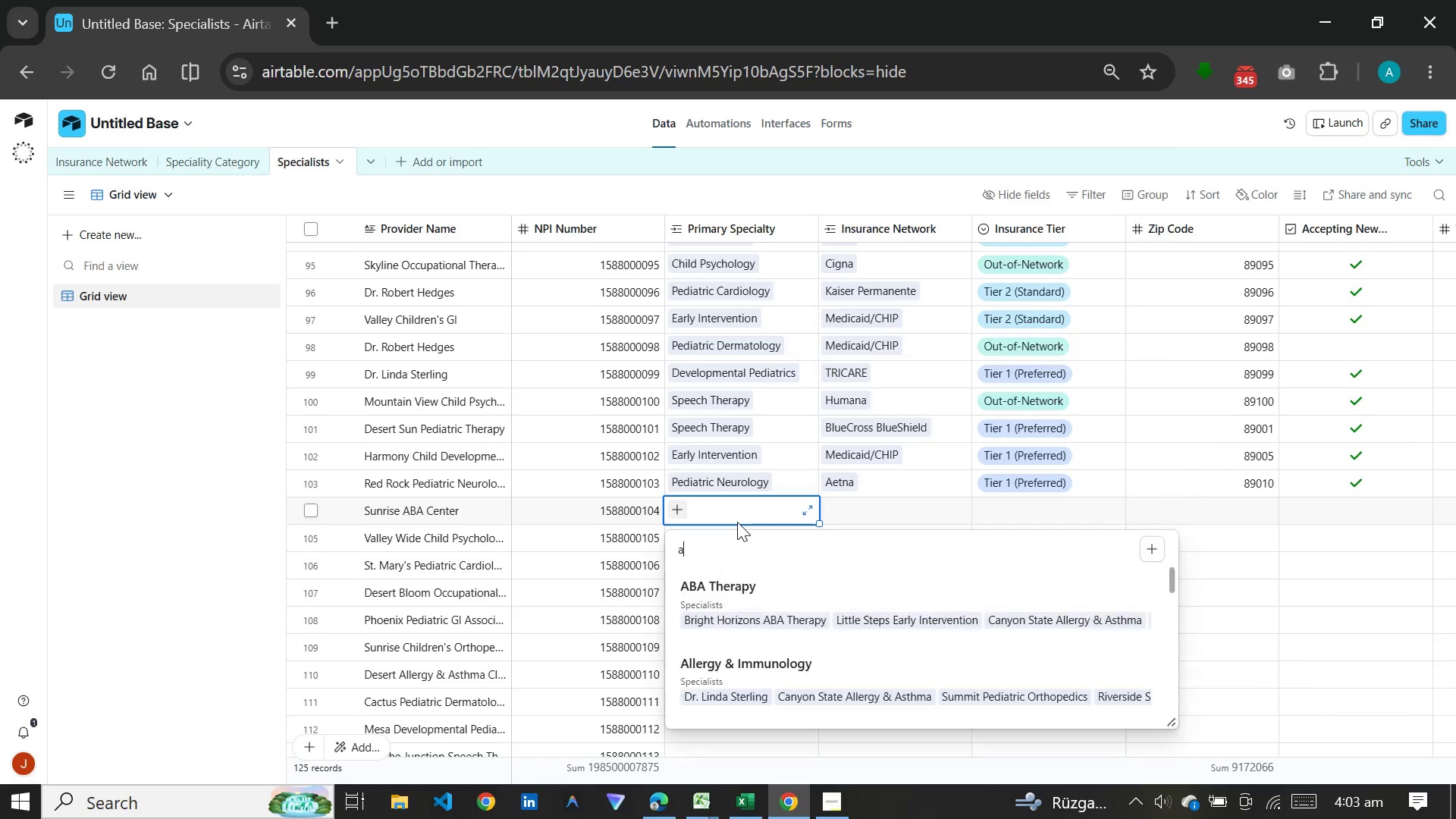 
key(Backspace)
 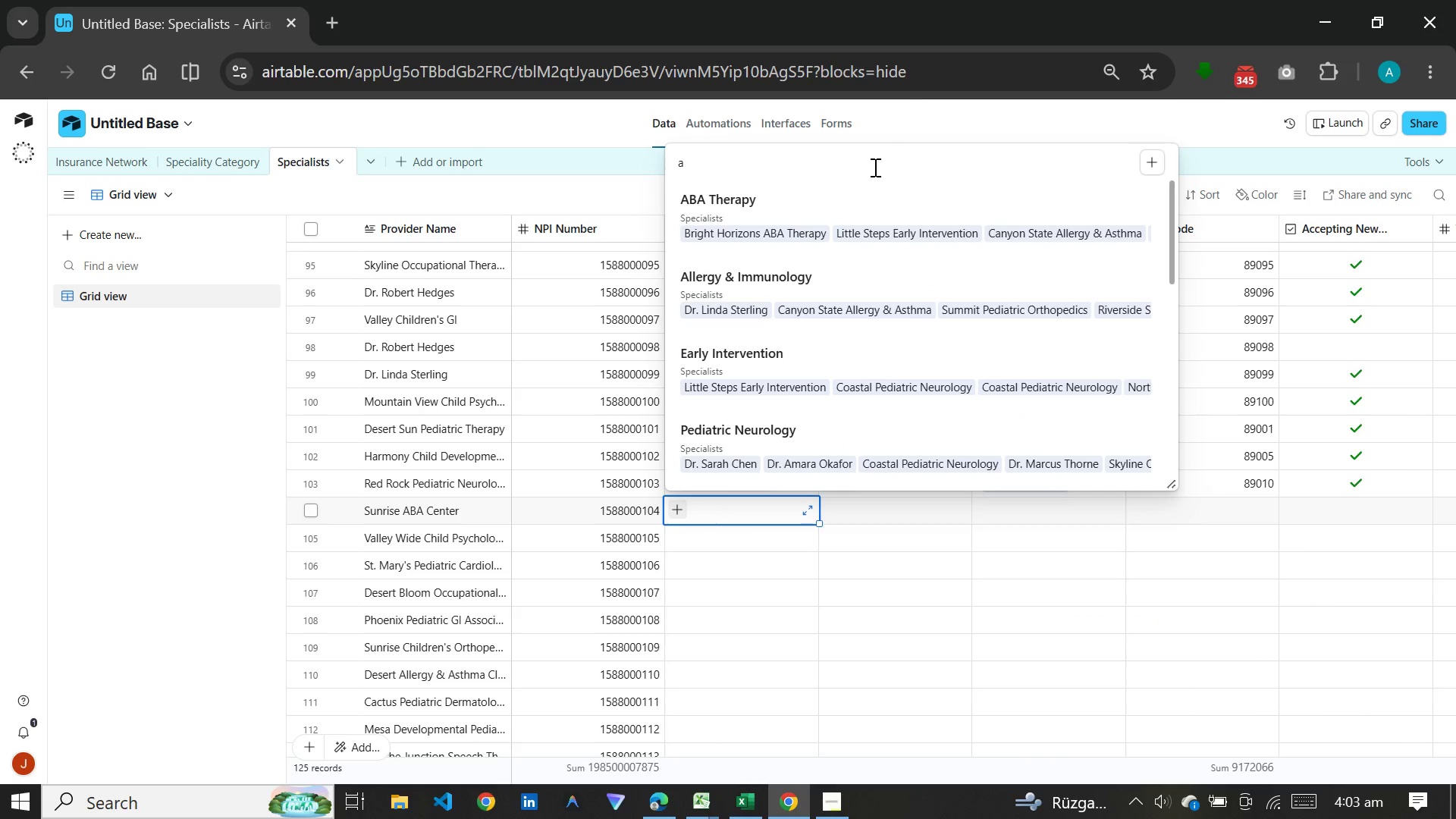 
left_click([844, 220])
 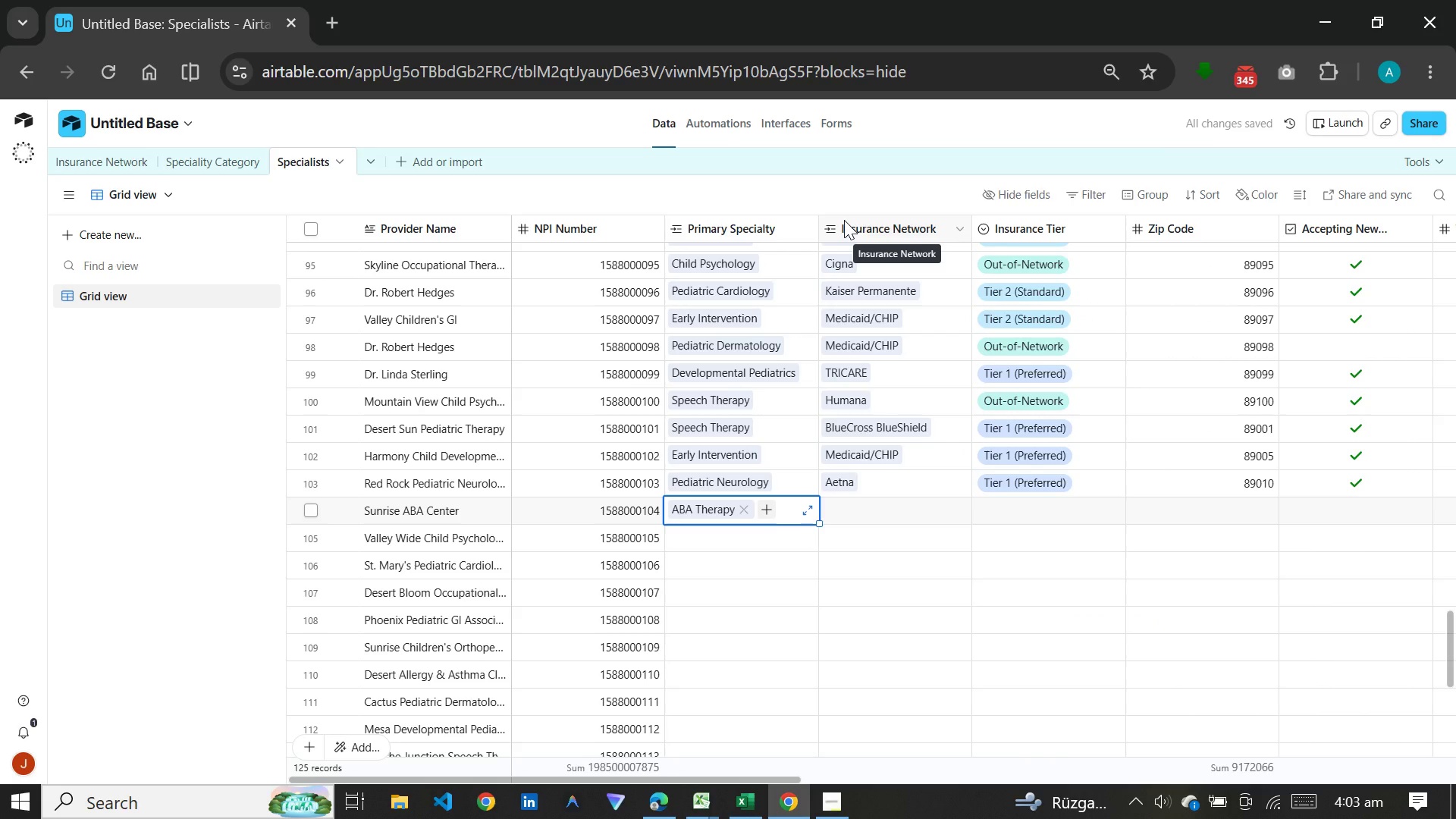 
wait(7.62)
 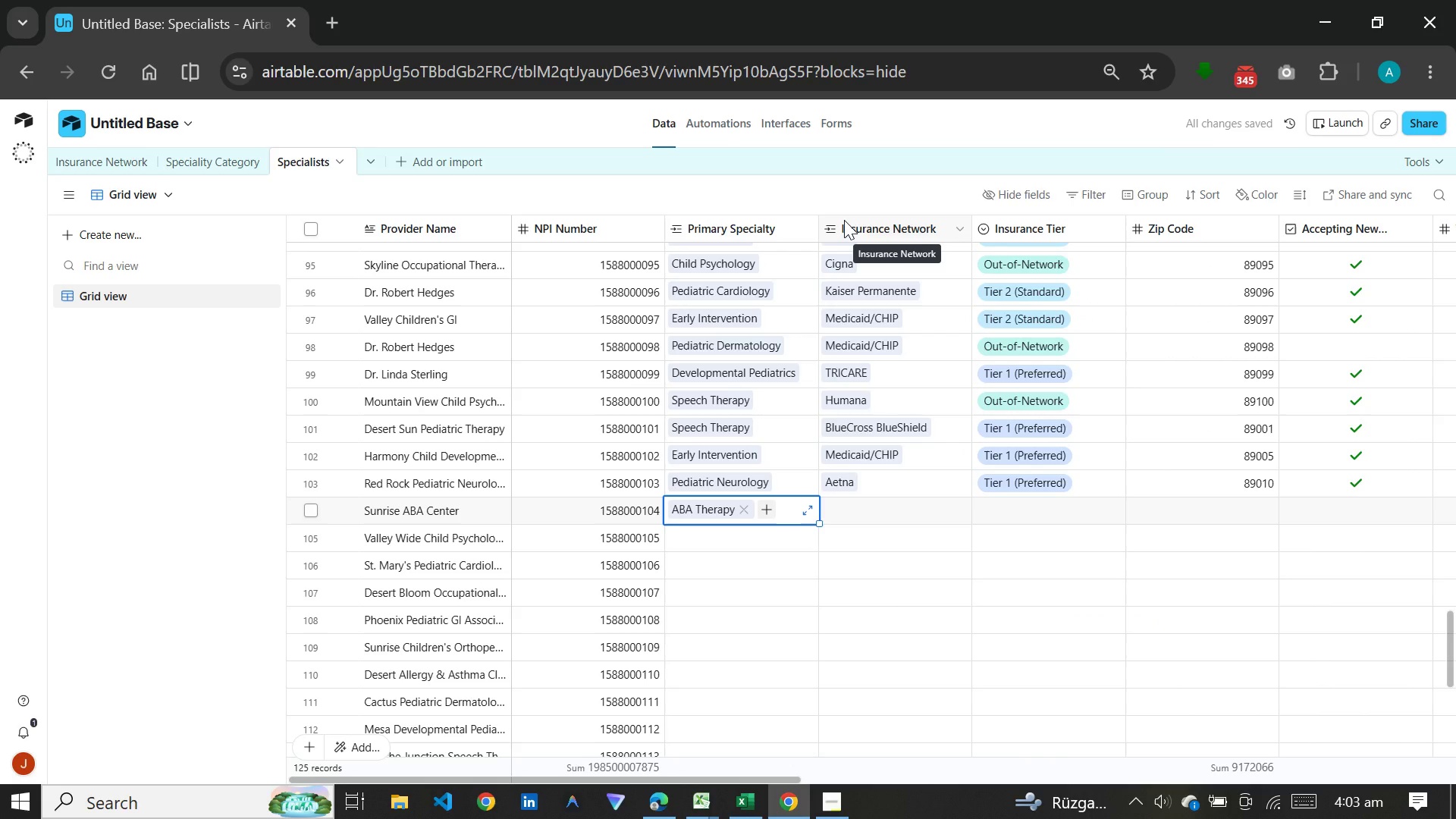 
left_click([878, 513])
 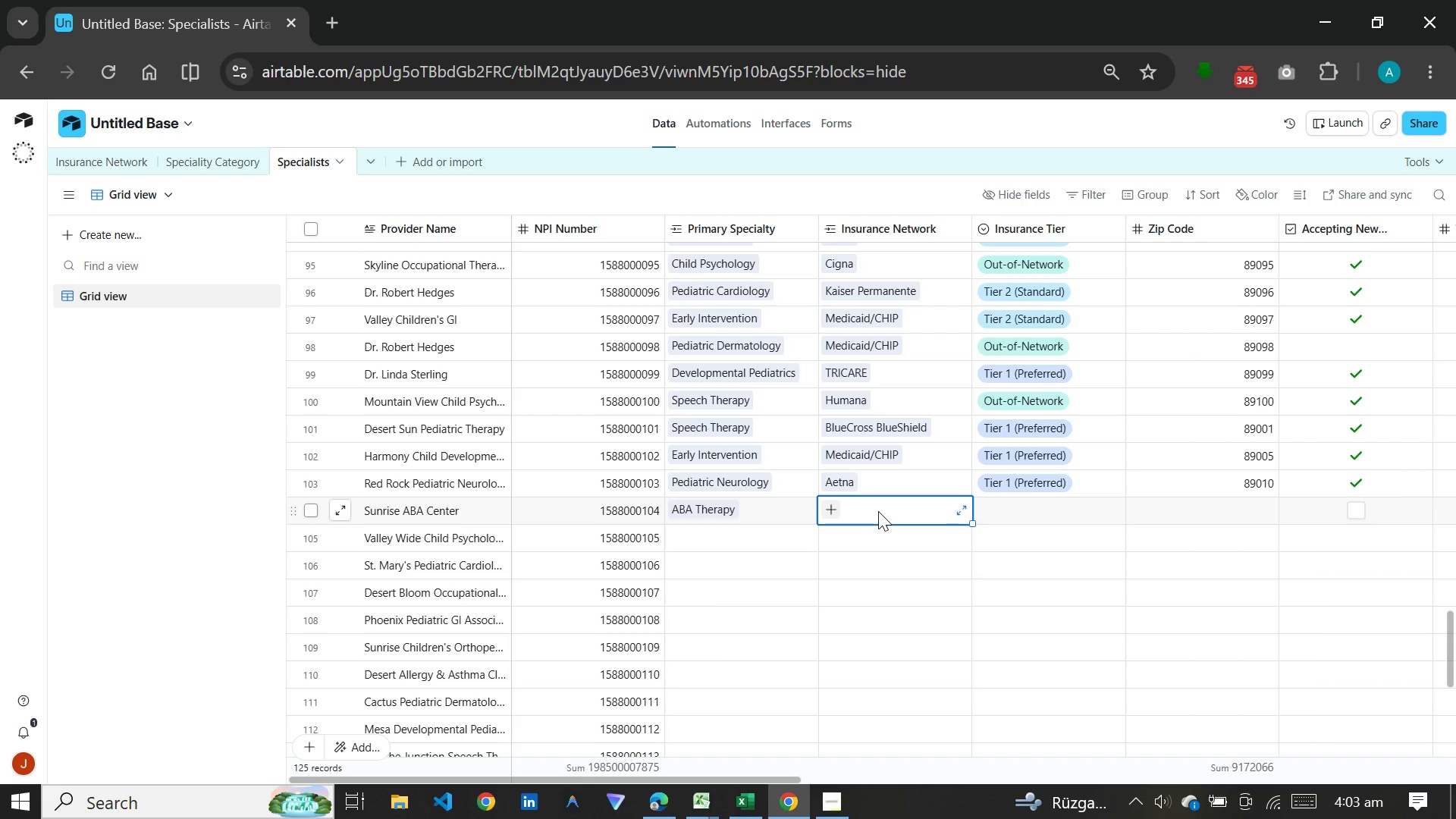 
type(ci)
 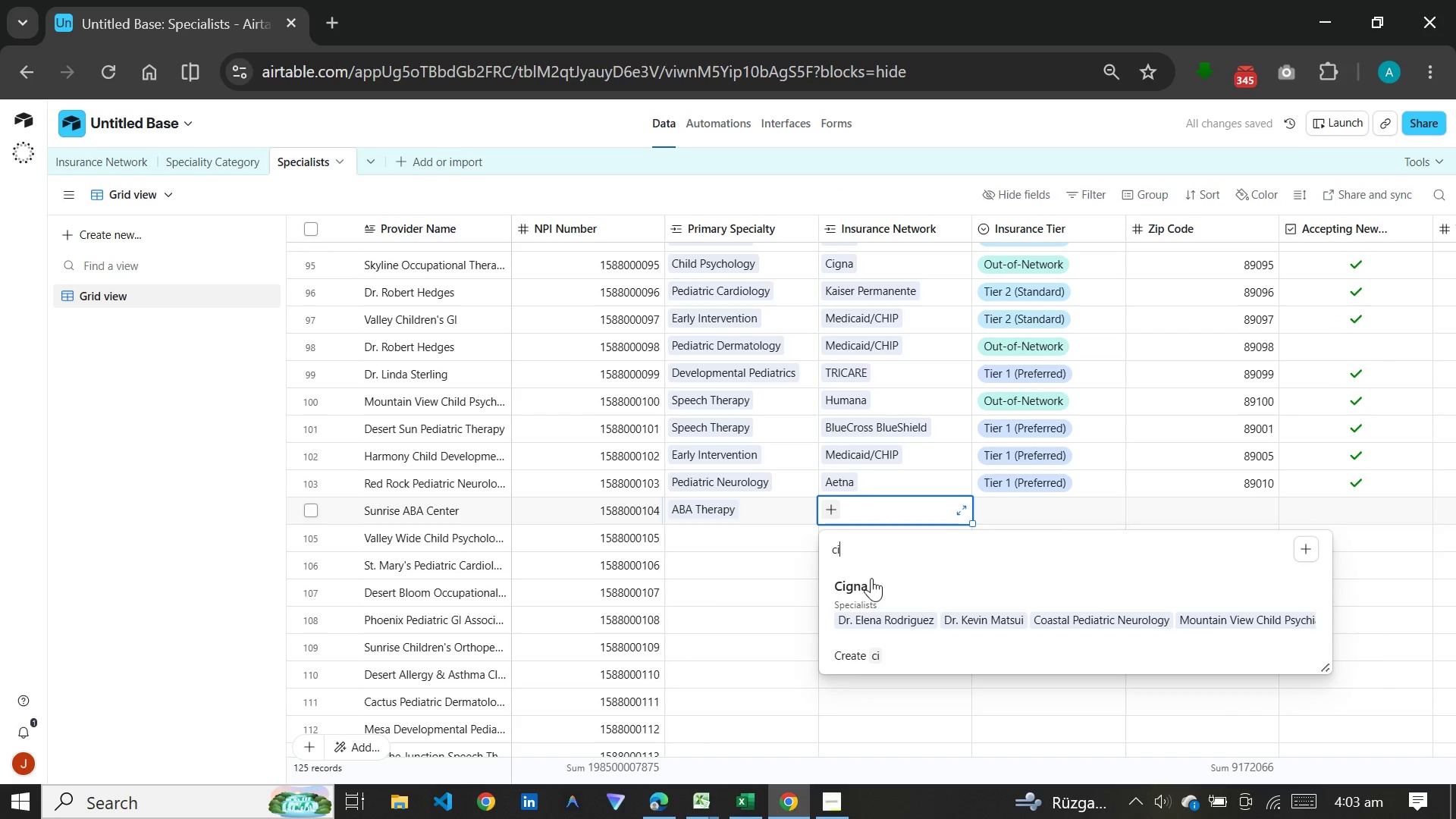 
left_click([871, 591])
 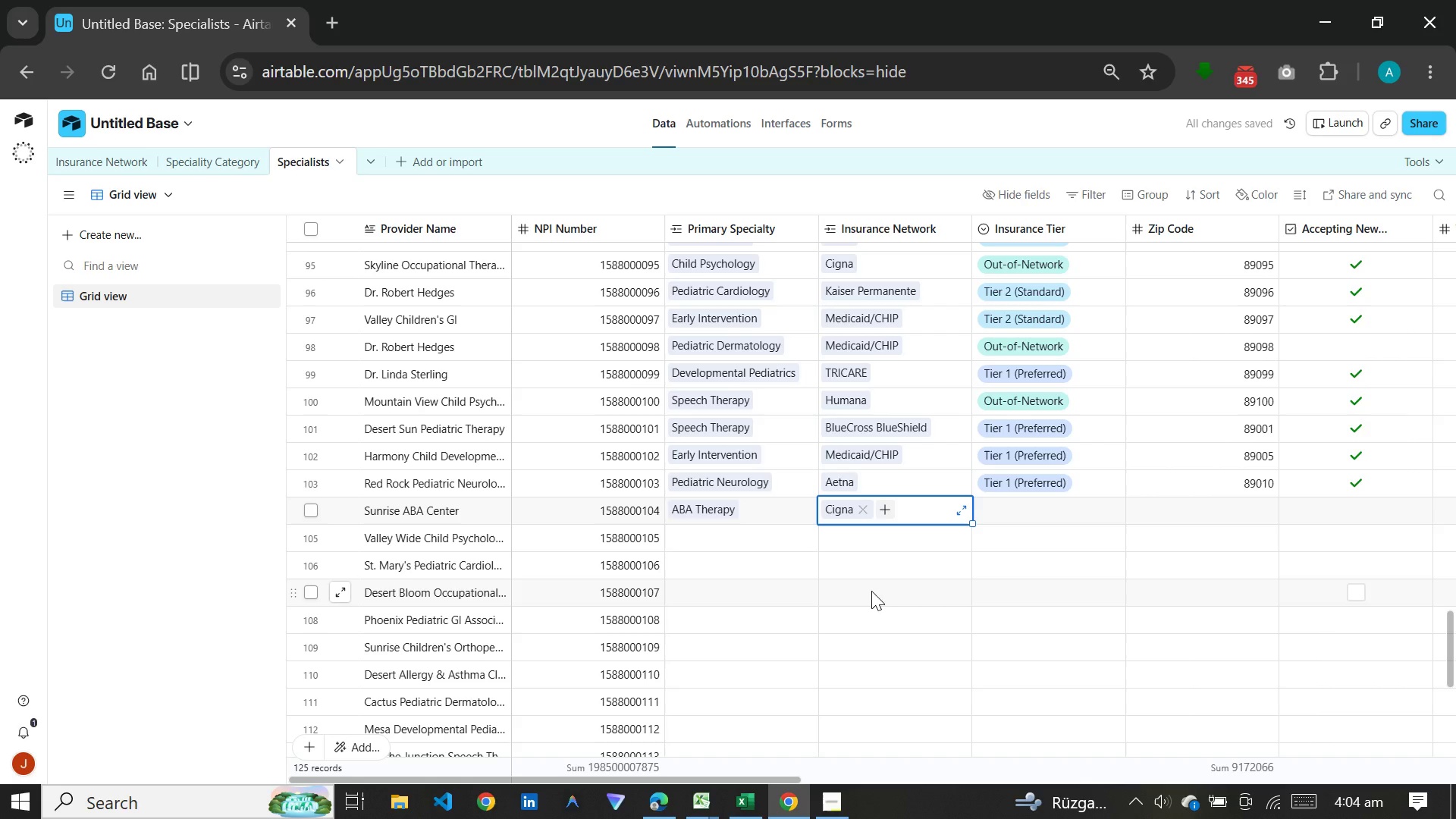 
wait(8.56)
 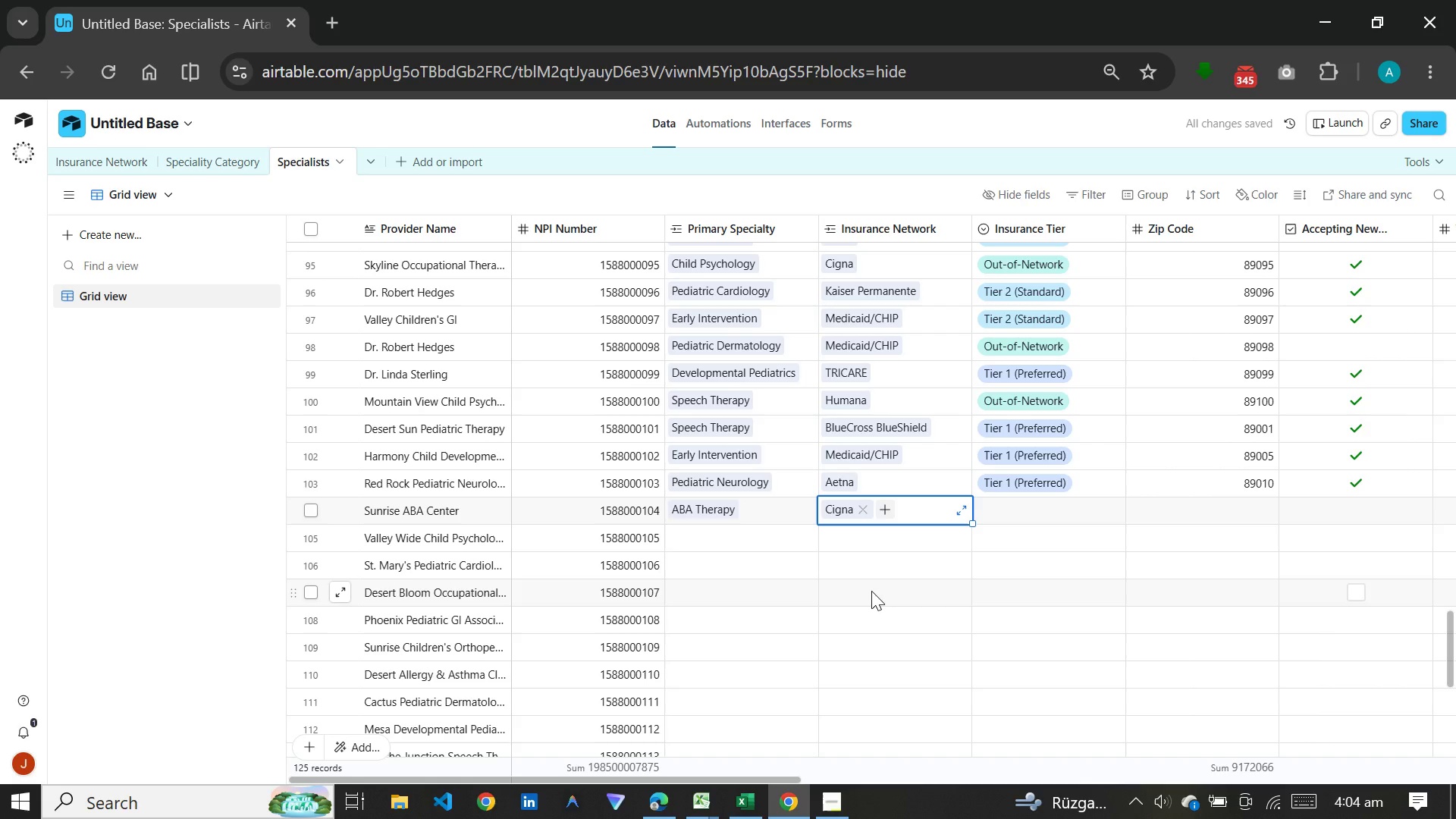 
double_click([1023, 511])
 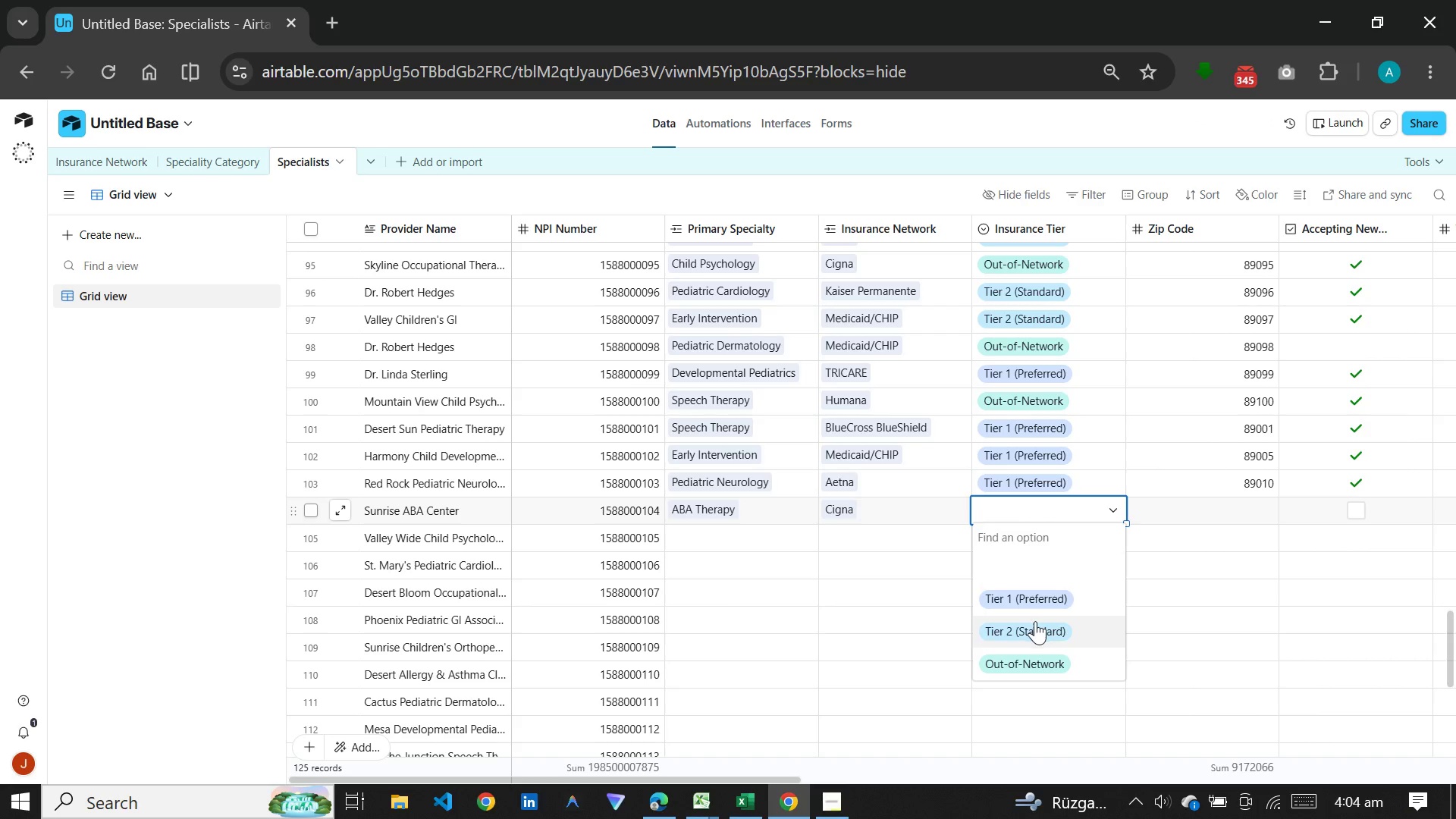 
left_click([1034, 626])
 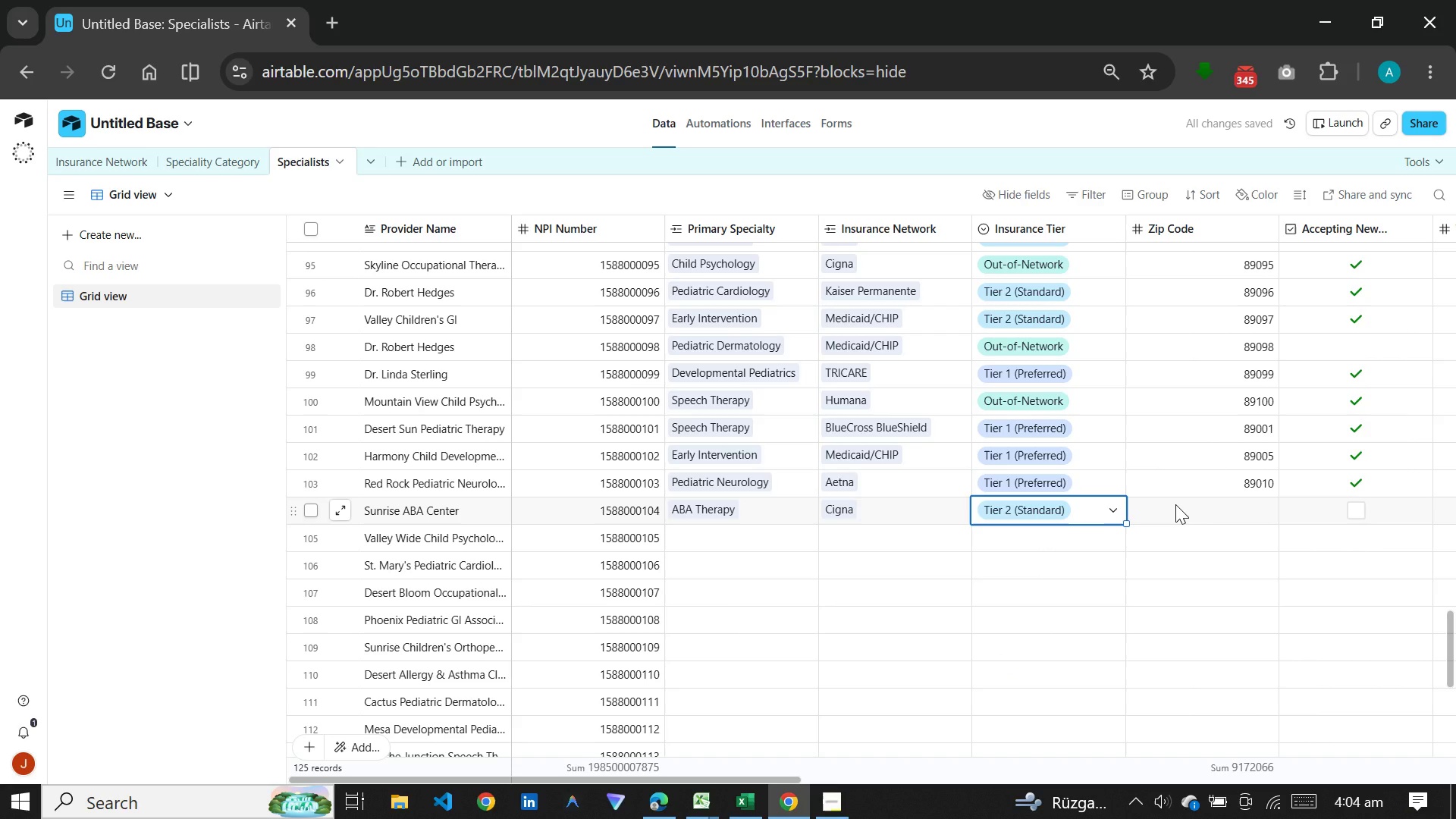 
left_click([1175, 504])
 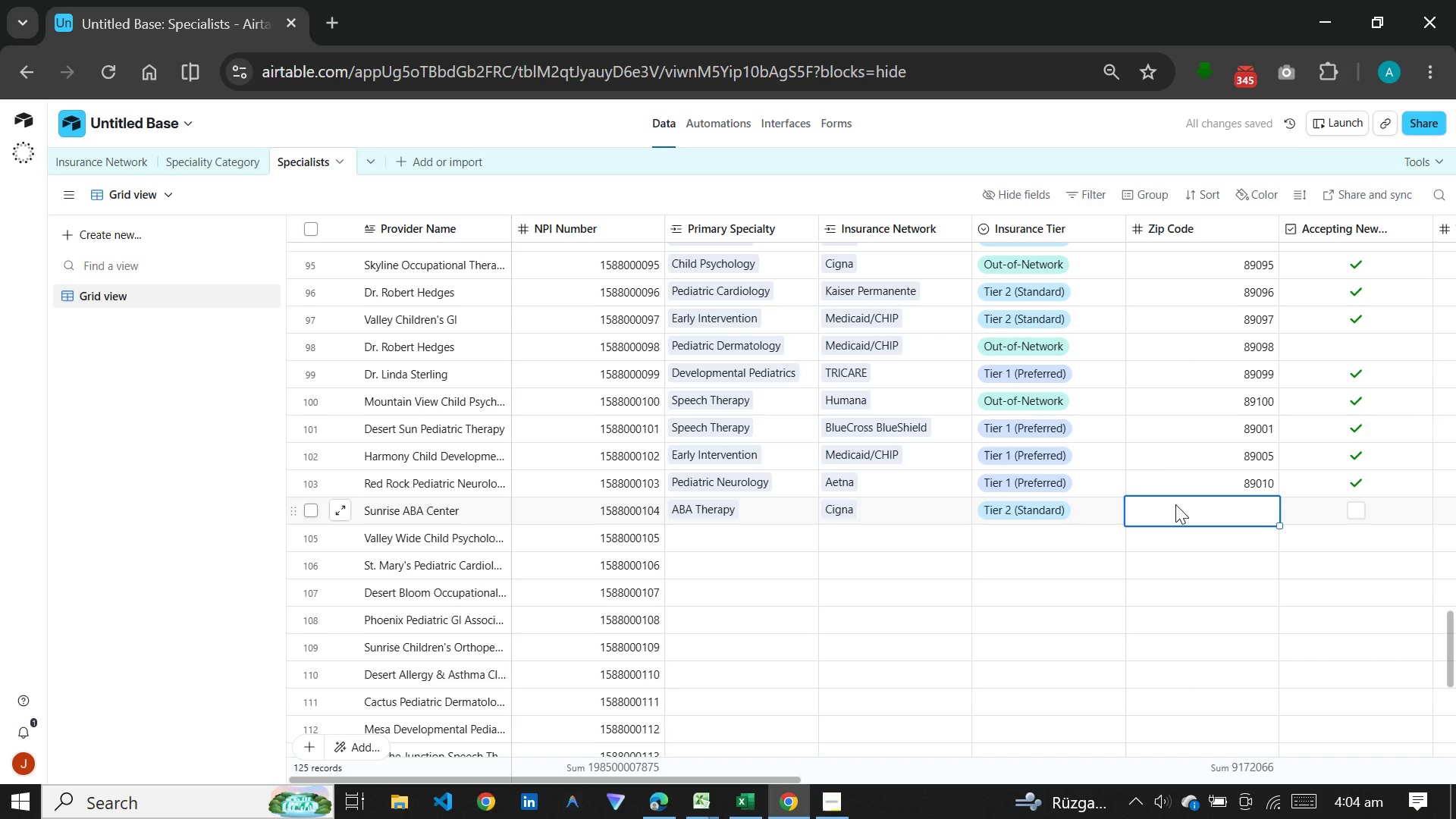 
type(89015)
 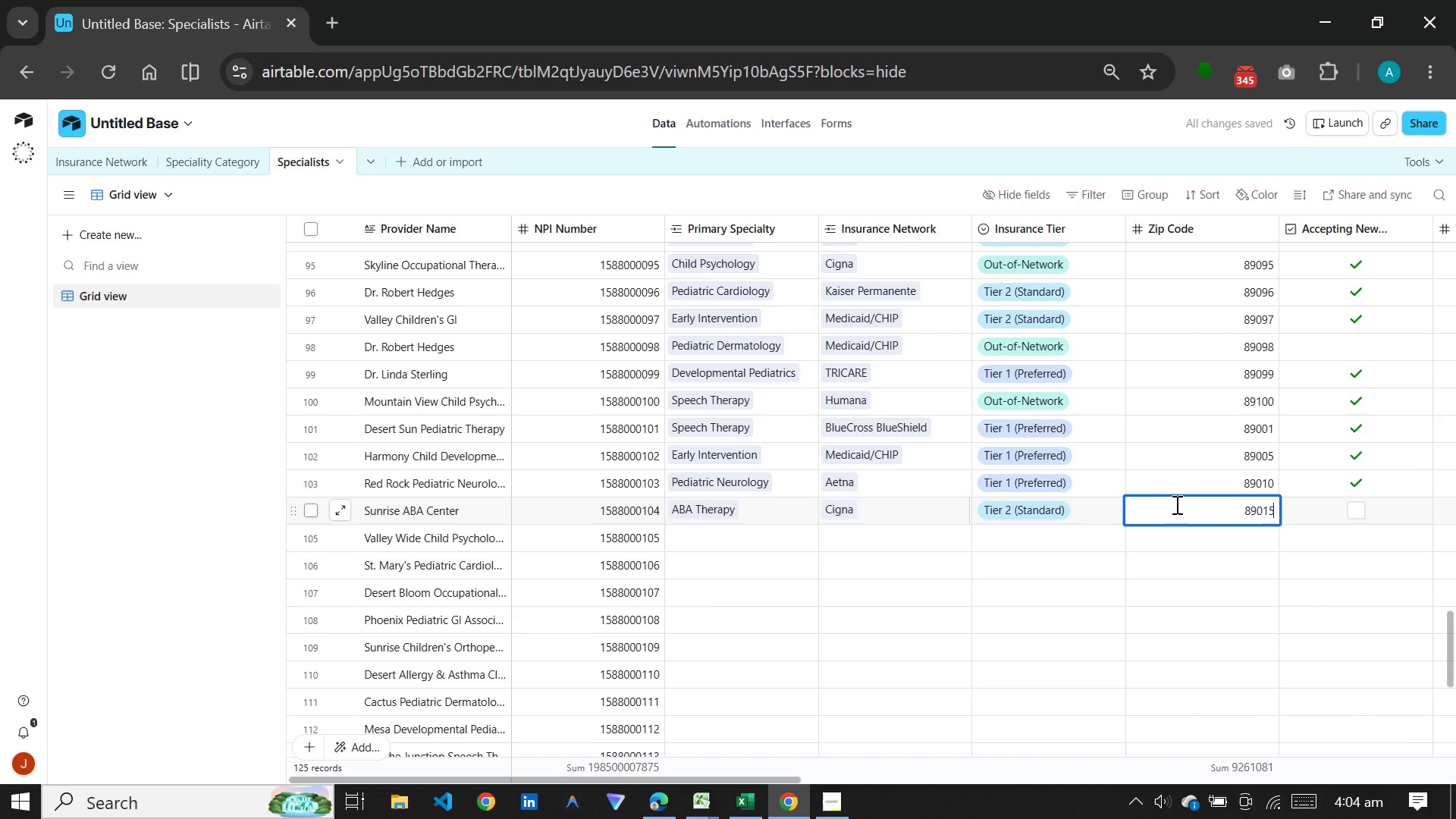 
wait(8.48)
 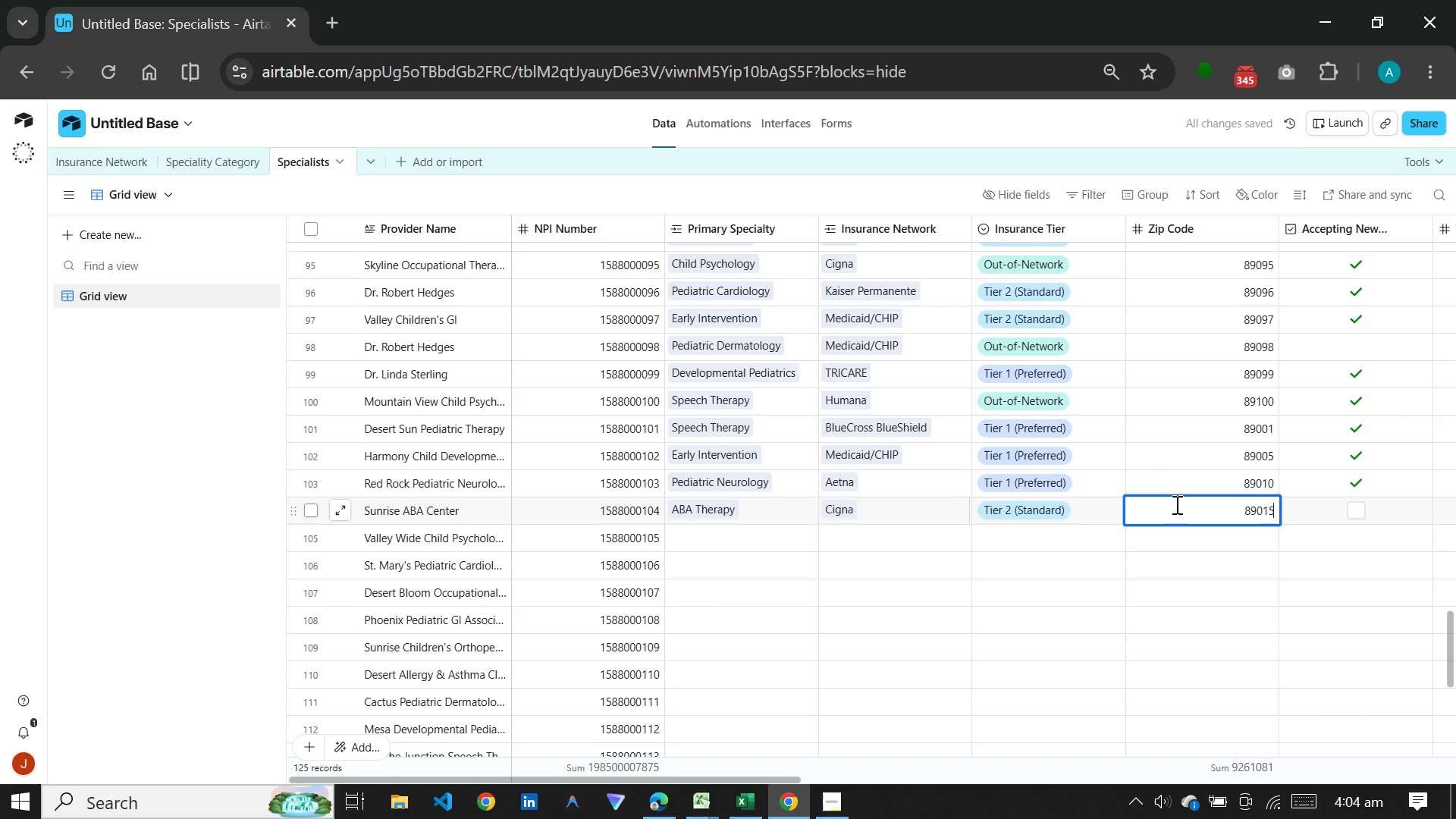 
left_click([1353, 509])
 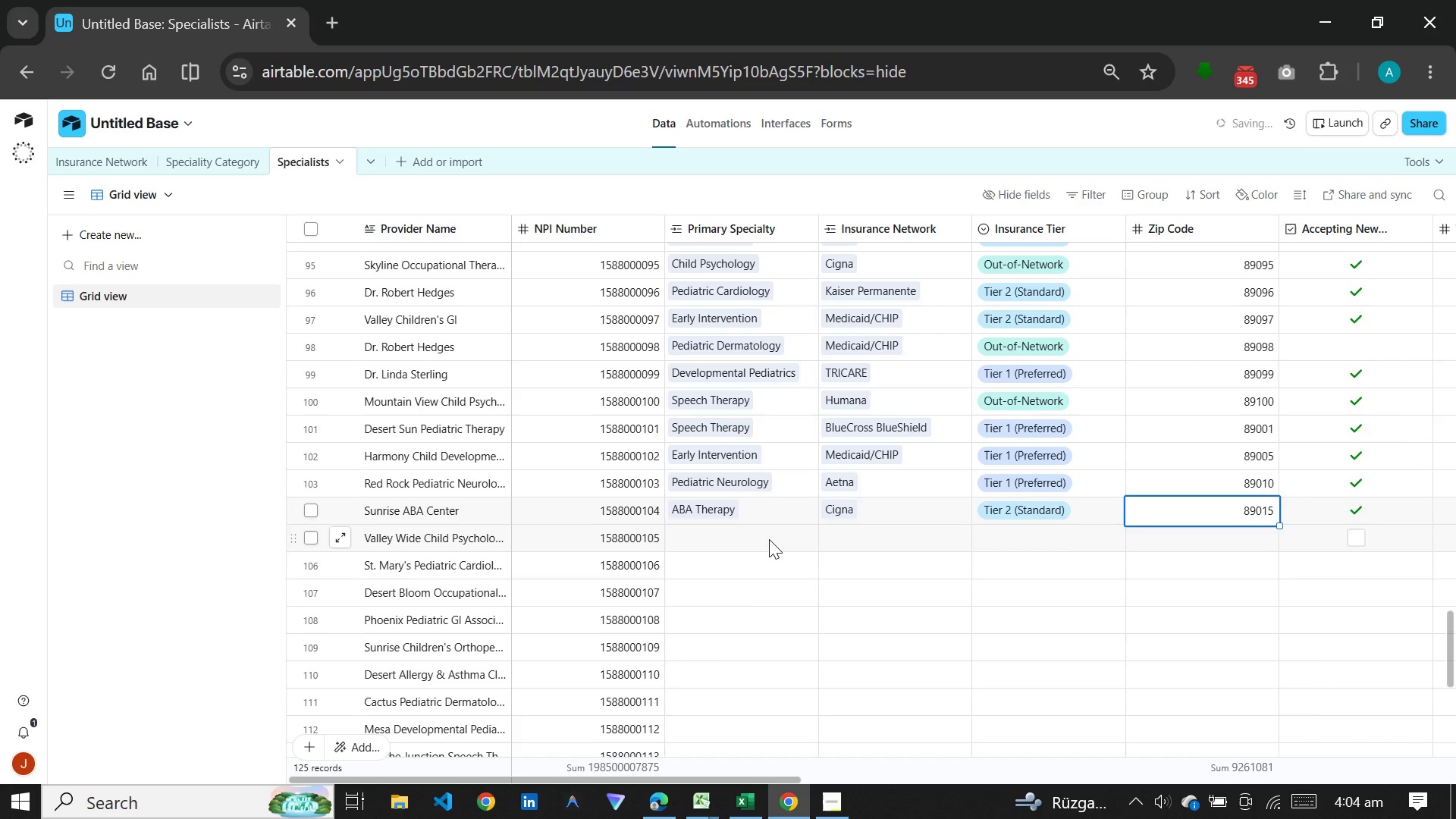 
left_click([769, 539])
 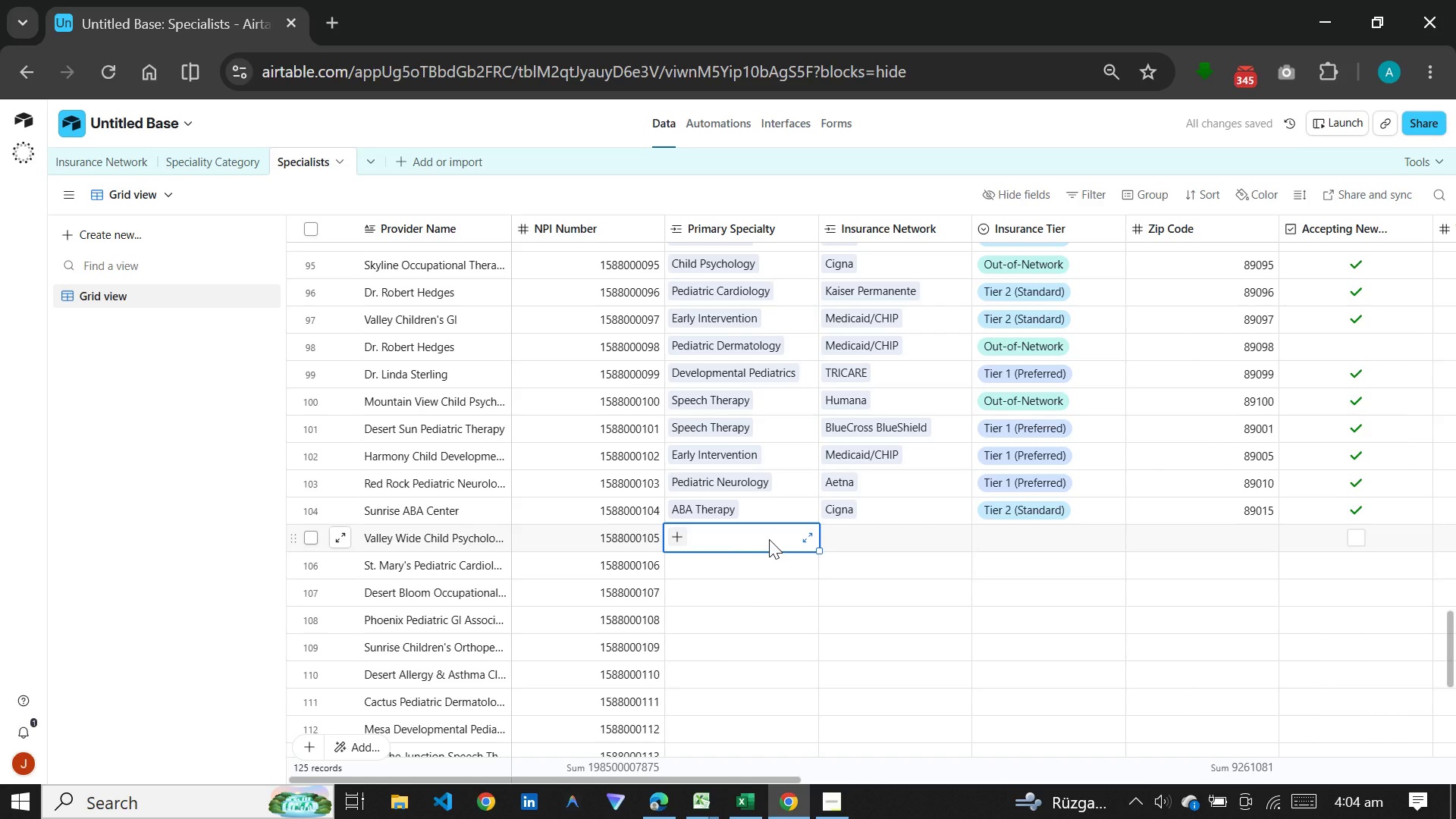 
type(chil)
 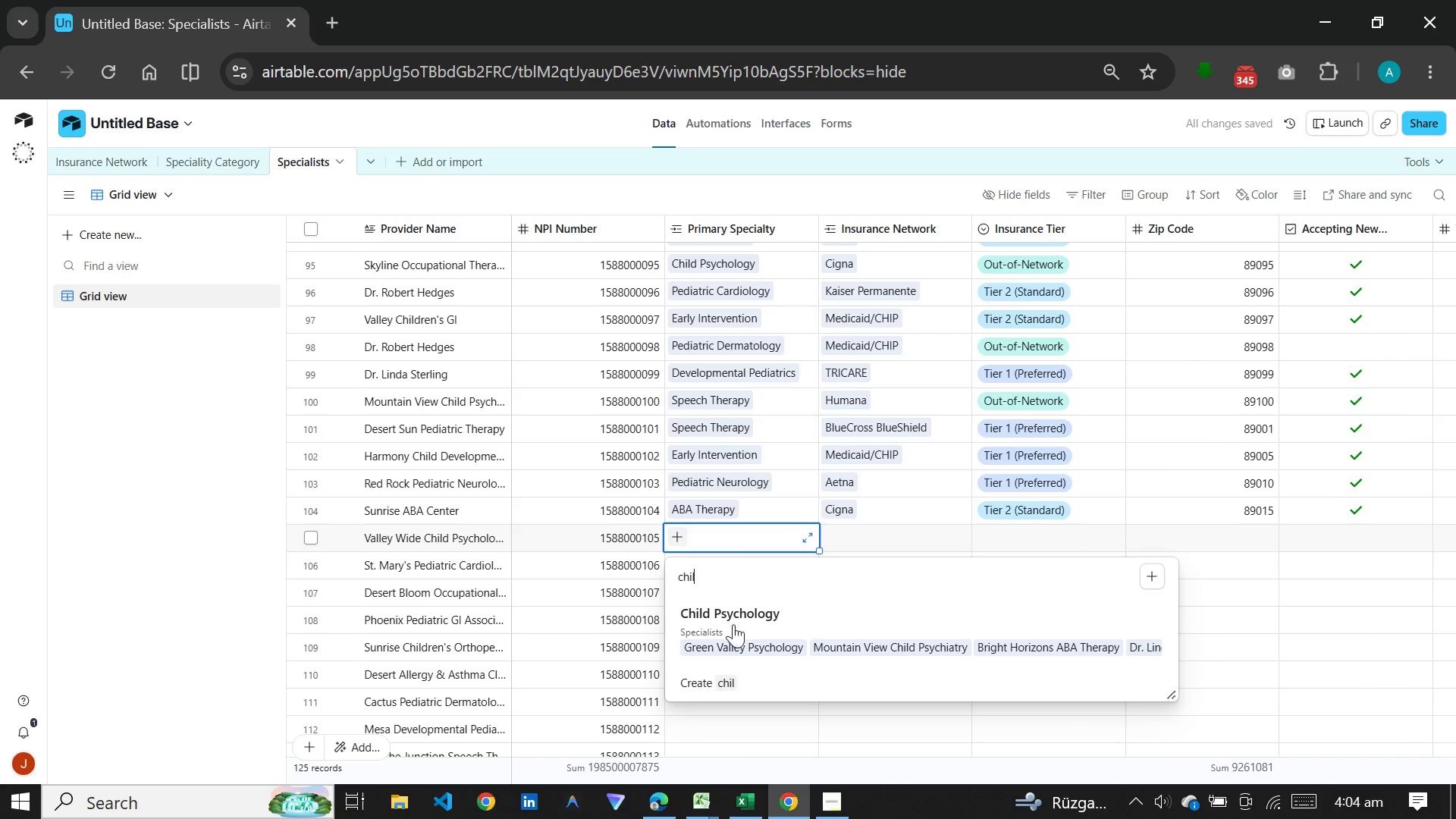 
left_click([730, 633])
 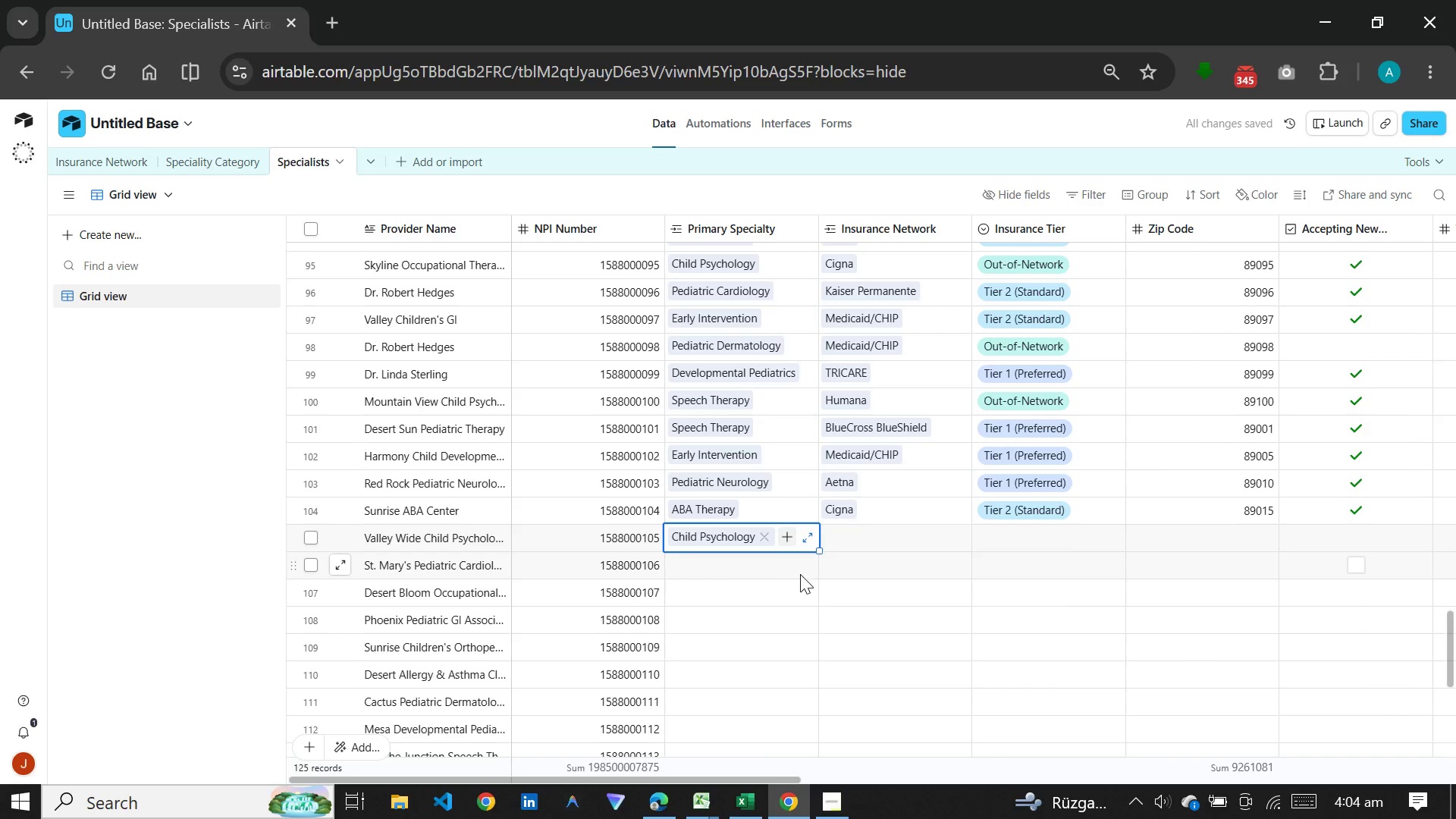 
left_click([841, 544])
 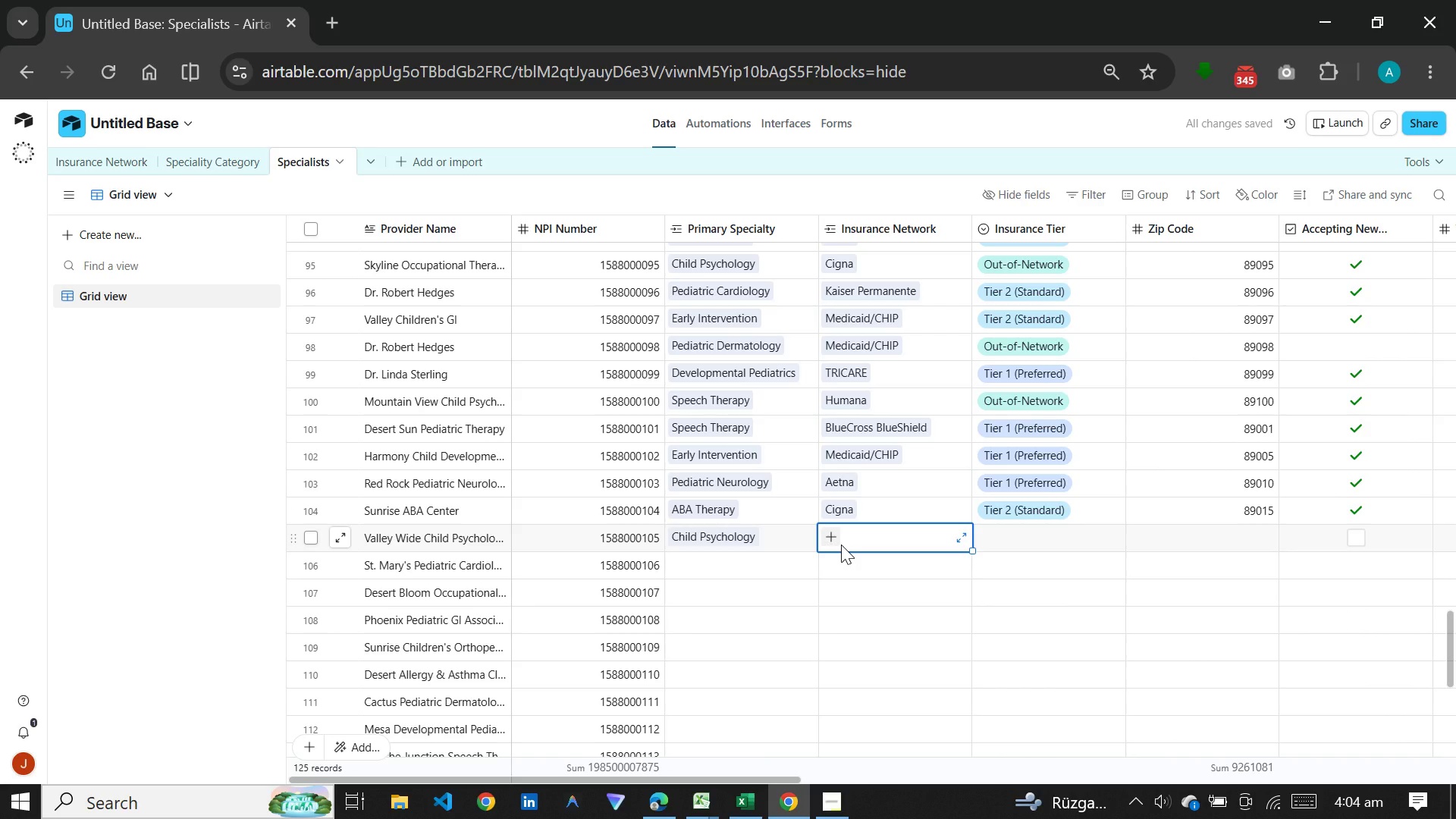 
type(un)
 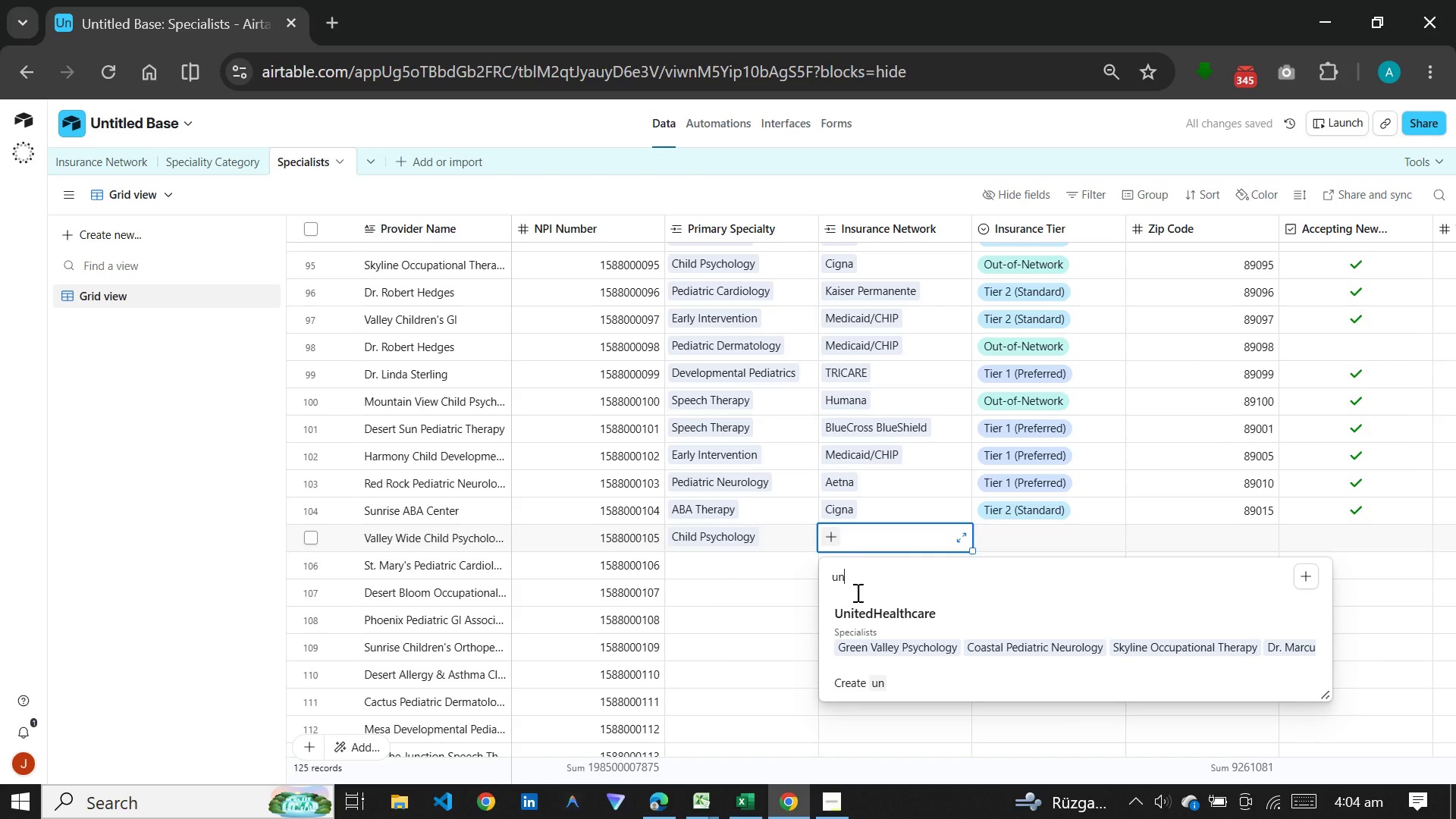 
left_click([882, 634])
 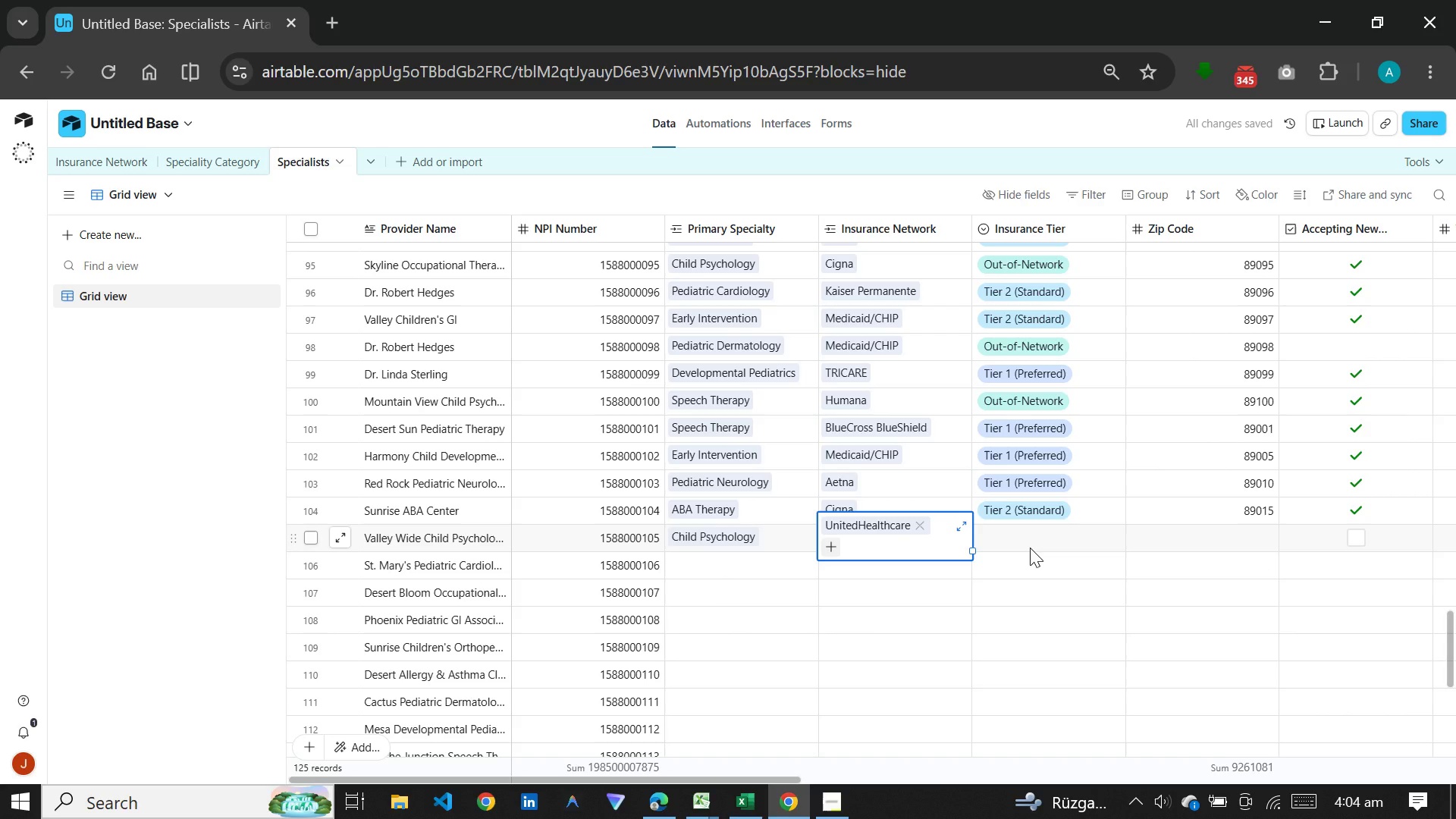 
left_click([1030, 548])
 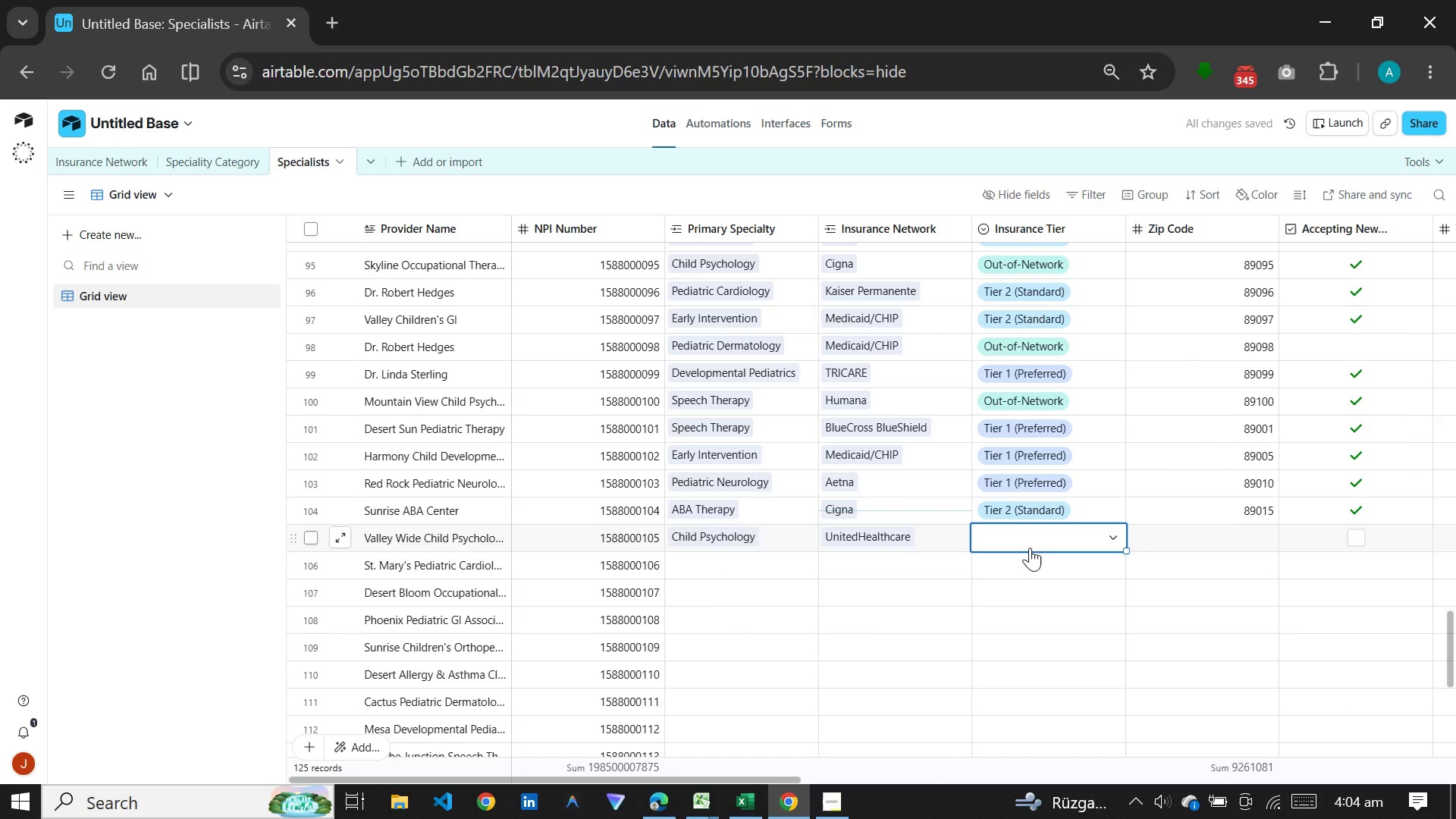 
left_click([1030, 548])
 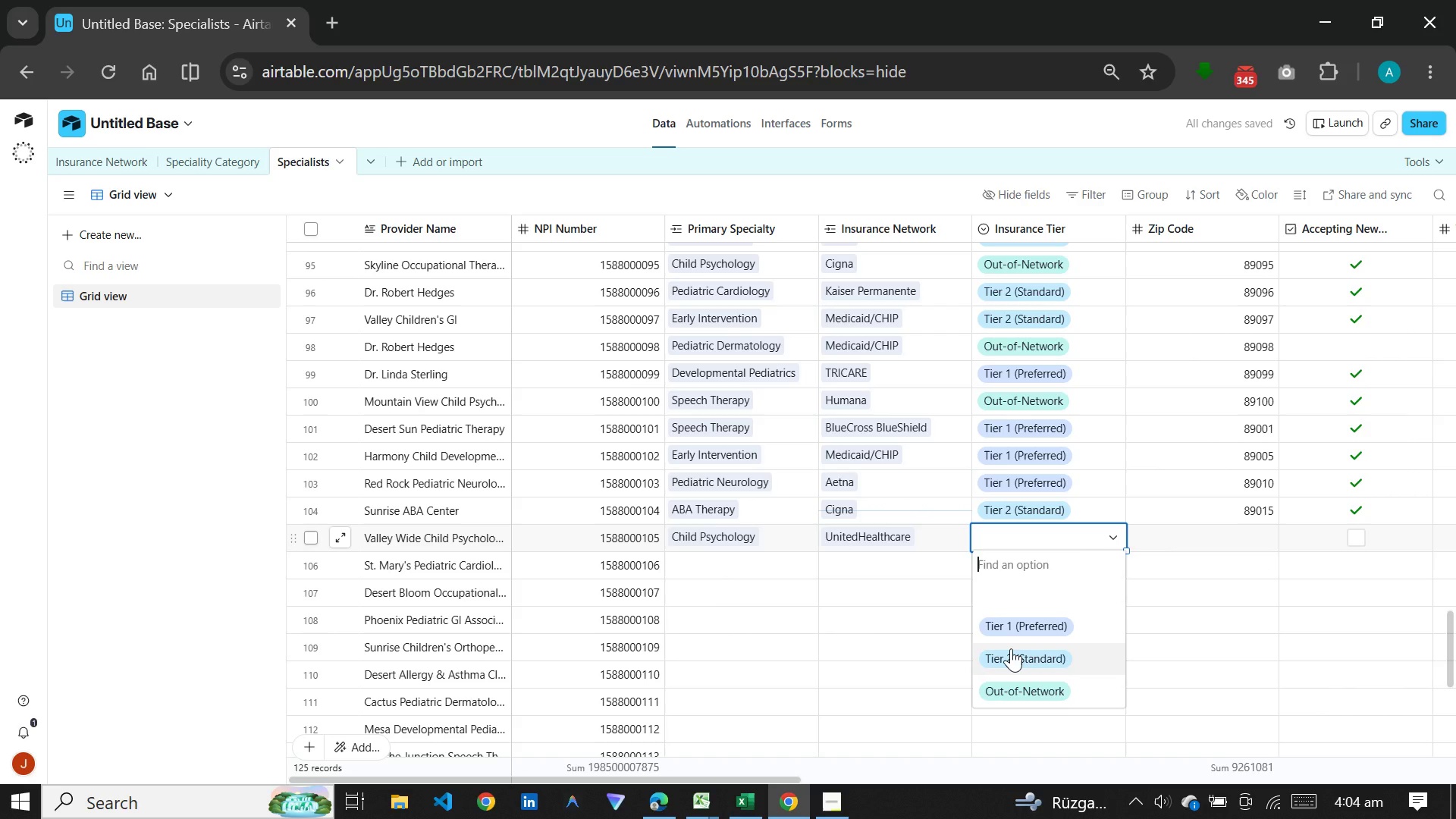 
left_click([1011, 648])
 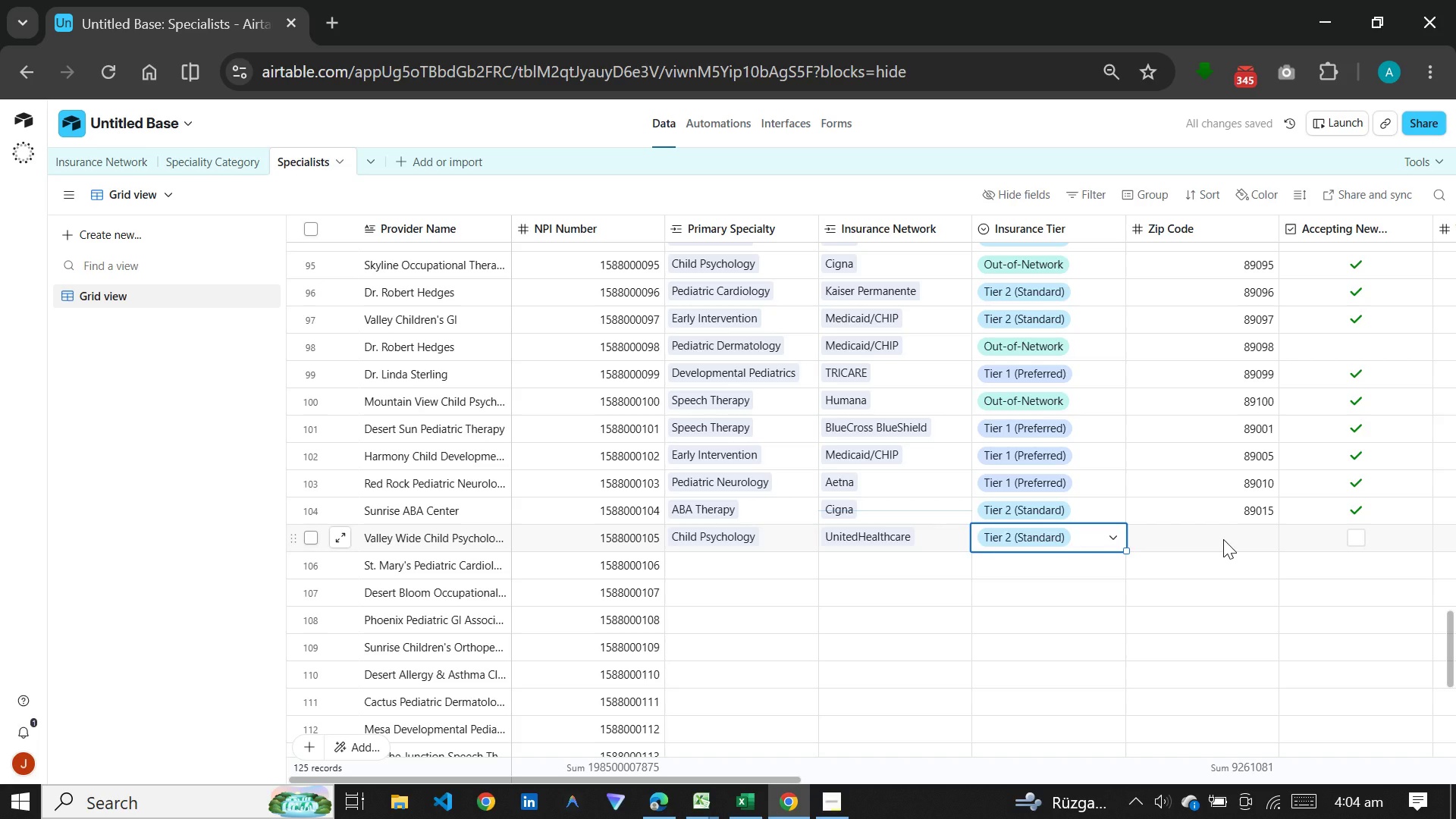 
left_click([1223, 539])
 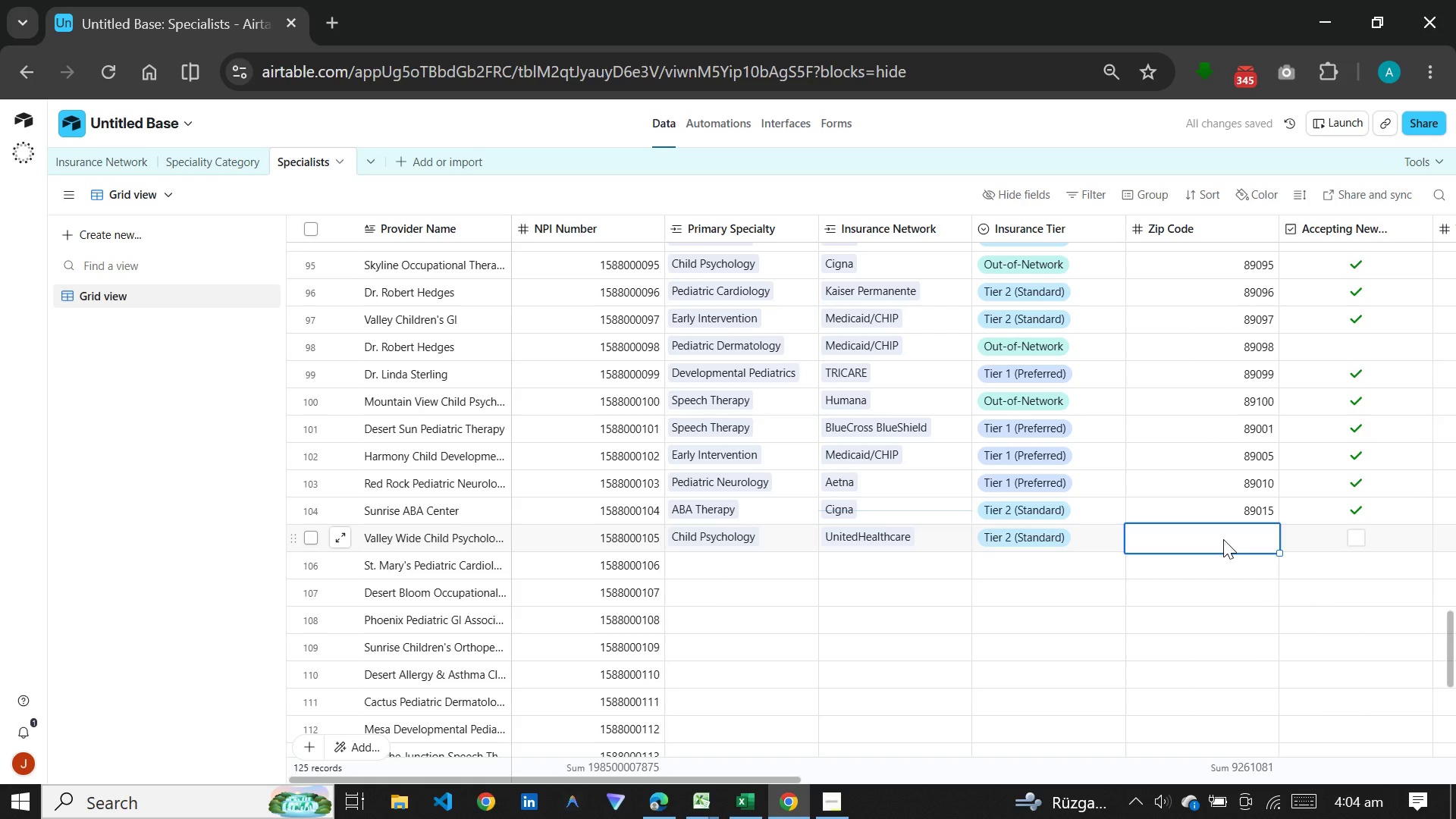 
type(90)
key(Backspace)
key(Backspace)
type(89020)
 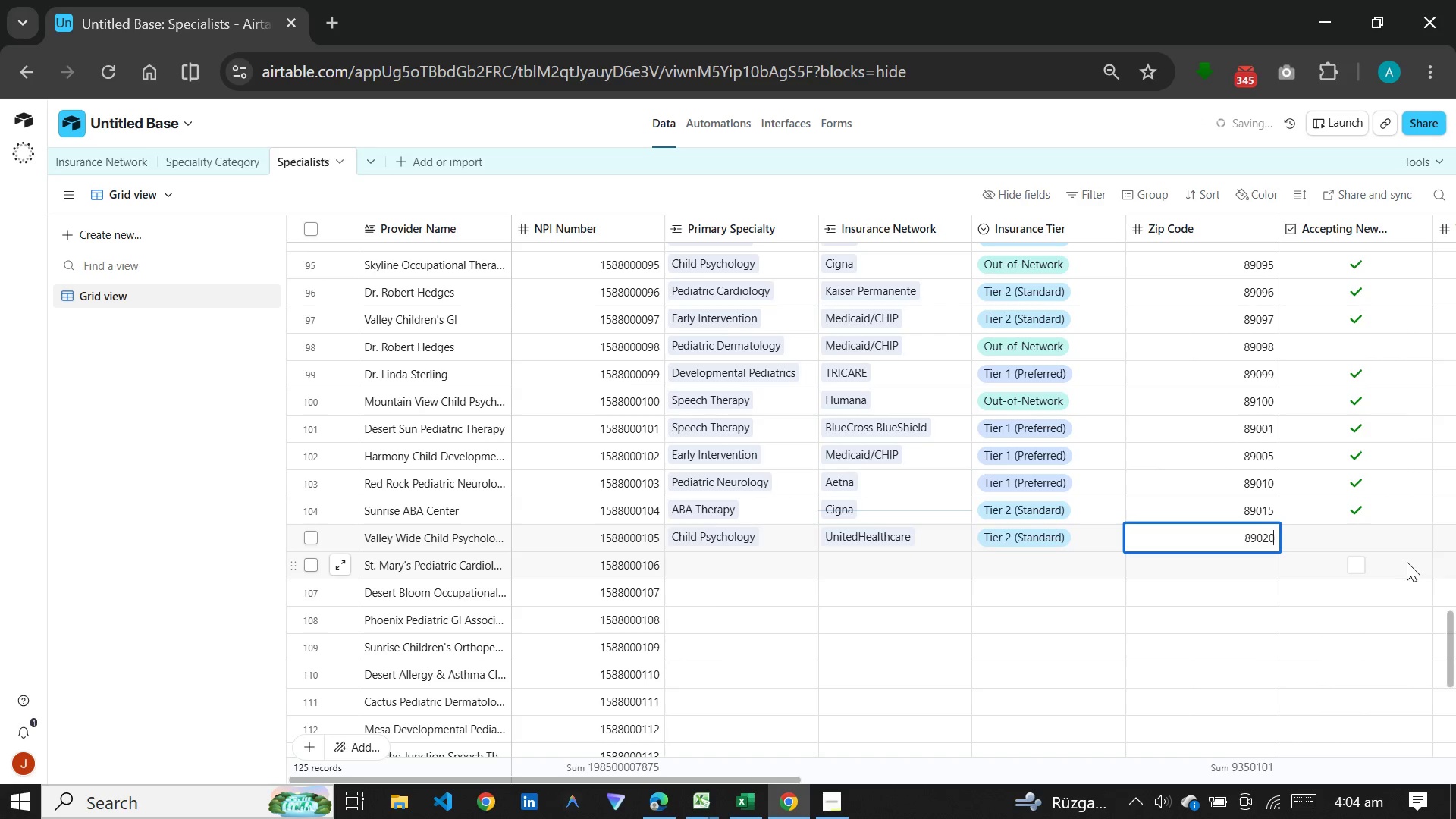 
left_click([1358, 534])
 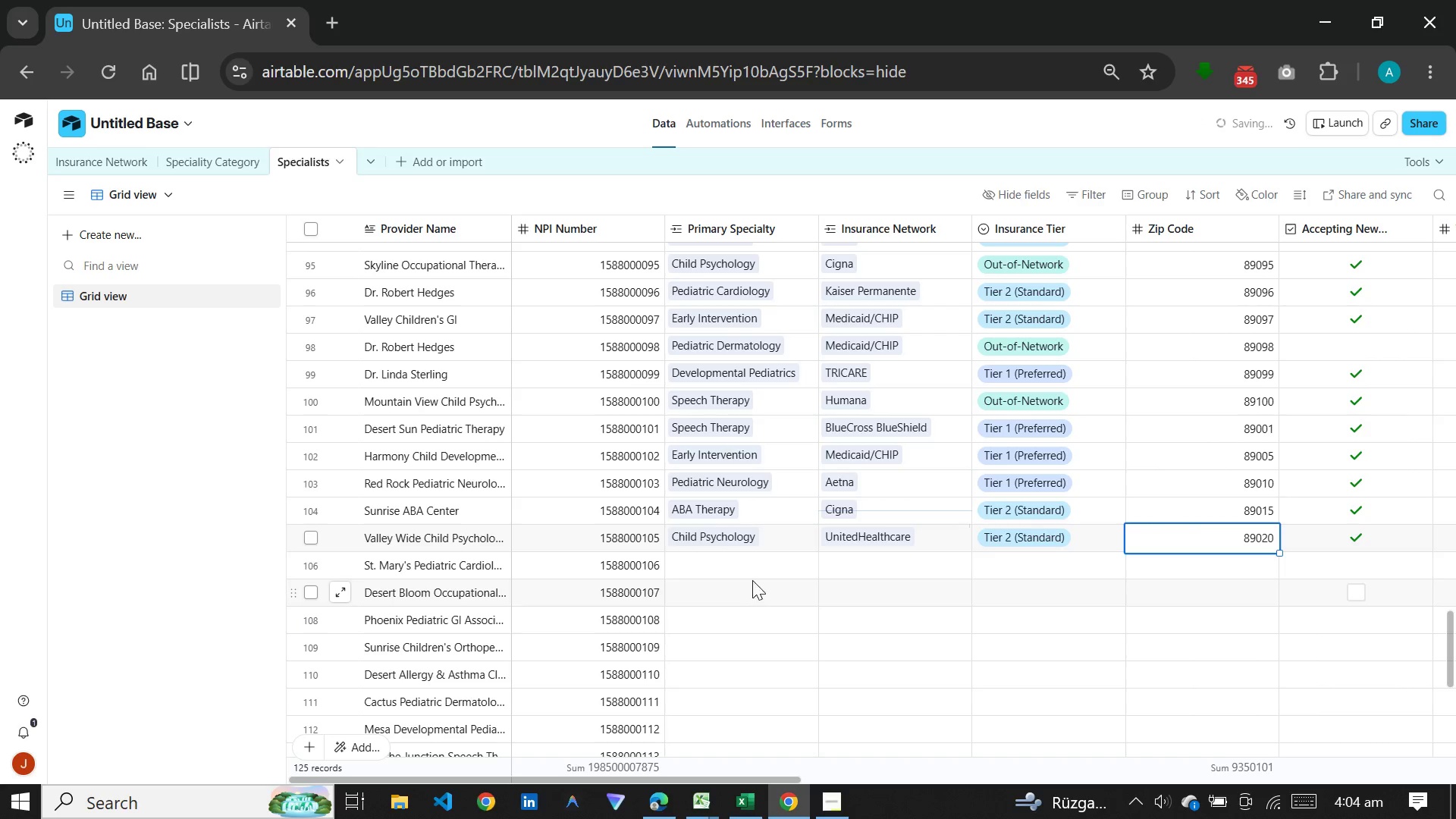 
left_click([750, 567])
 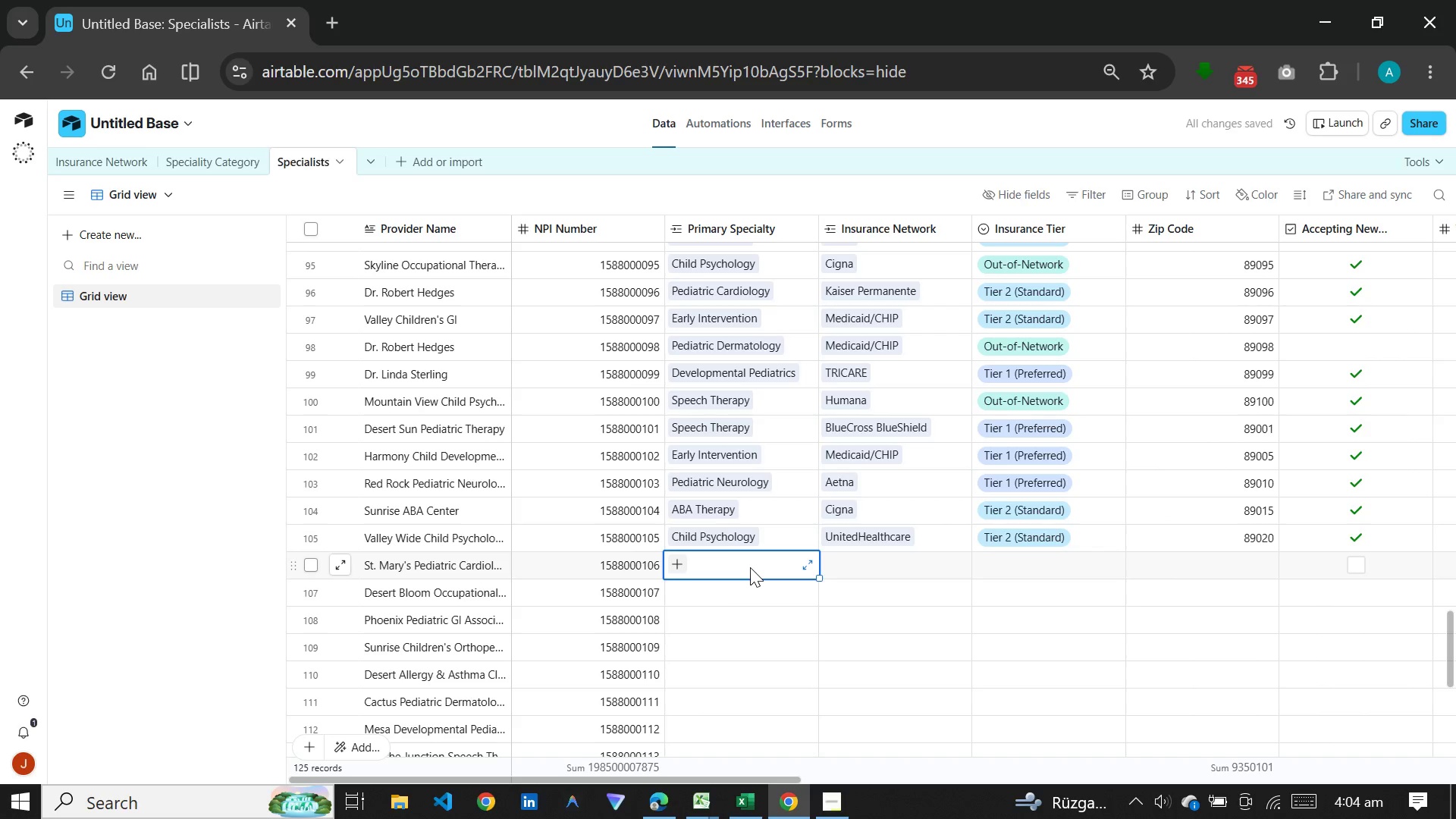 
scroll: coordinate [727, 447], scroll_direction: down, amount: 4.0
 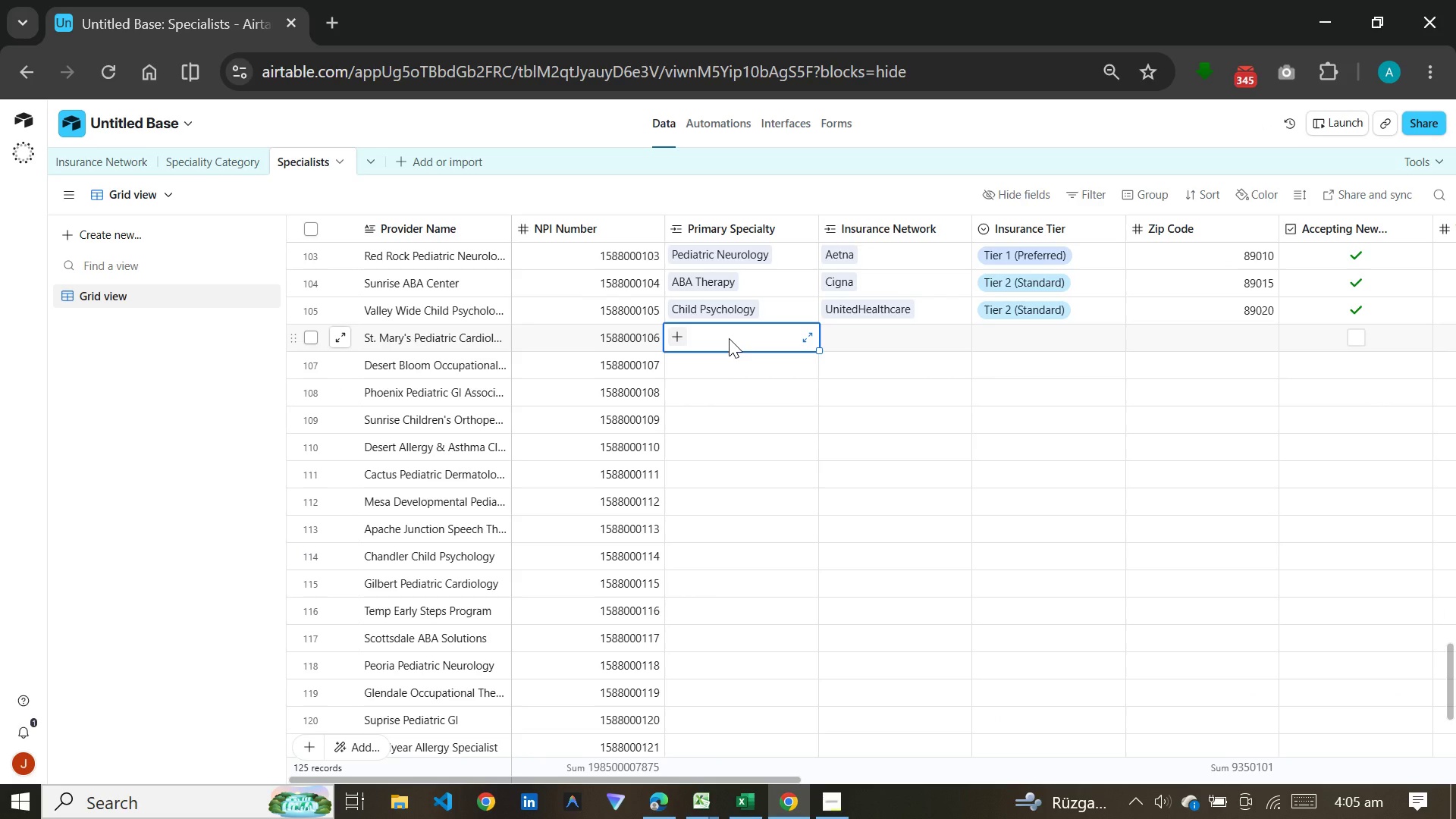 
wait(5.52)
 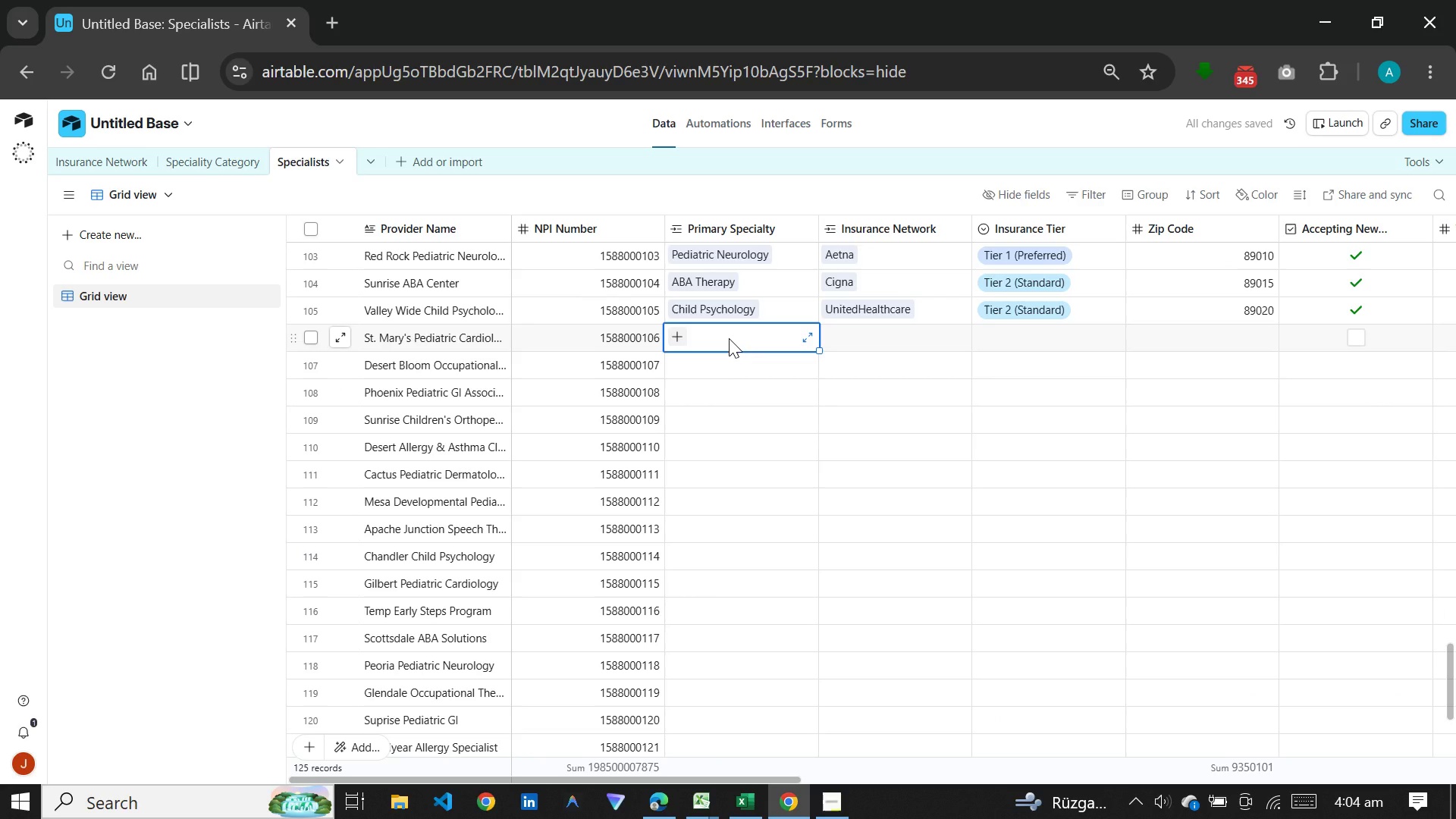 
type(pa)
 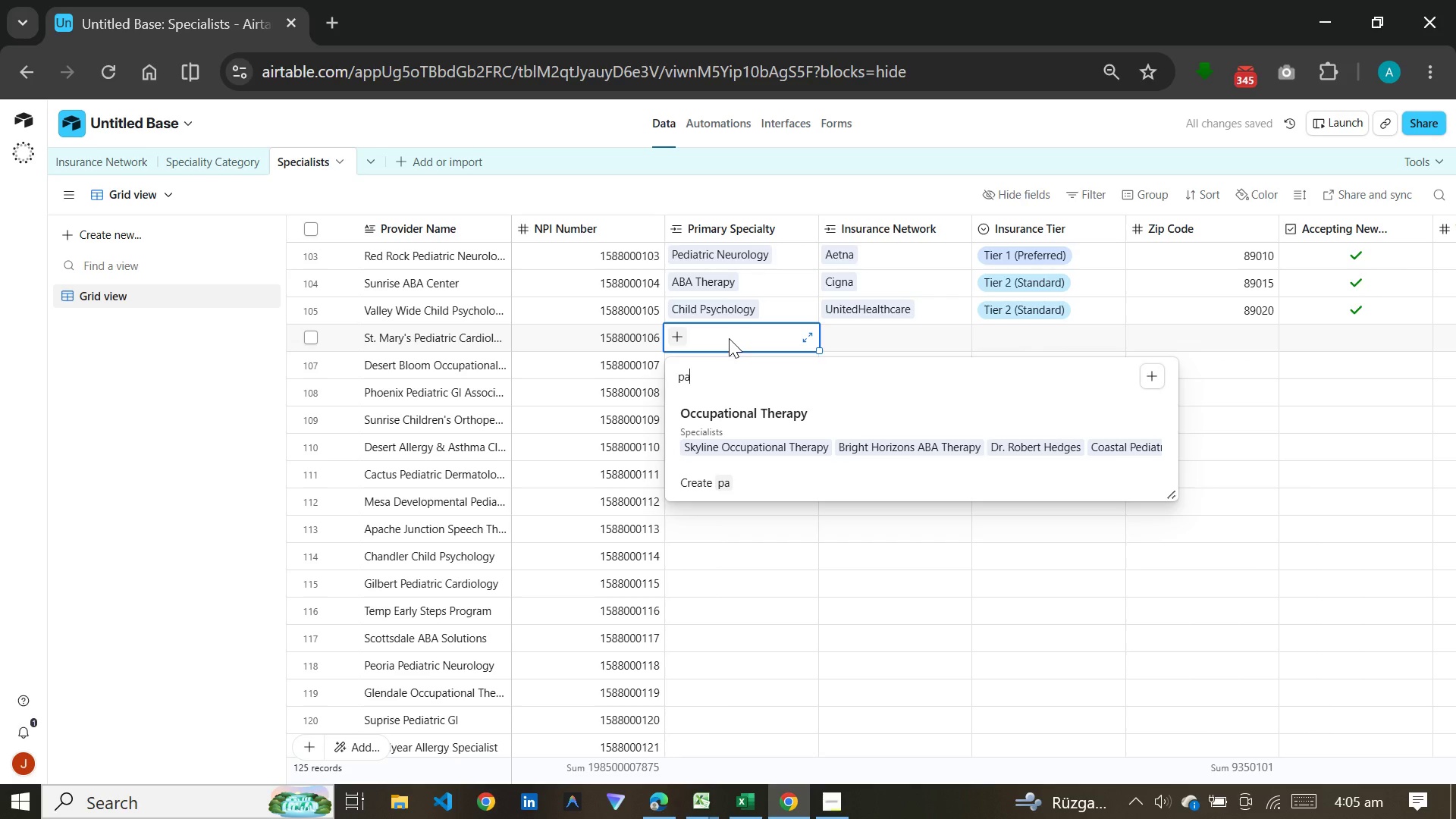 
key(Backspace)
 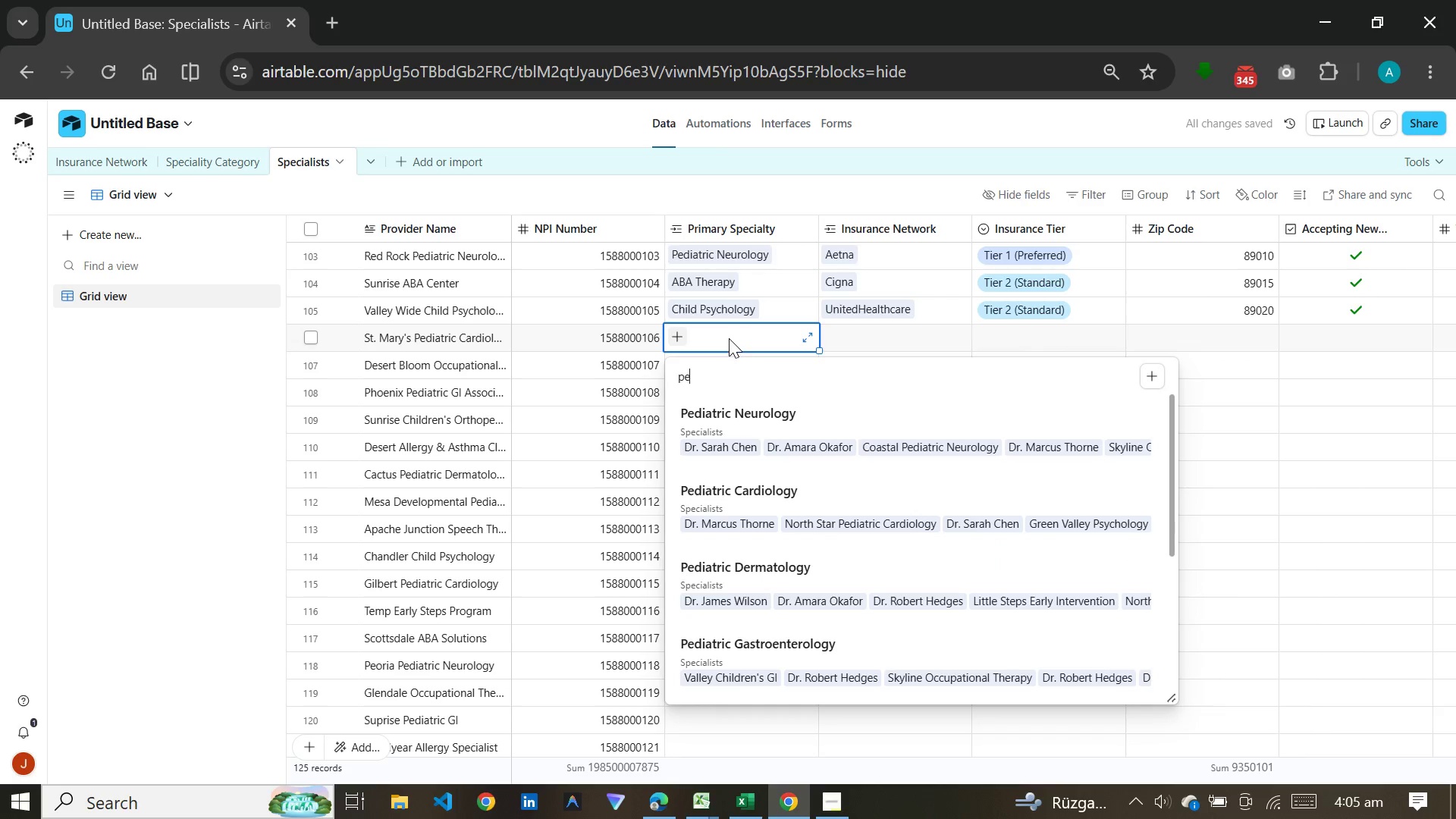 
key(E)
 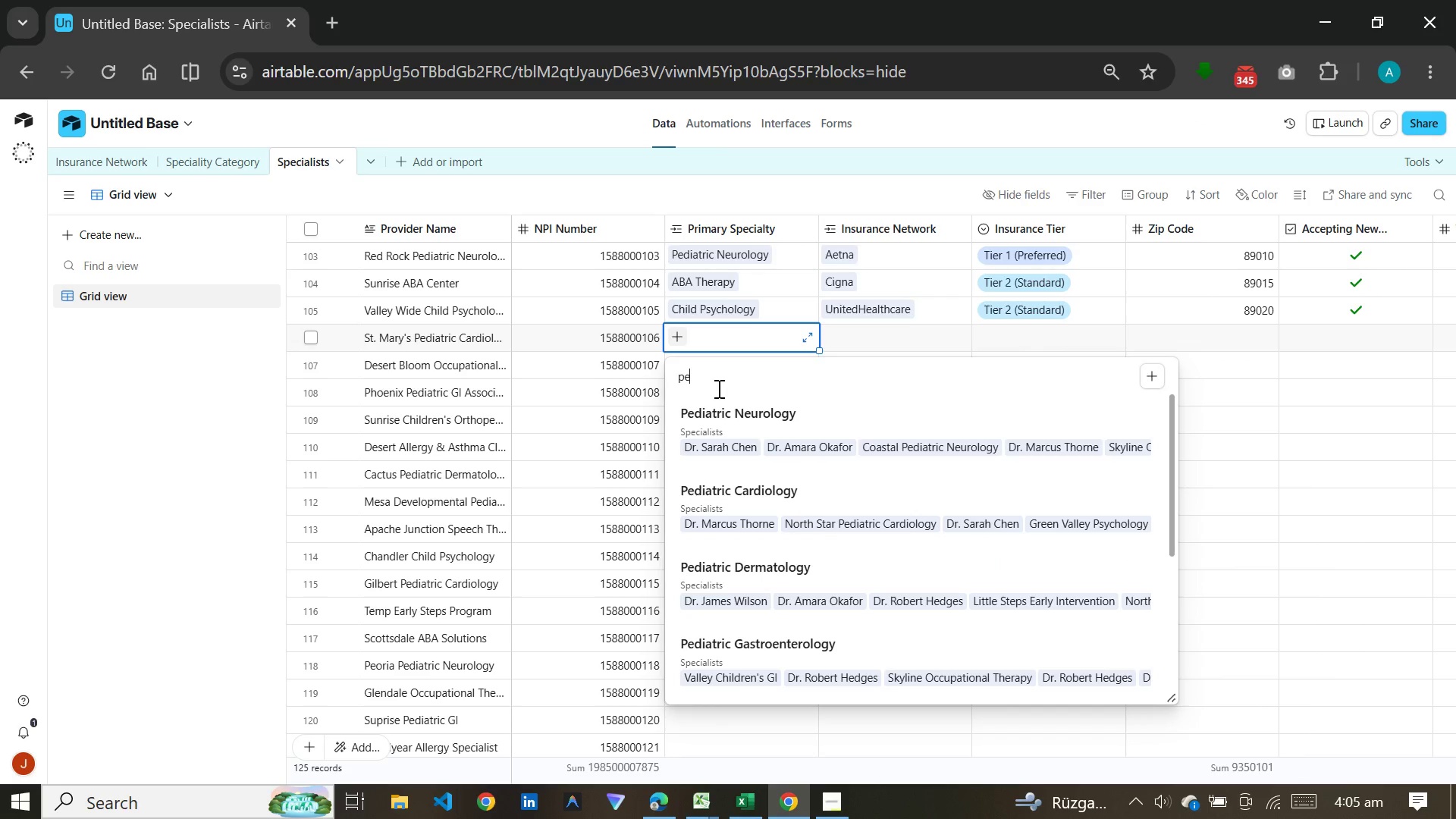 
left_click([716, 427])
 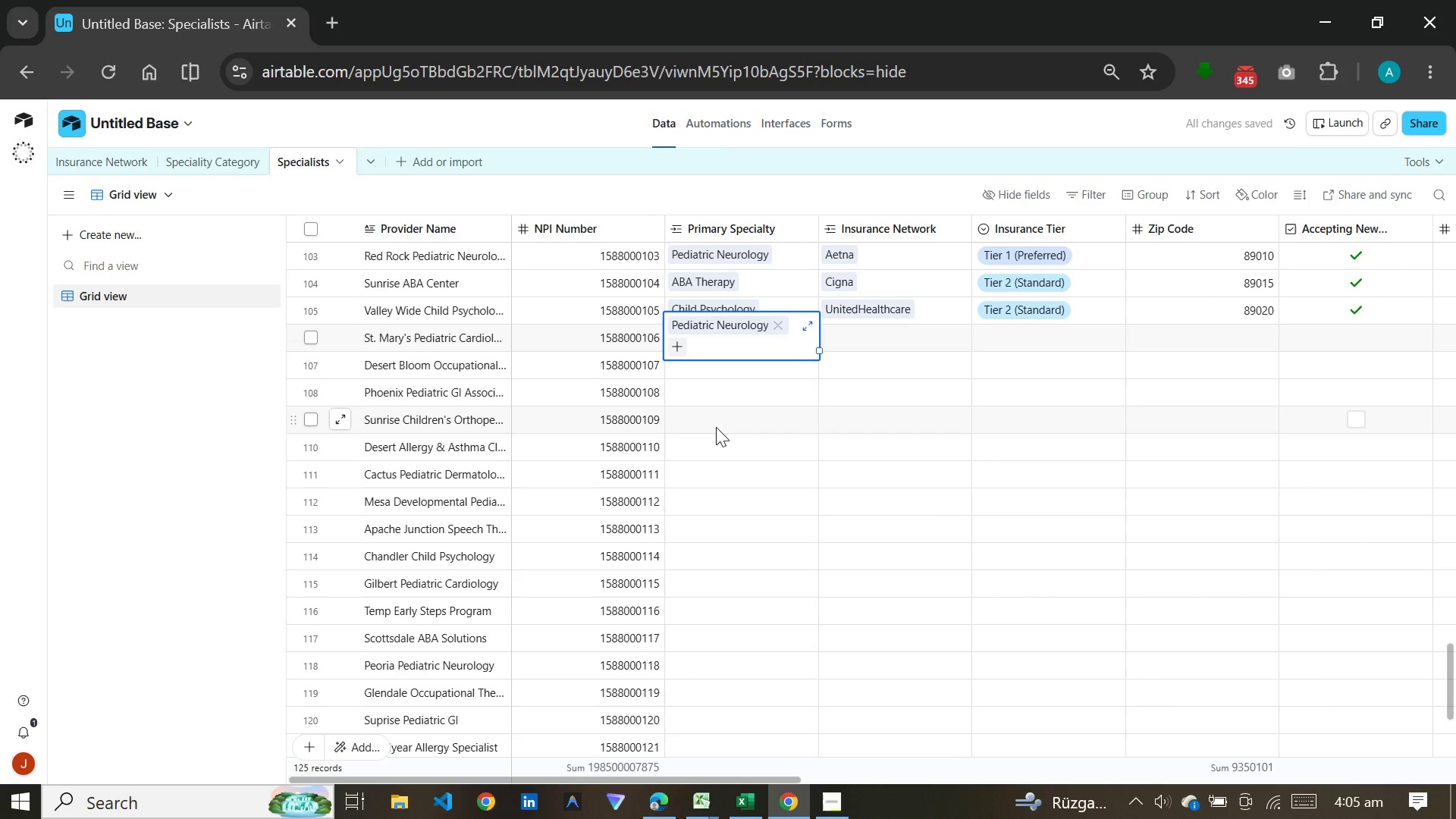 
wait(8.49)
 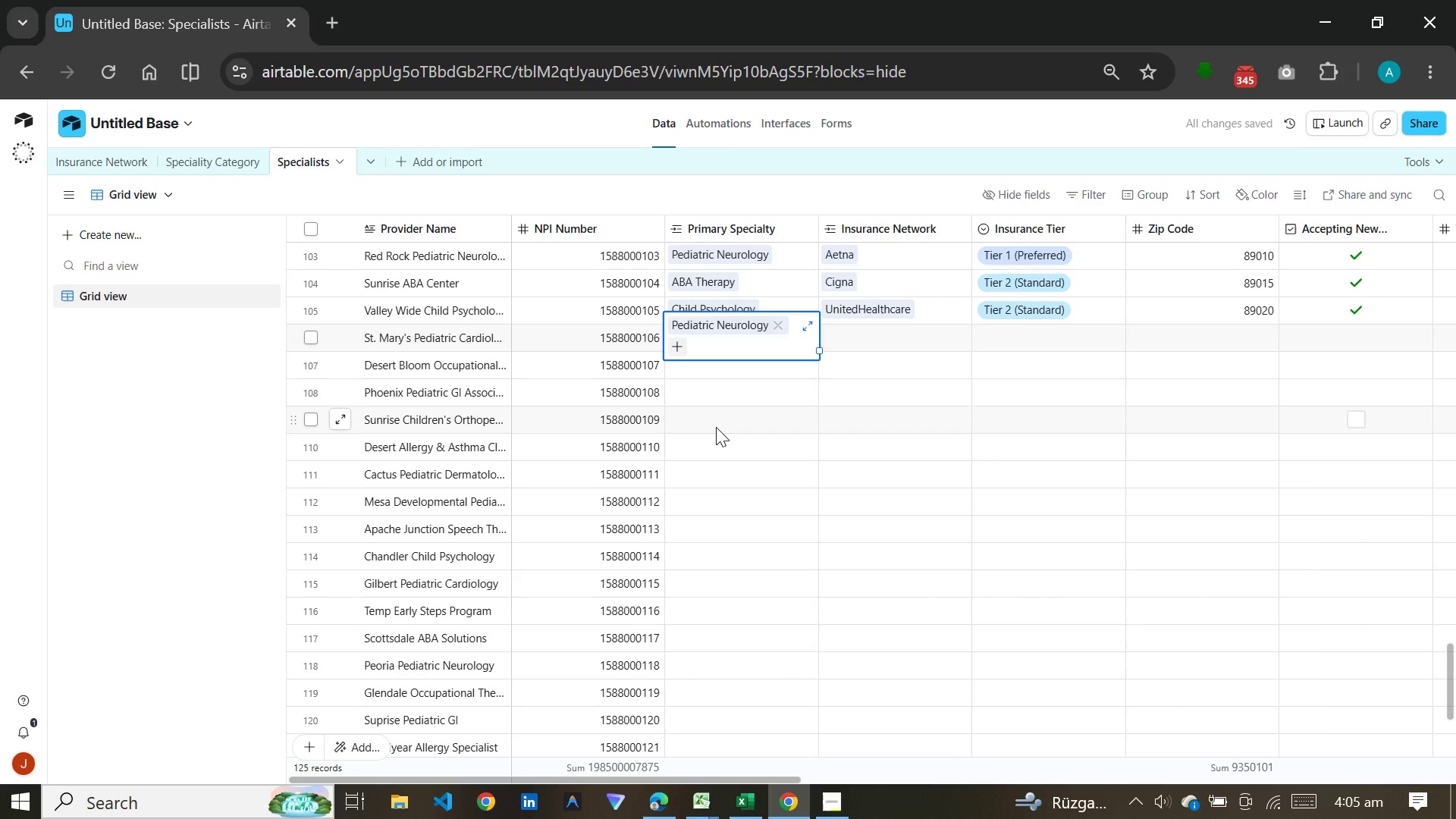 
type(ka)
 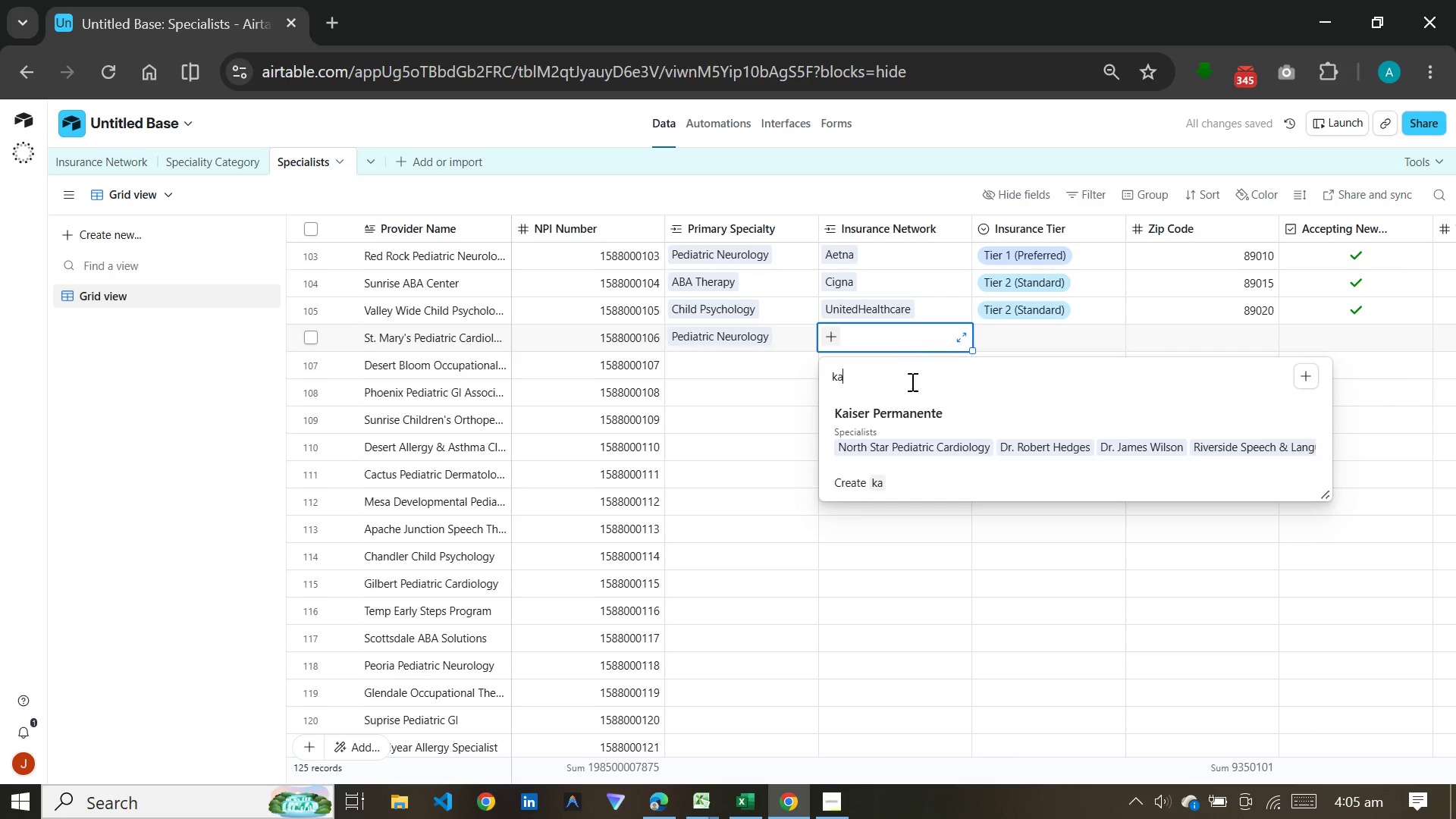 
left_click([923, 421])
 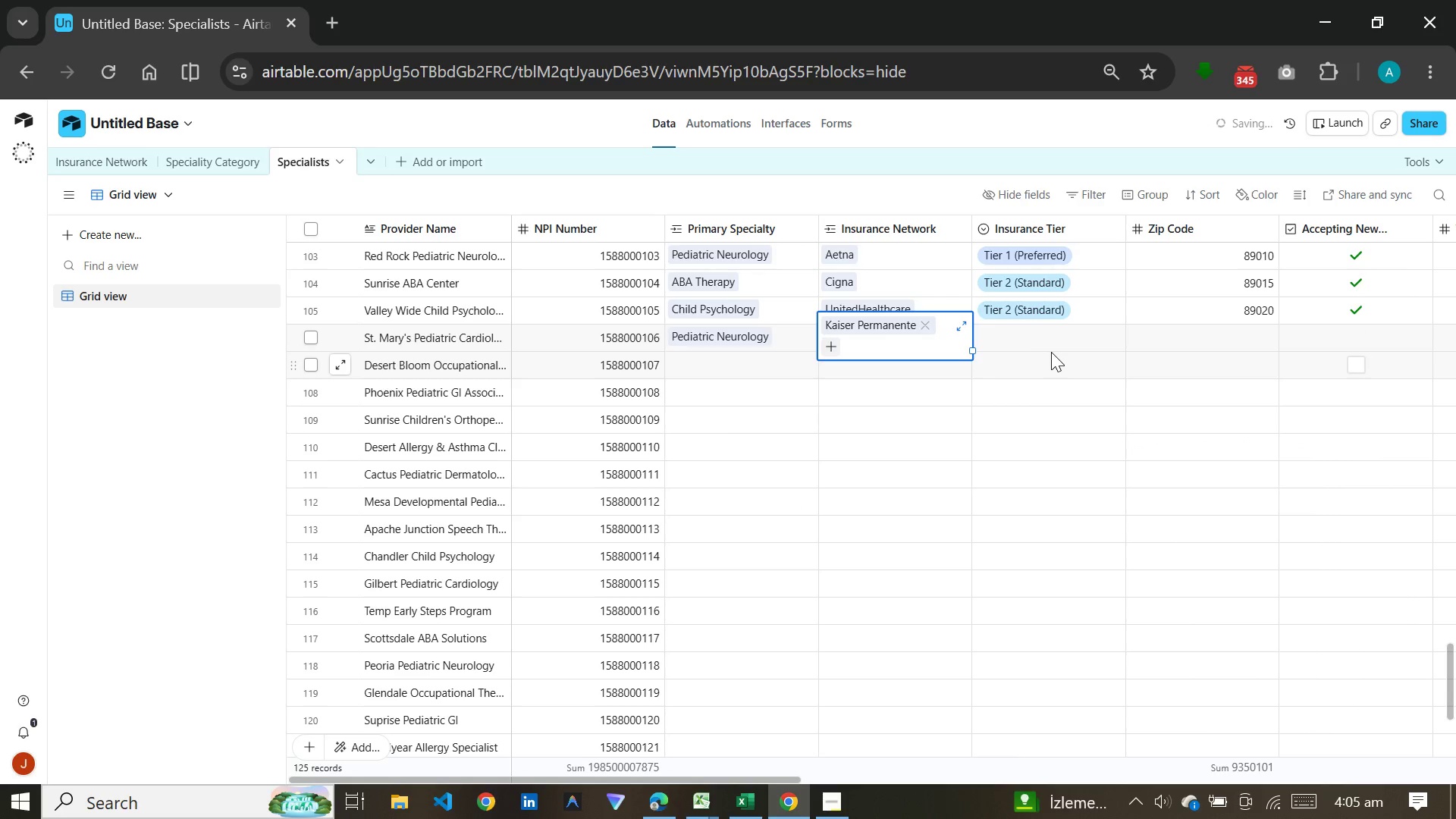 
left_click([1051, 352])
 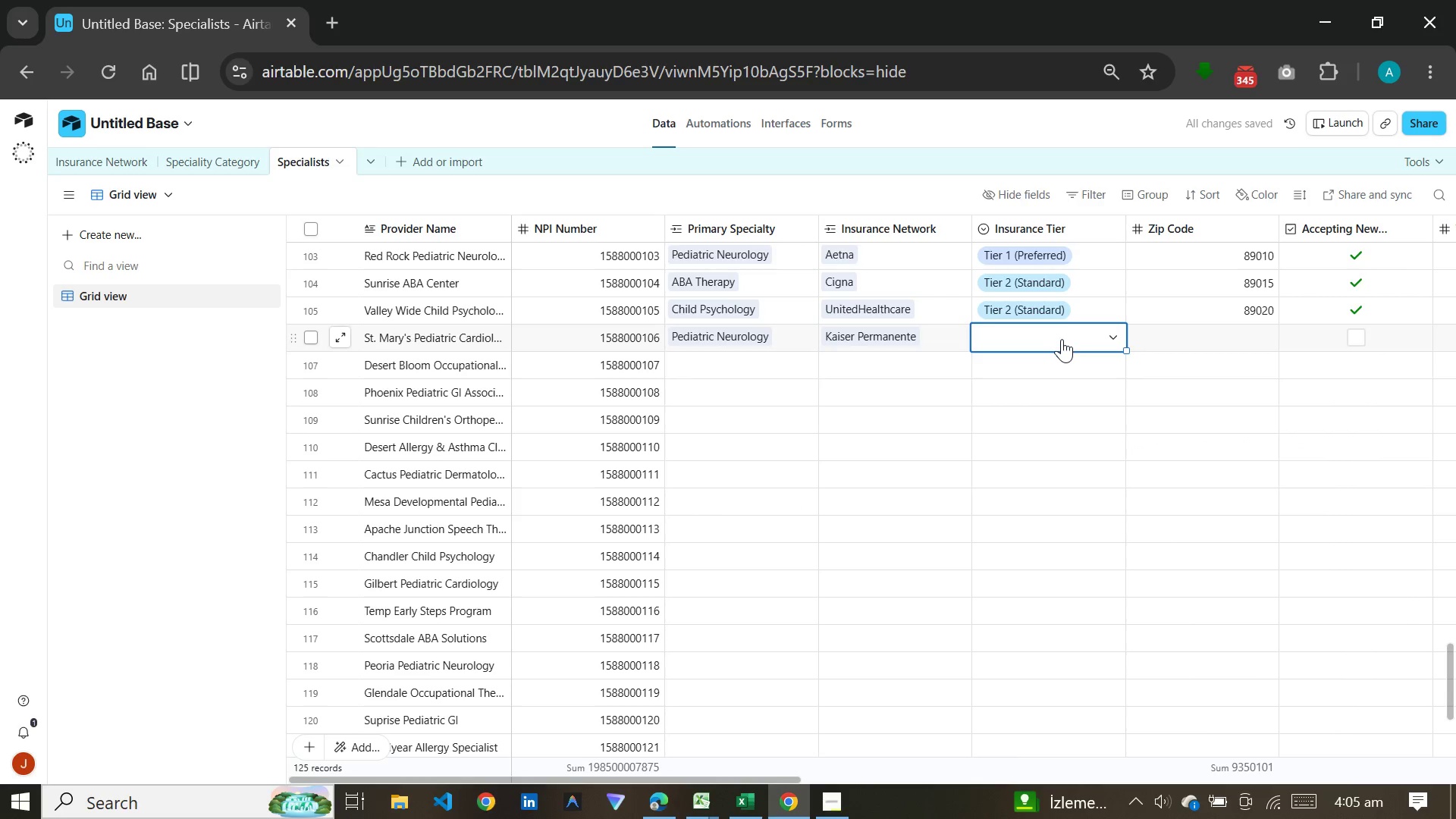 
double_click([1062, 339])
 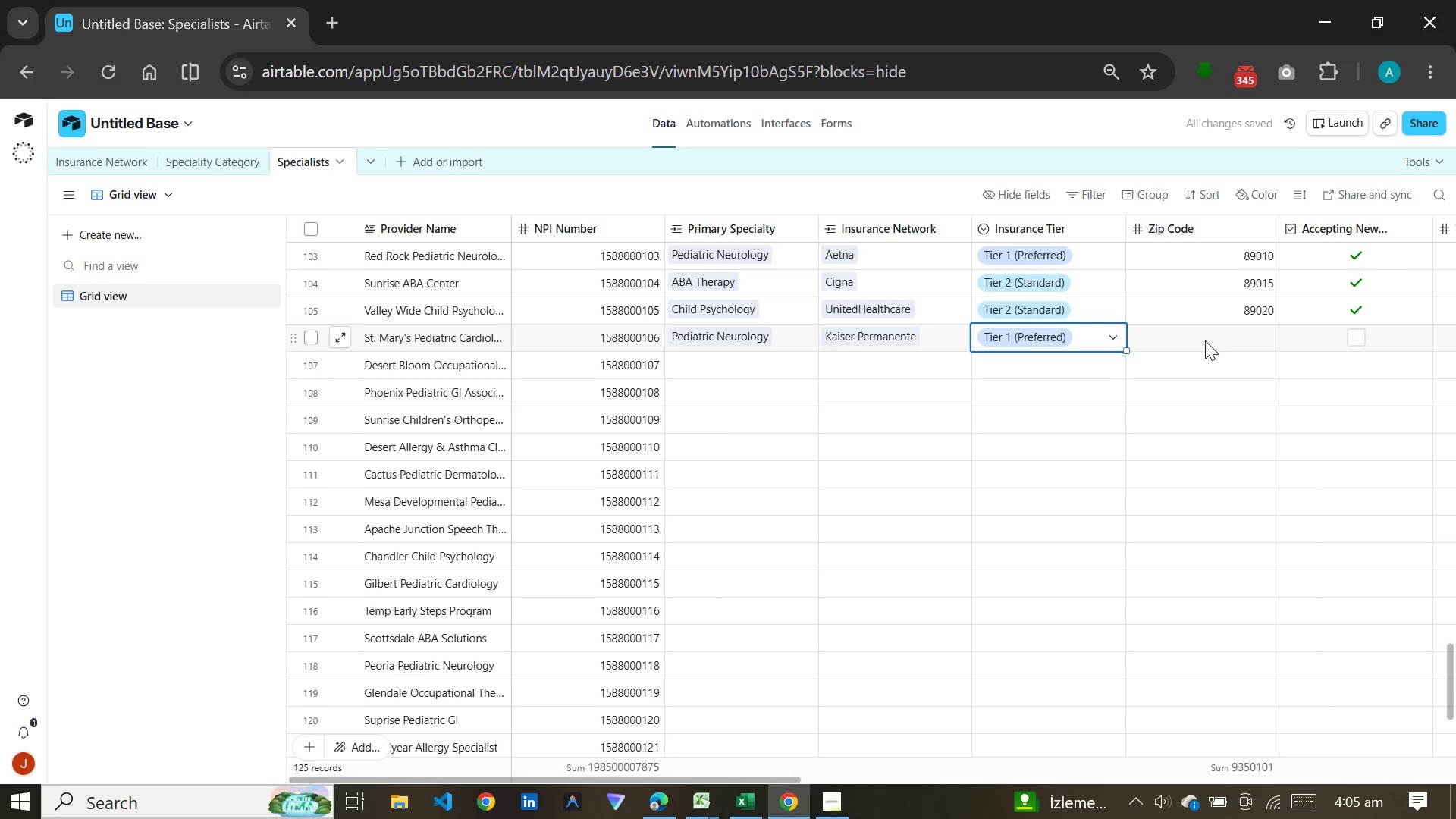 
wait(5.91)
 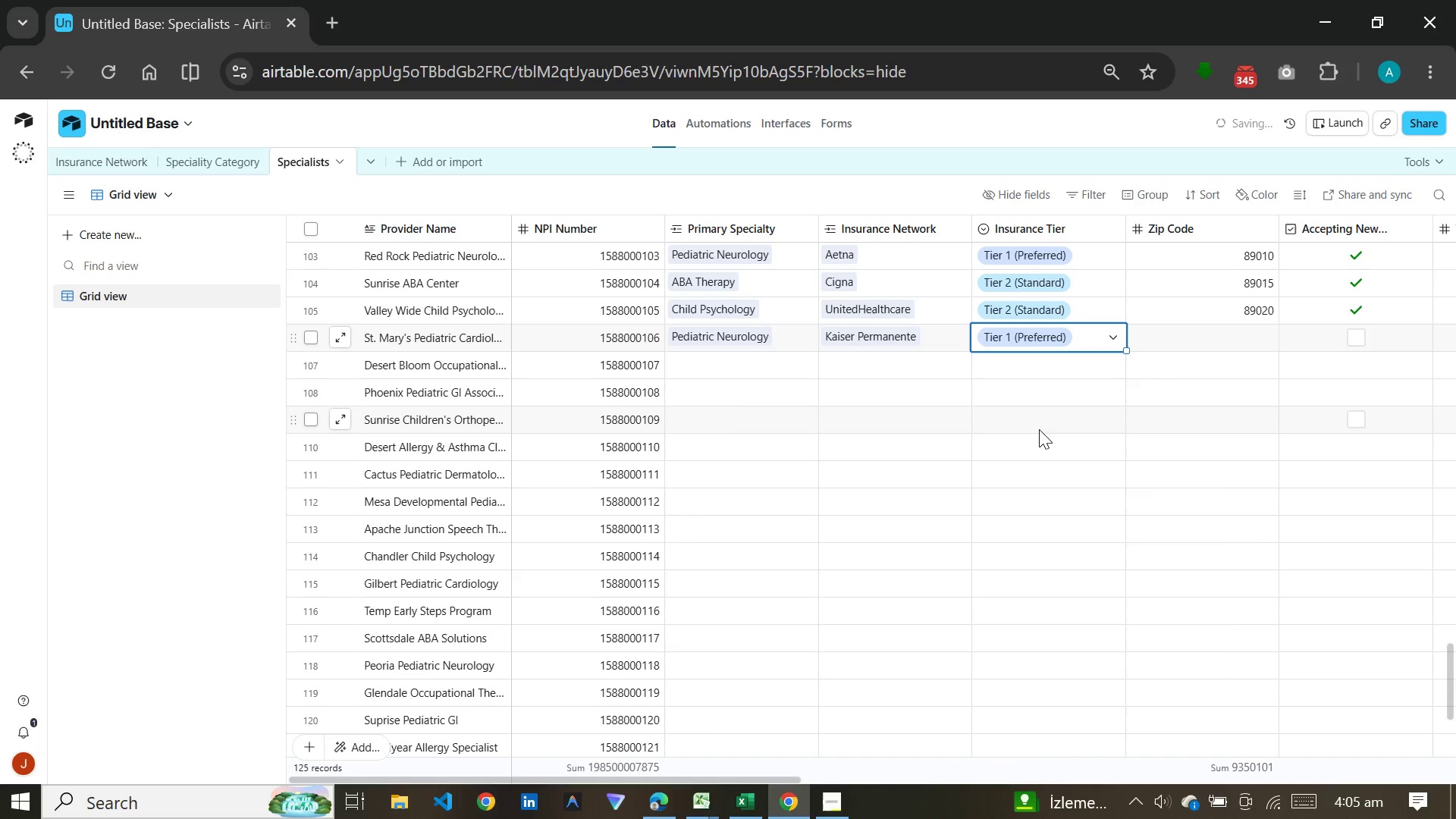 
left_click([1205, 340])
 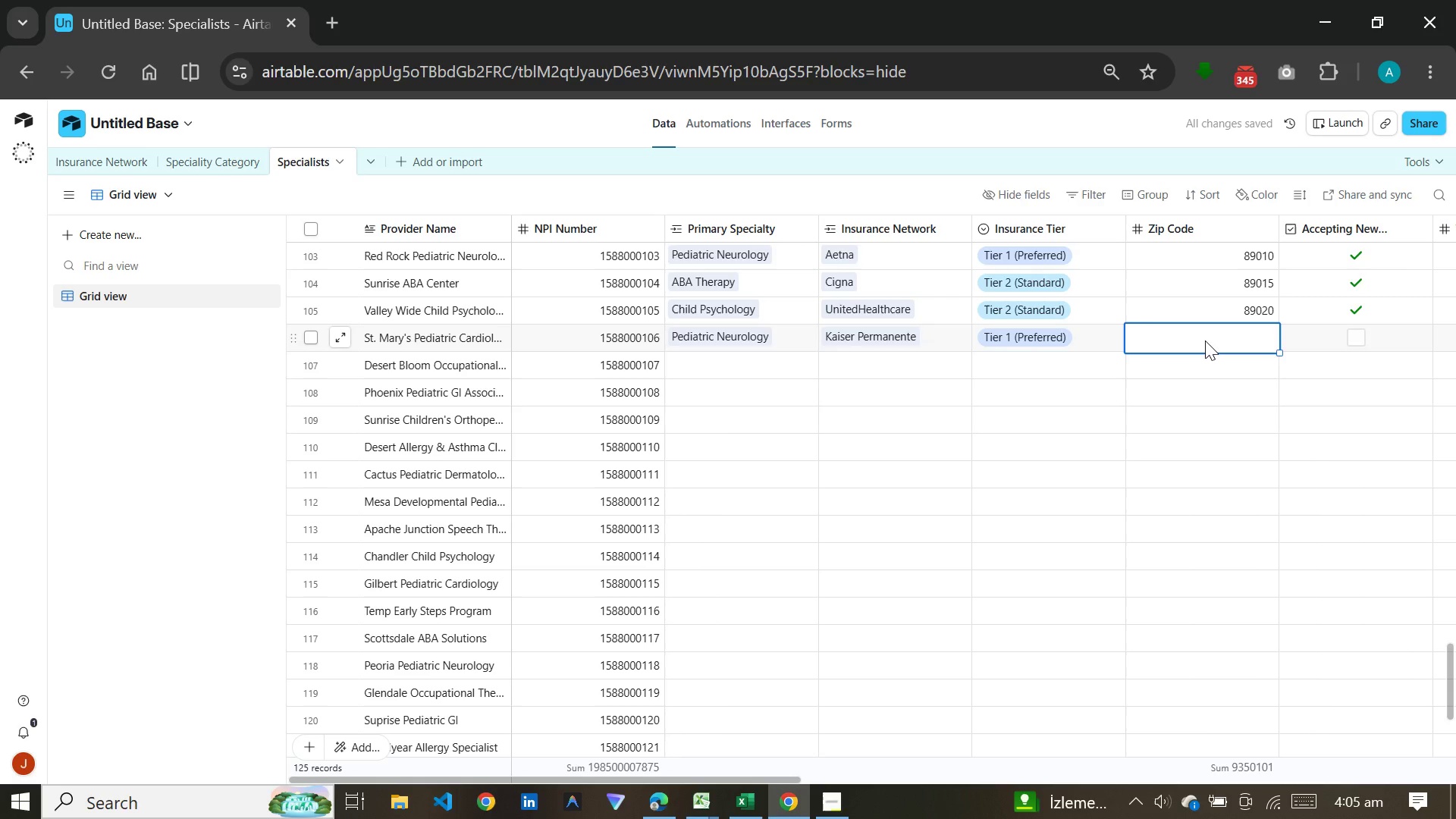 
type(89025)
 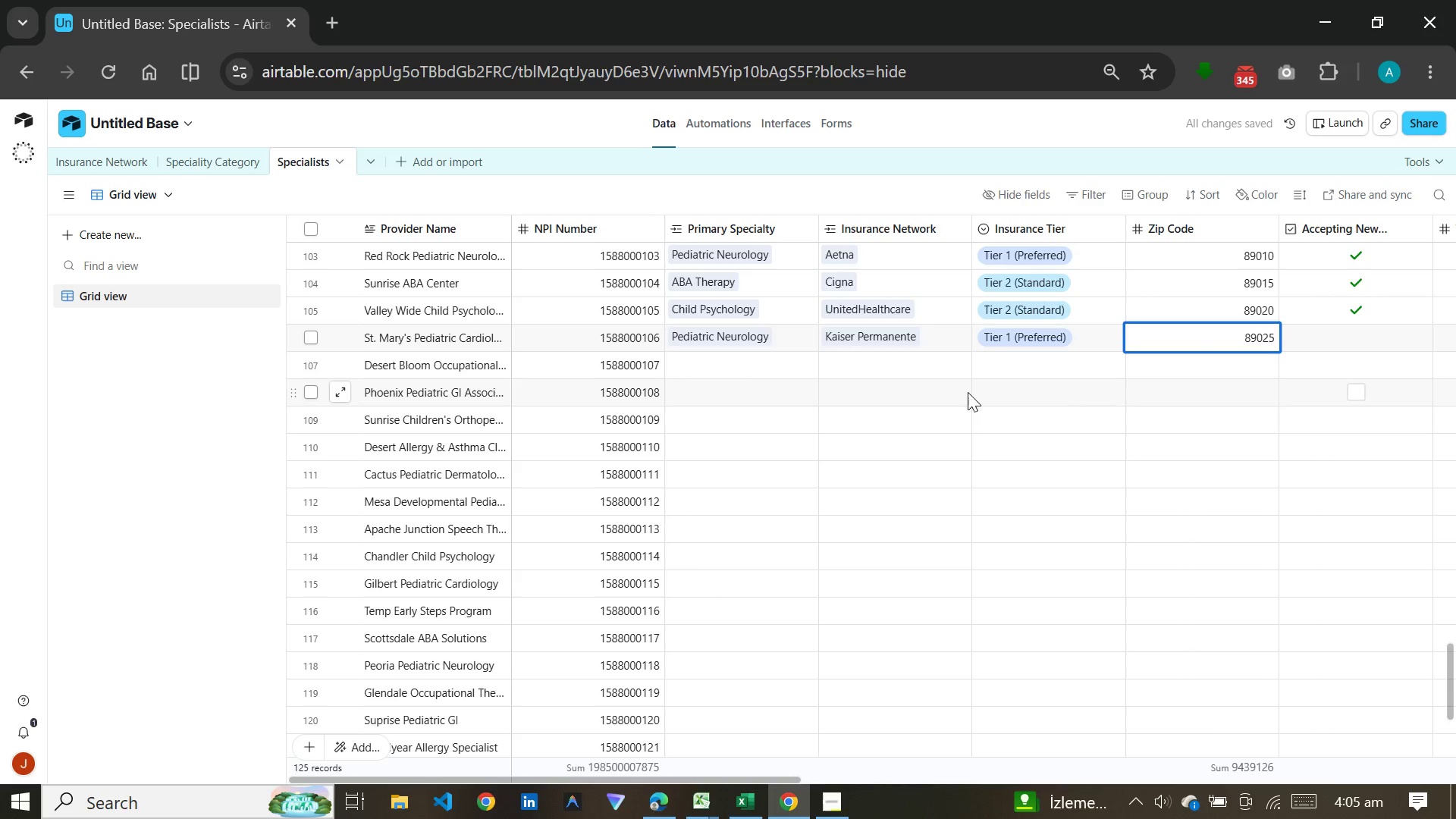 
left_click([774, 372])
 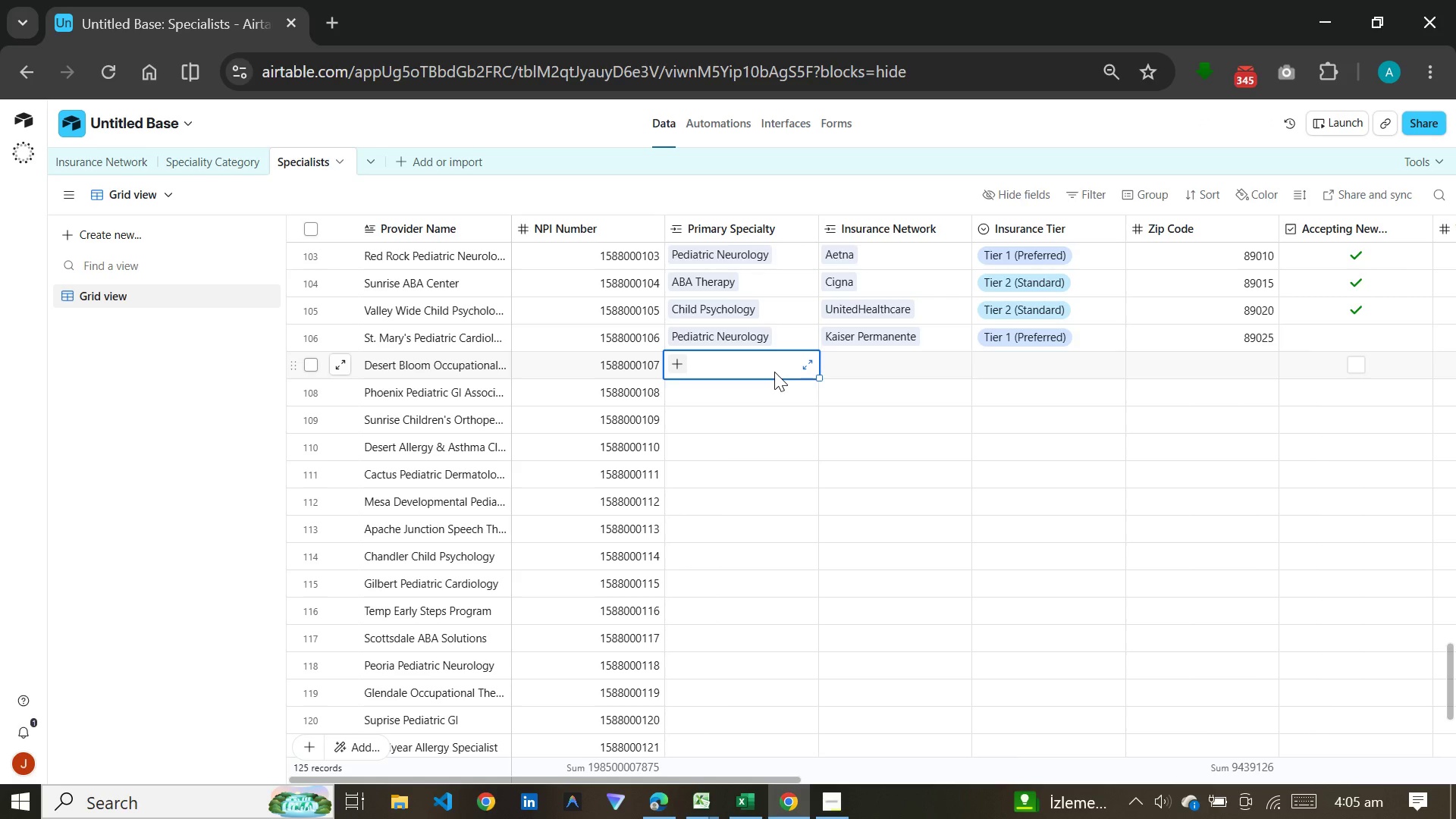 
wait(7.09)
 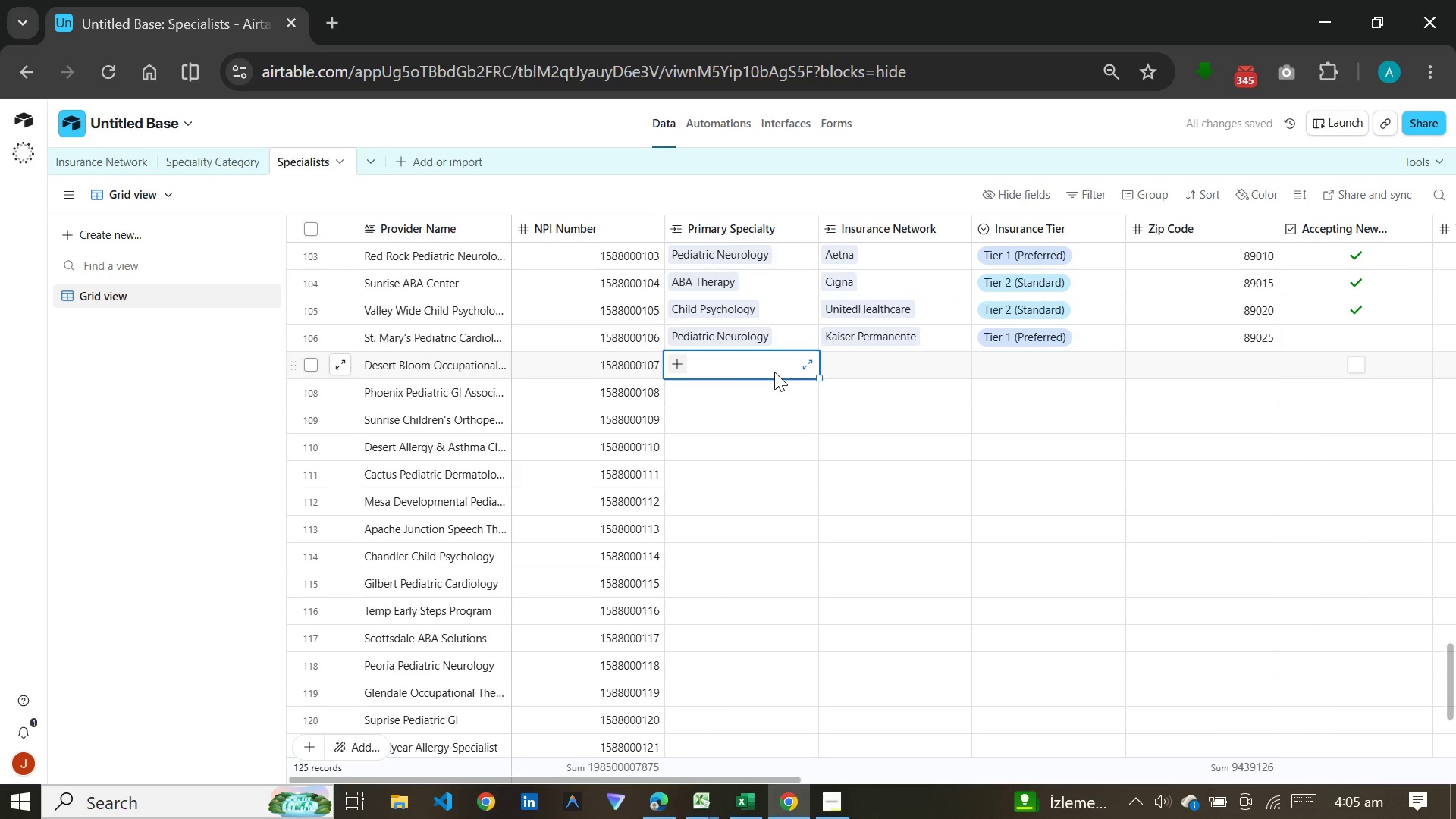 
type(oc)
 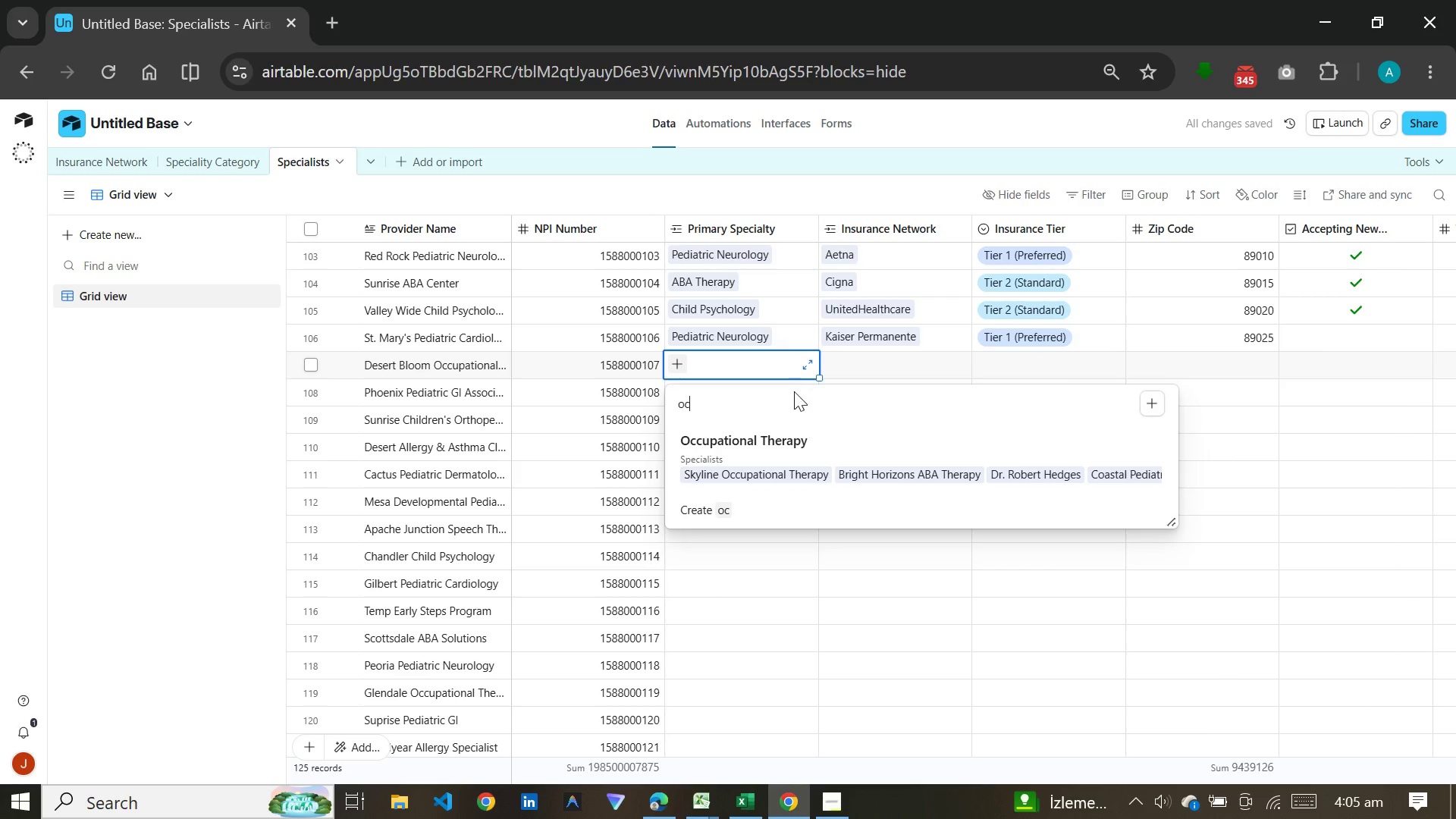 
left_click([776, 469])
 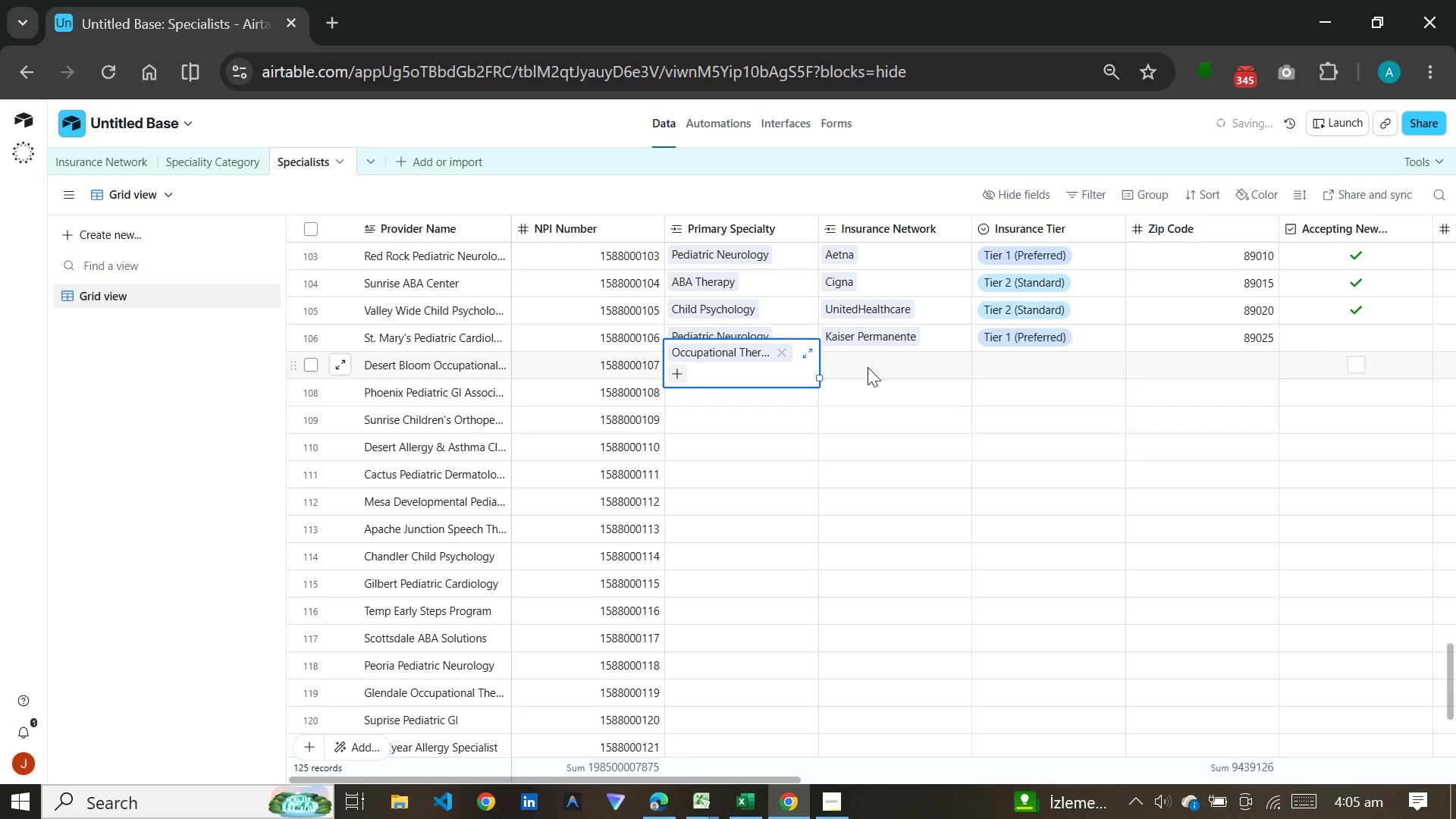 
left_click([869, 366])
 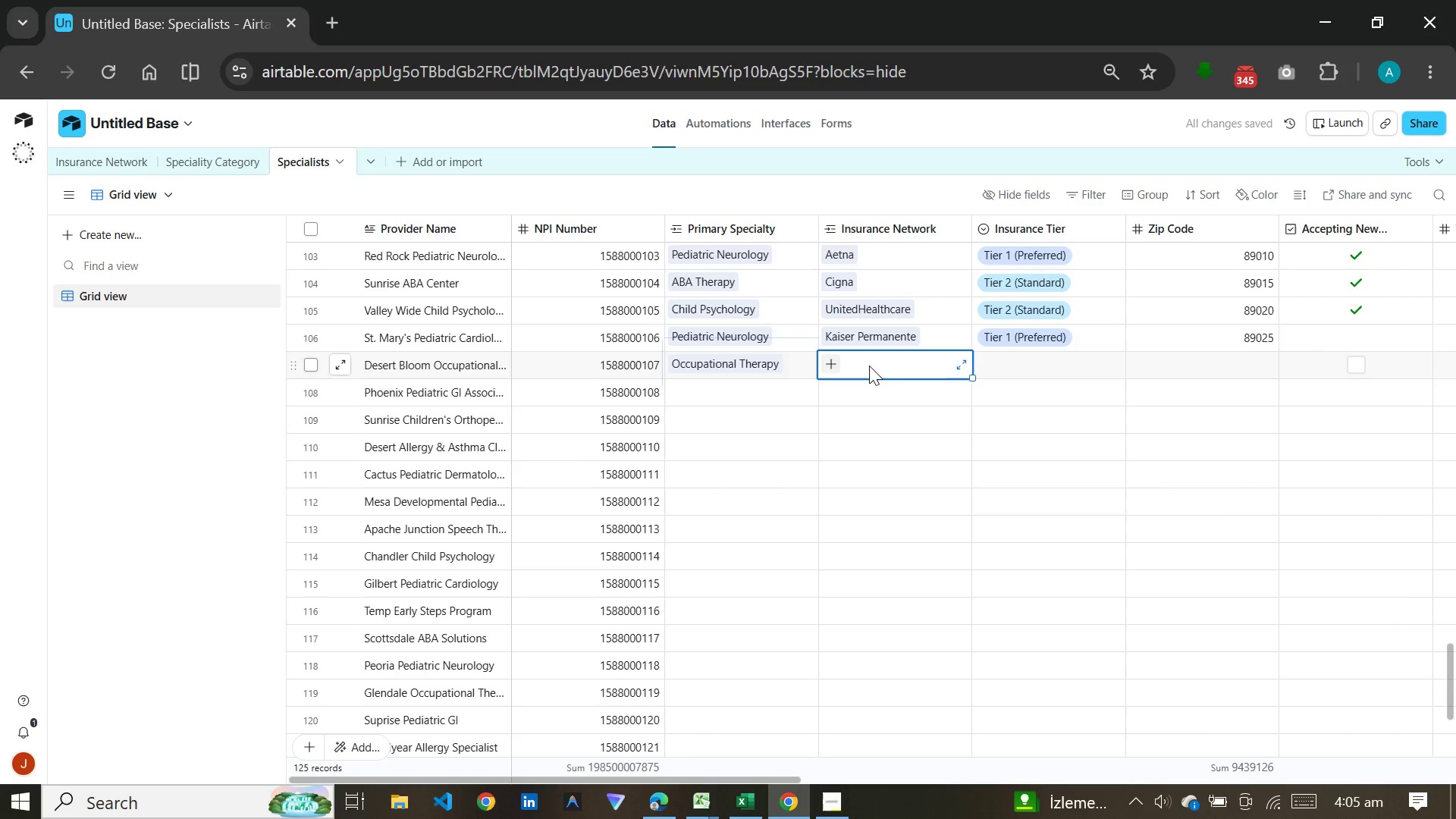 
type(tri)
 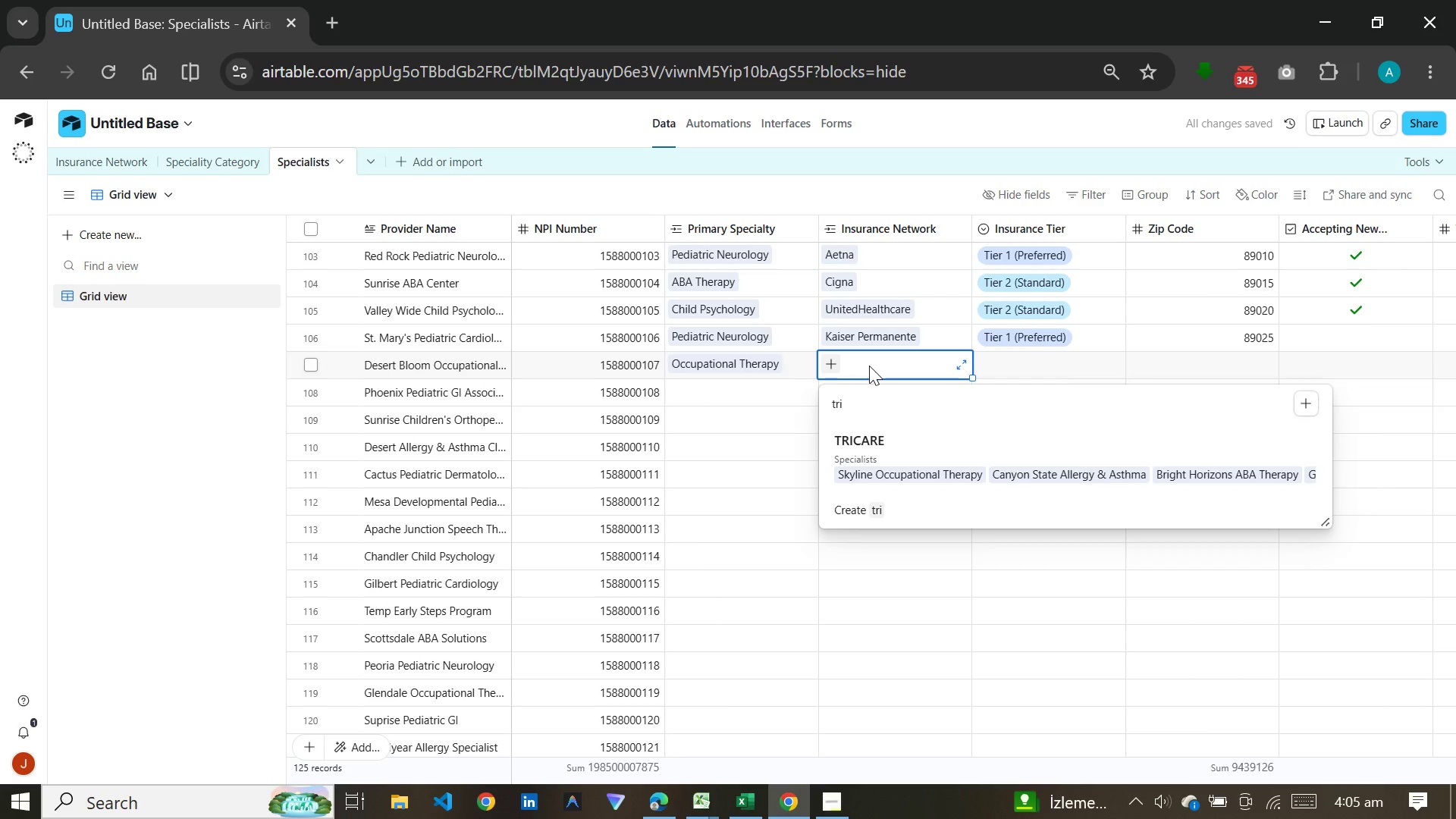 
wait(5.39)
 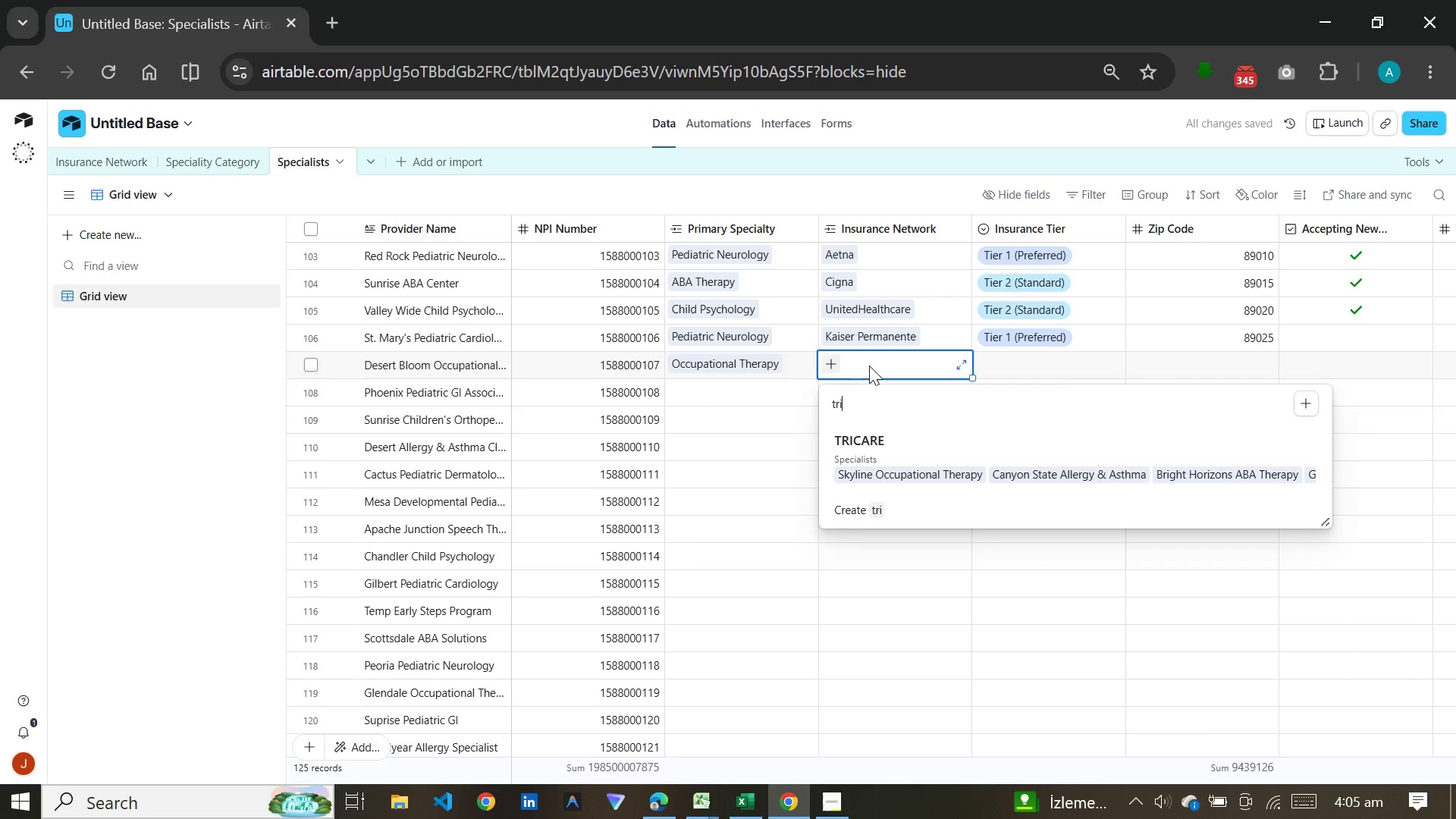 
left_click([876, 456])
 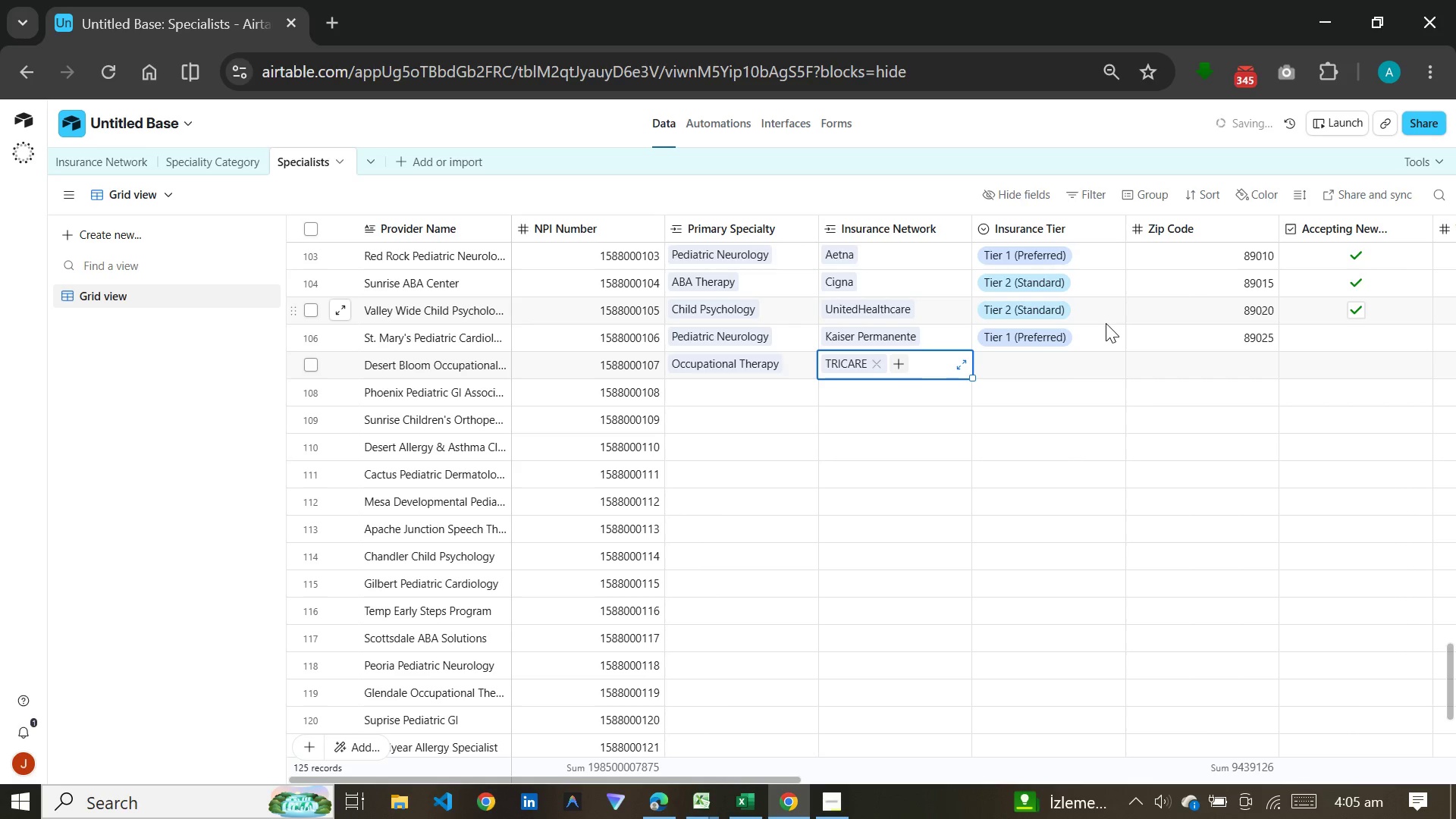 
double_click([1073, 368])
 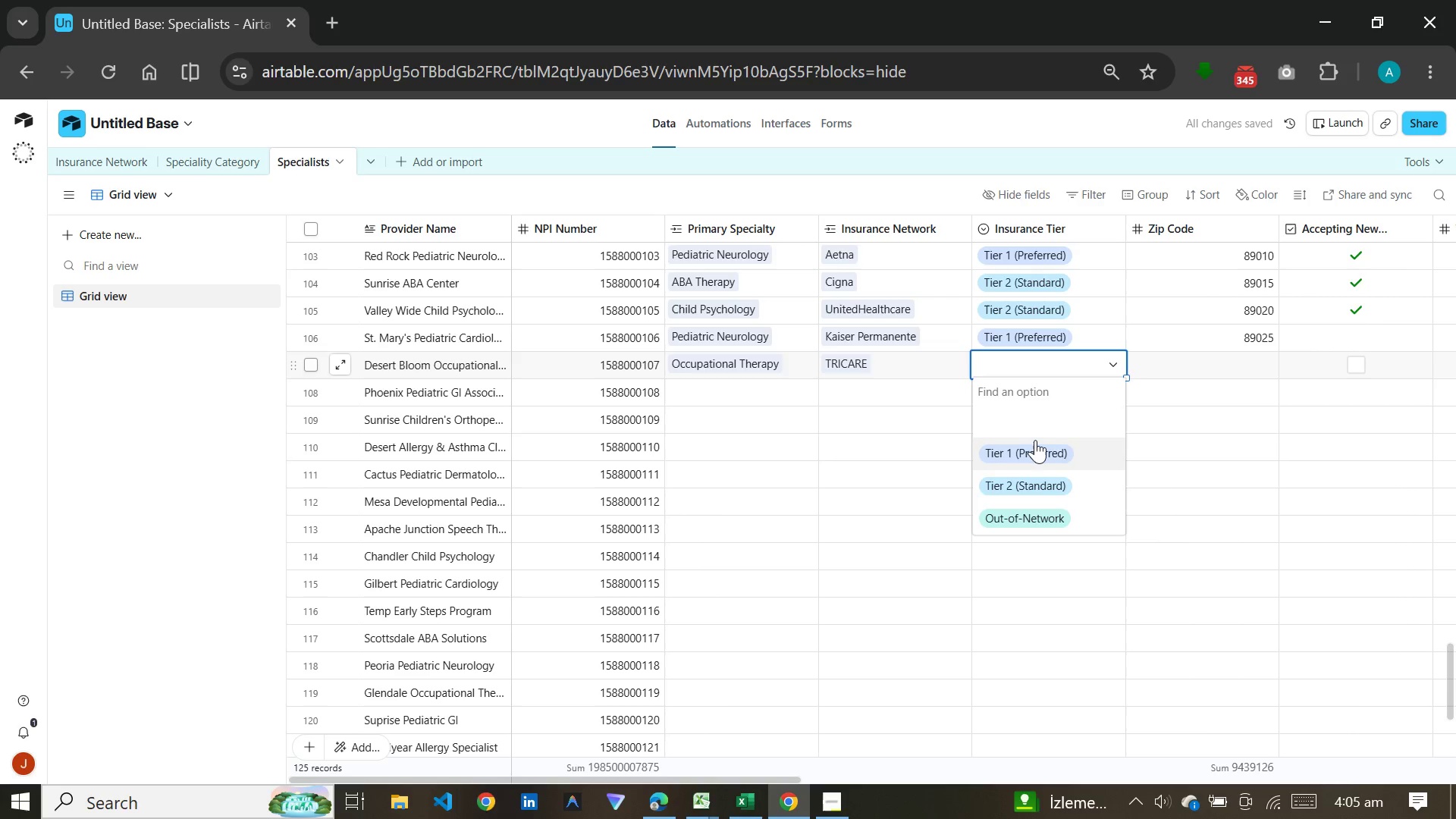 
left_click([1035, 440])
 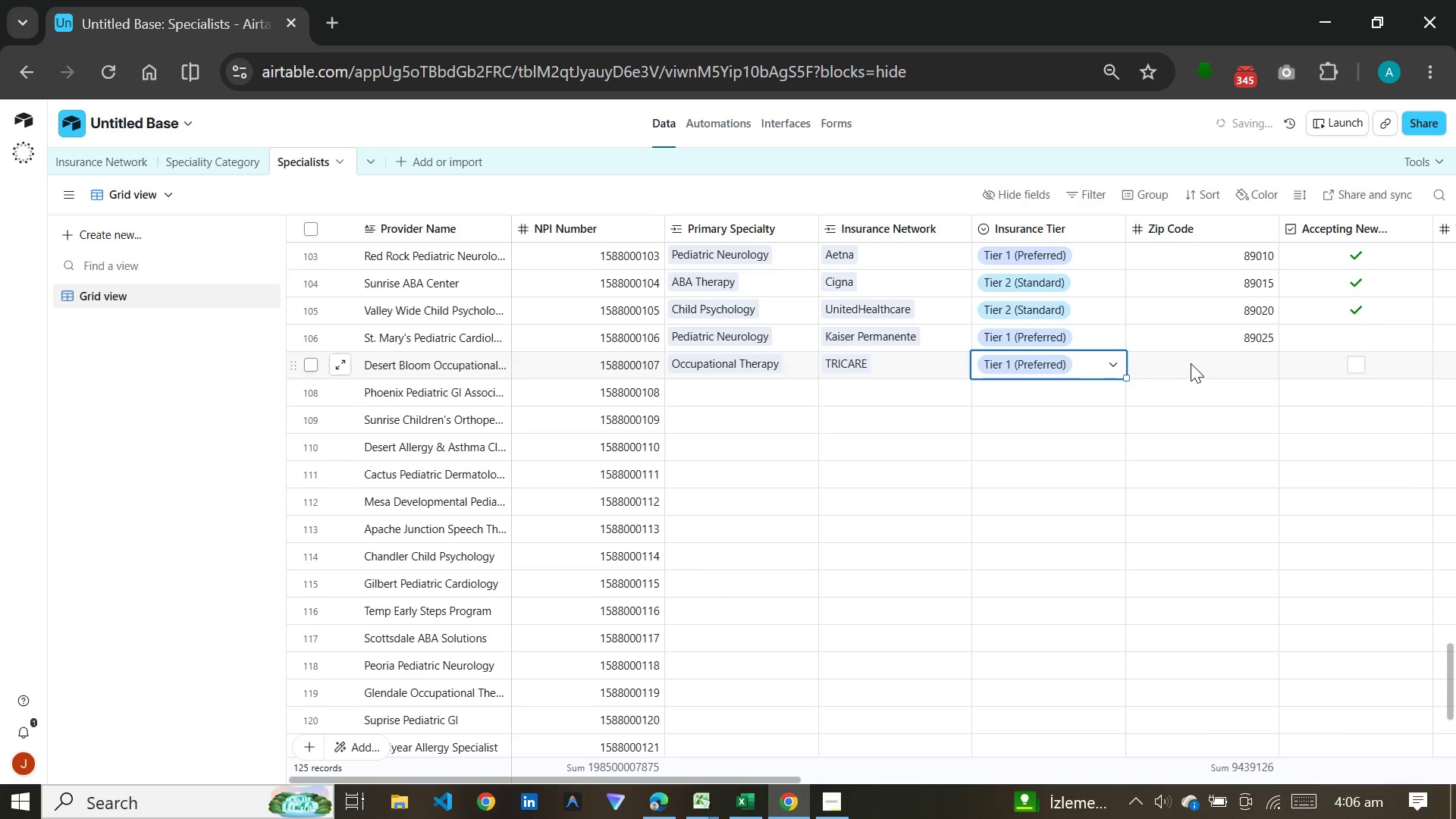 
left_click([1191, 362])
 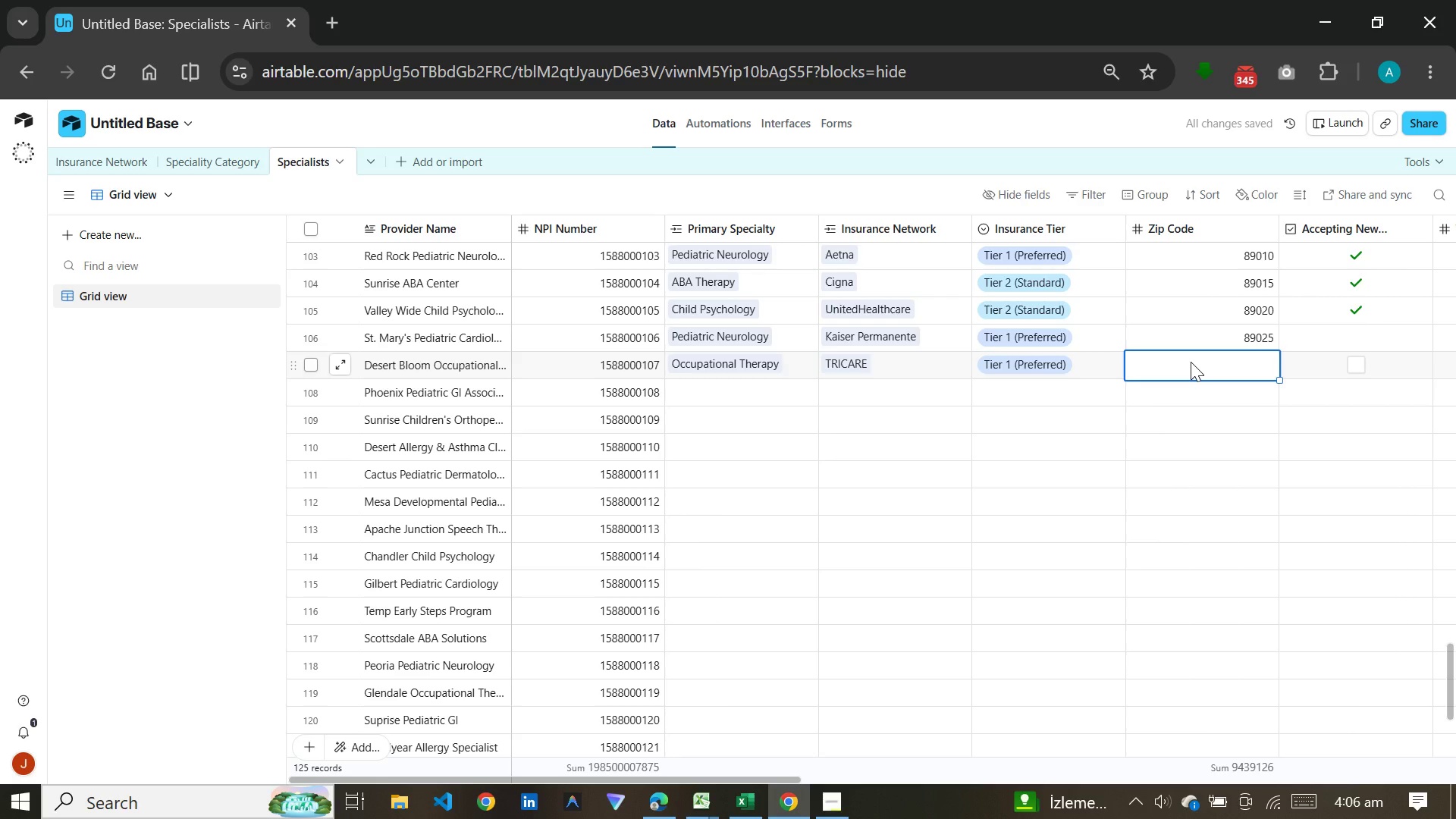 
type(89030)
 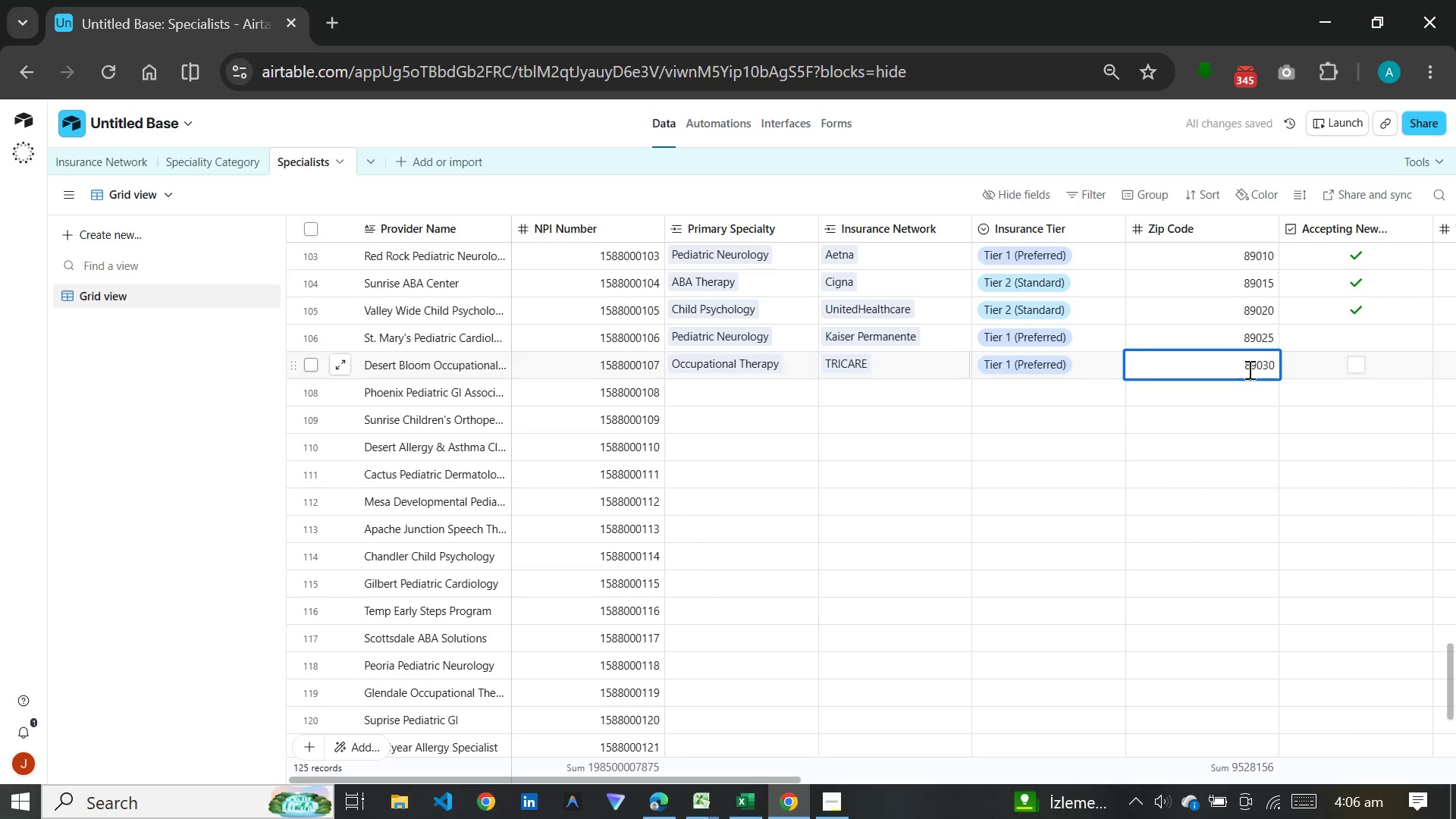 
left_click([1357, 362])
 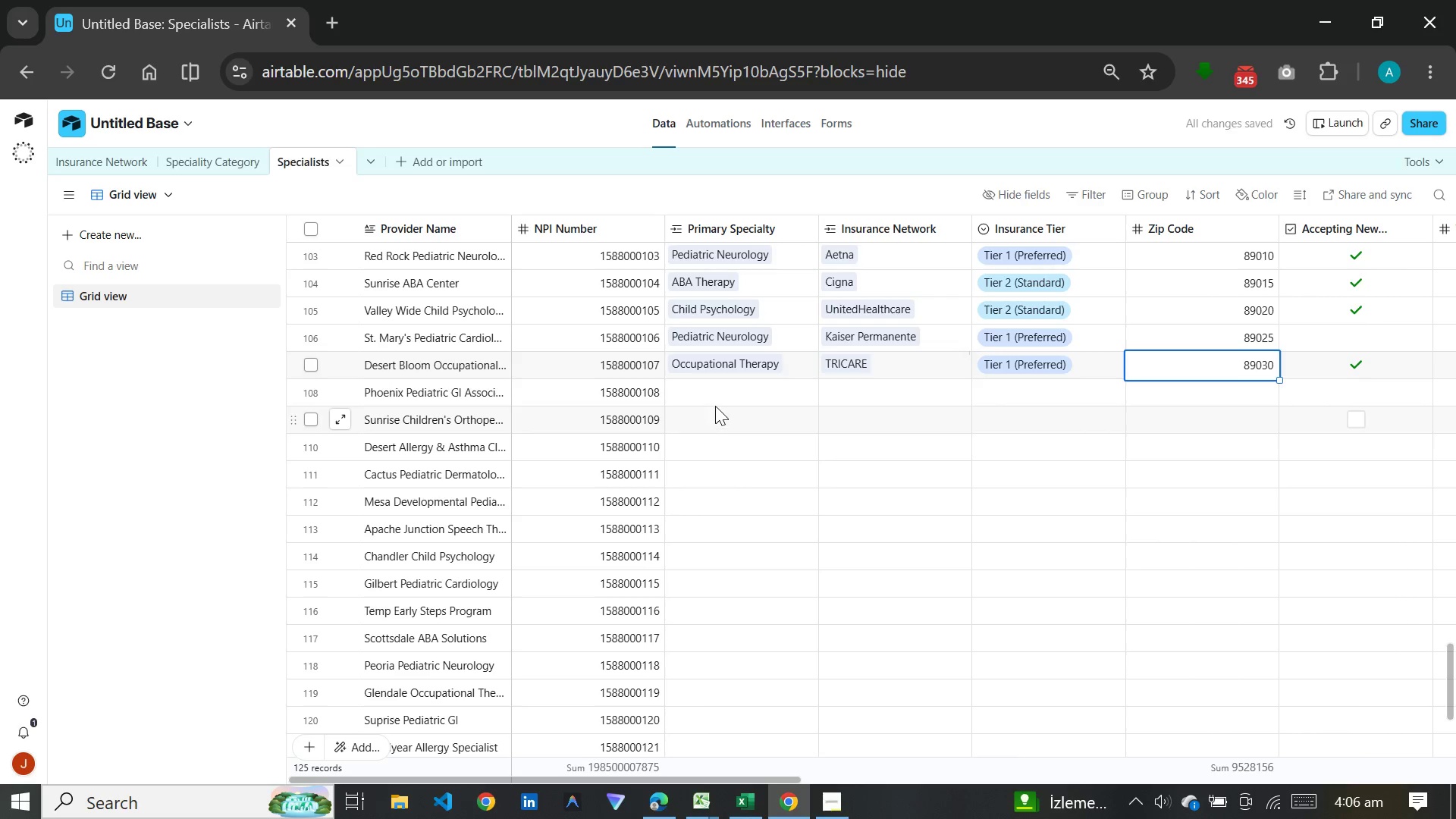 
left_click([722, 388])
 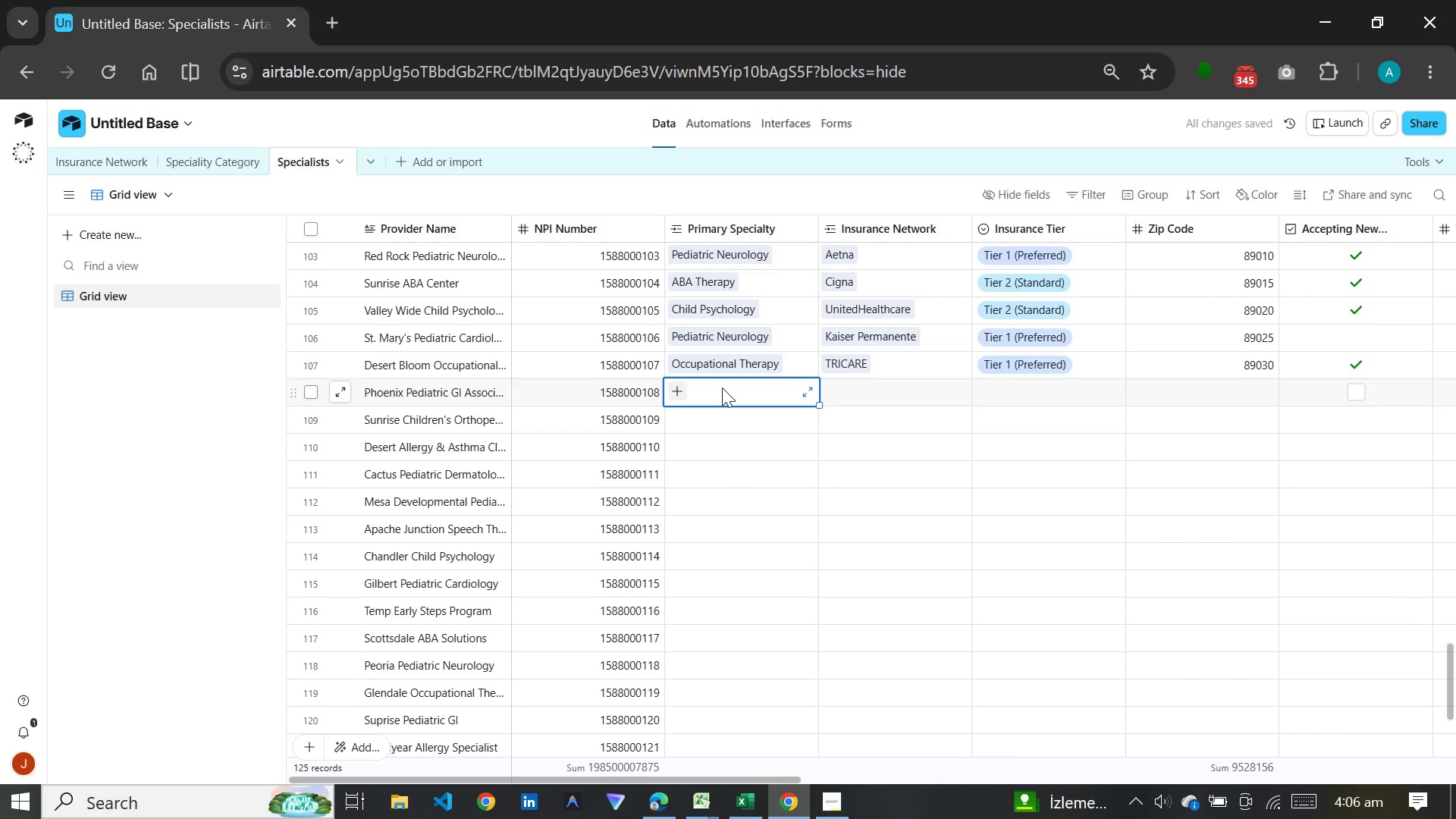 
type(ped)
 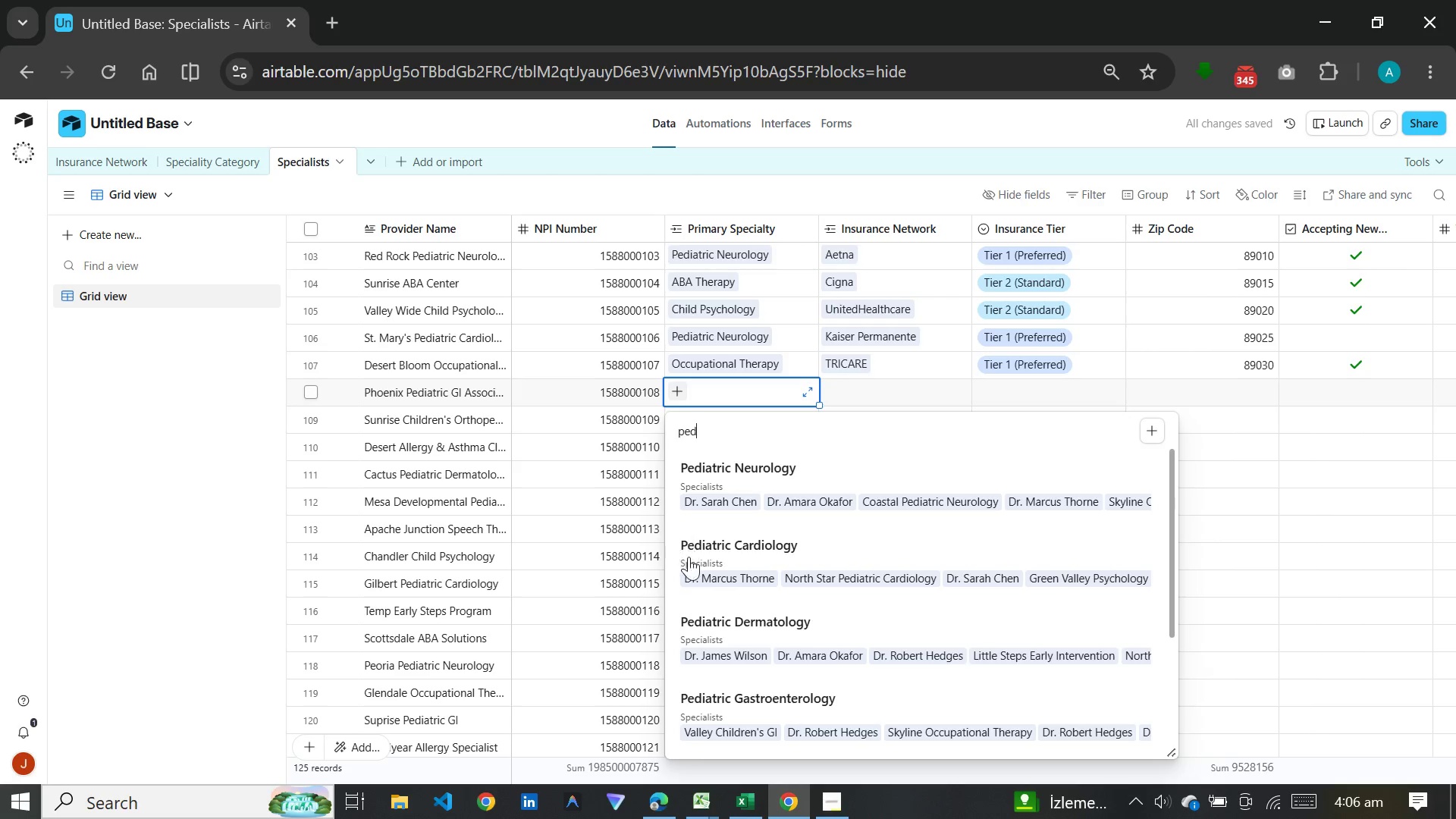 
left_click([734, 701])
 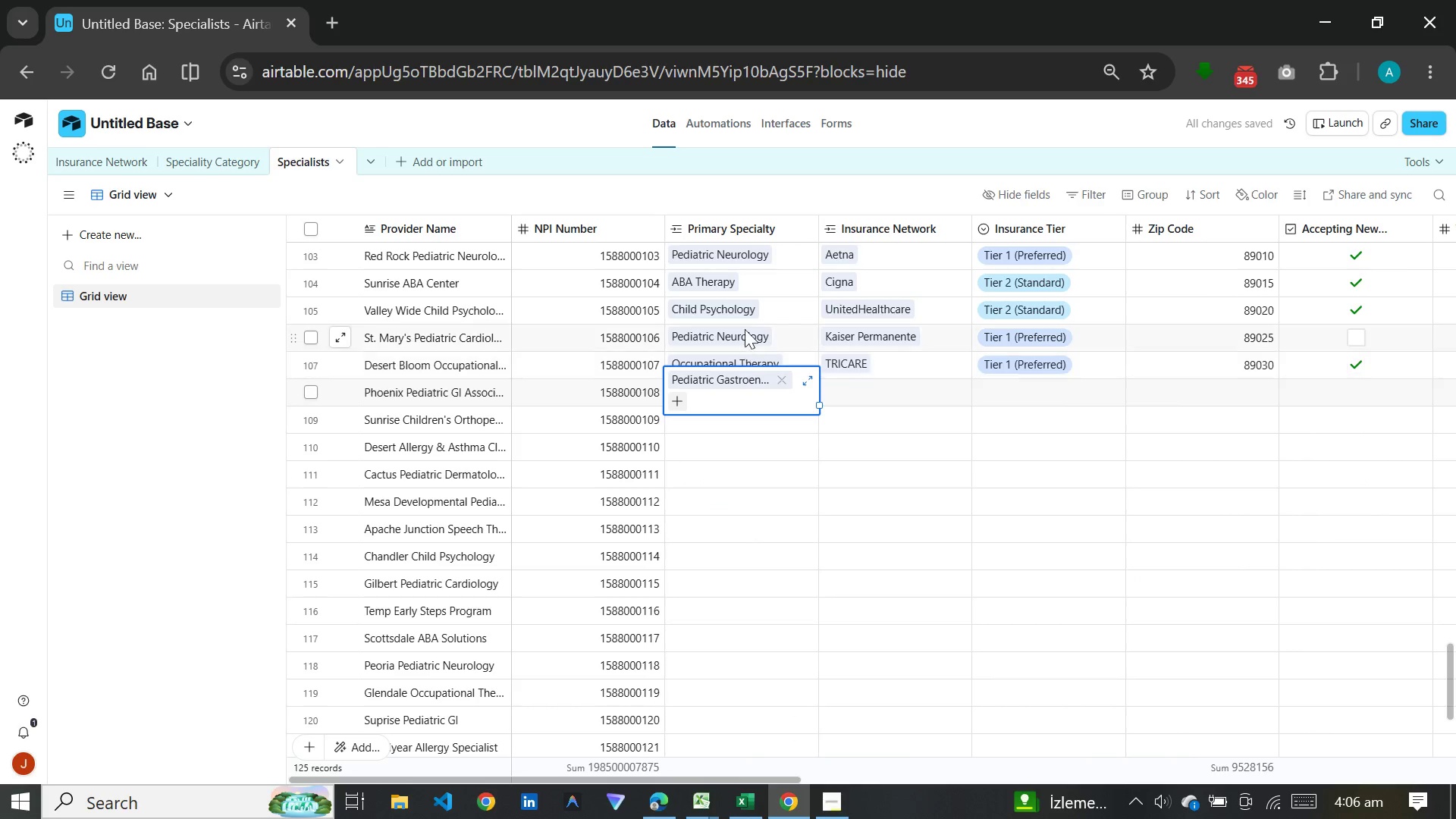 
left_click([742, 334])
 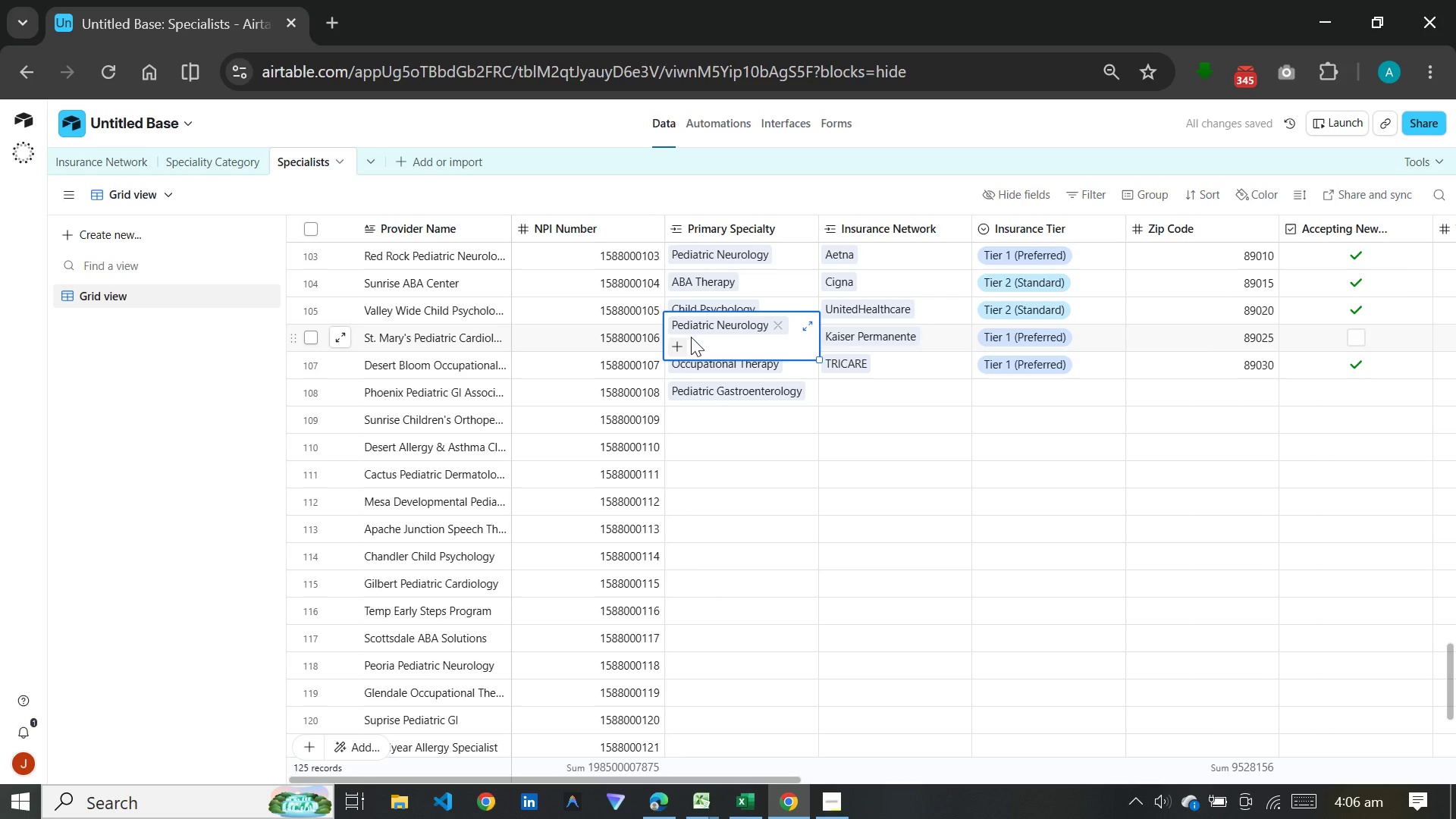 
left_click([778, 322])
 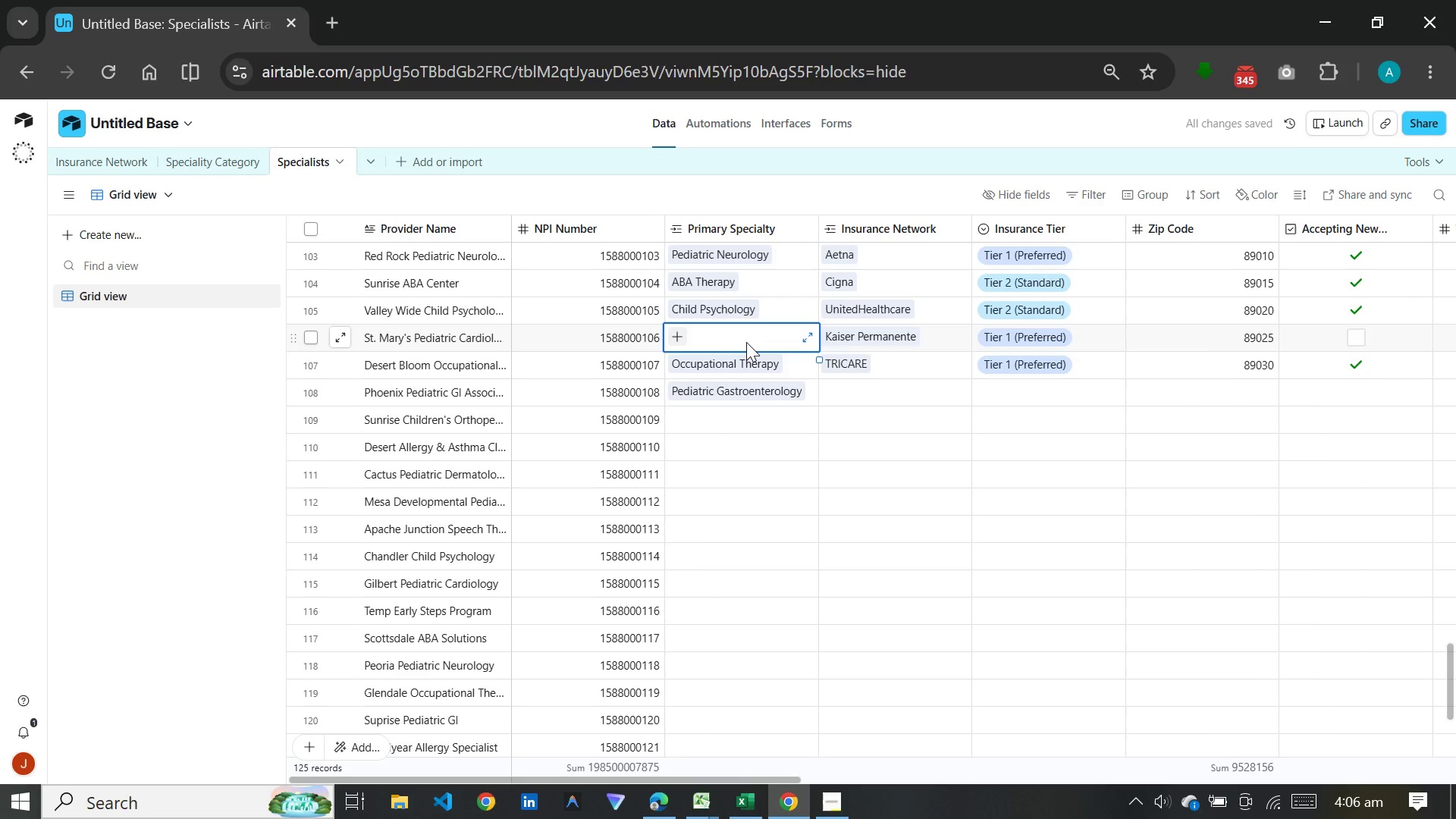 
type(pe)
 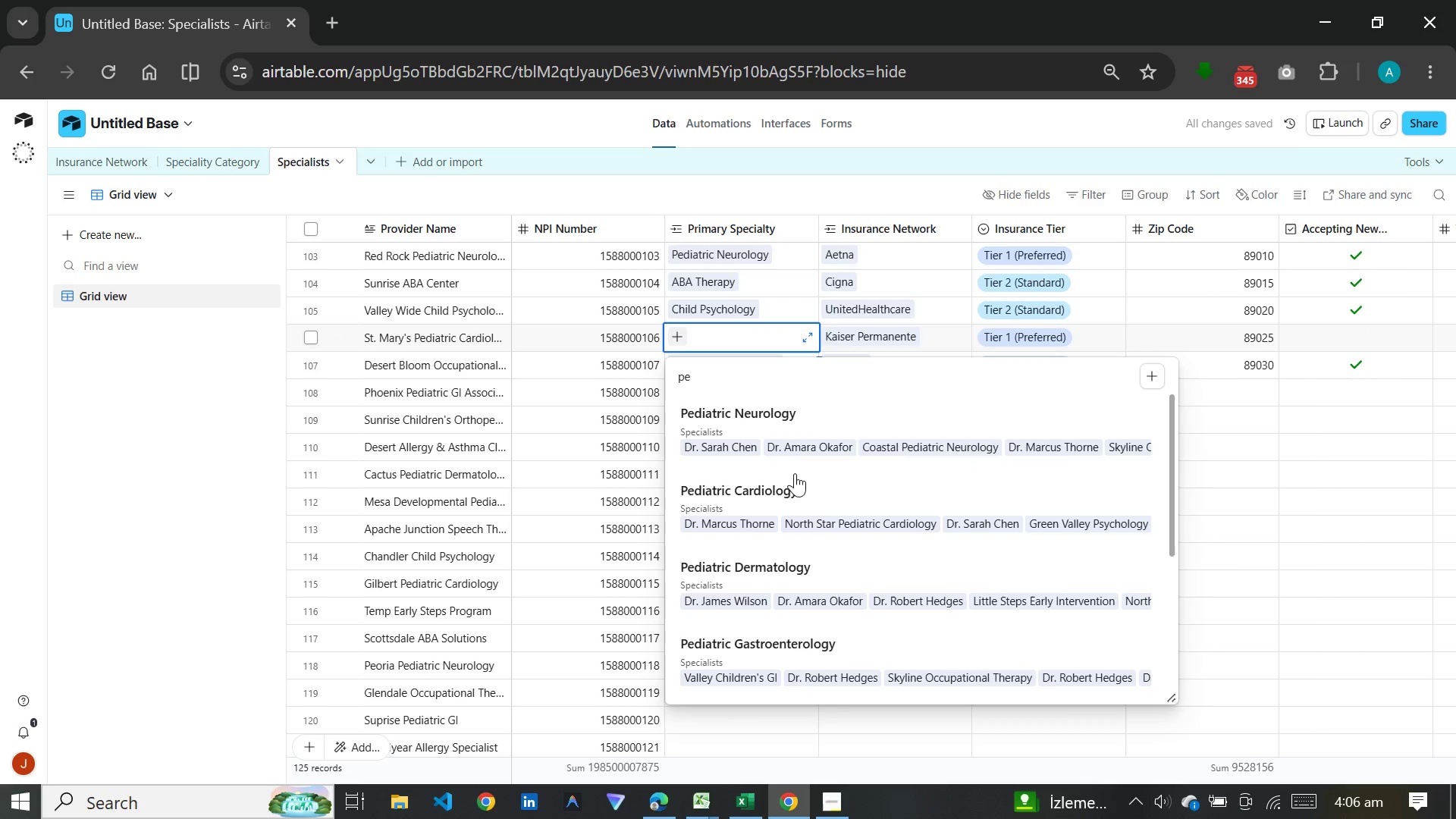 
left_click([779, 493])
 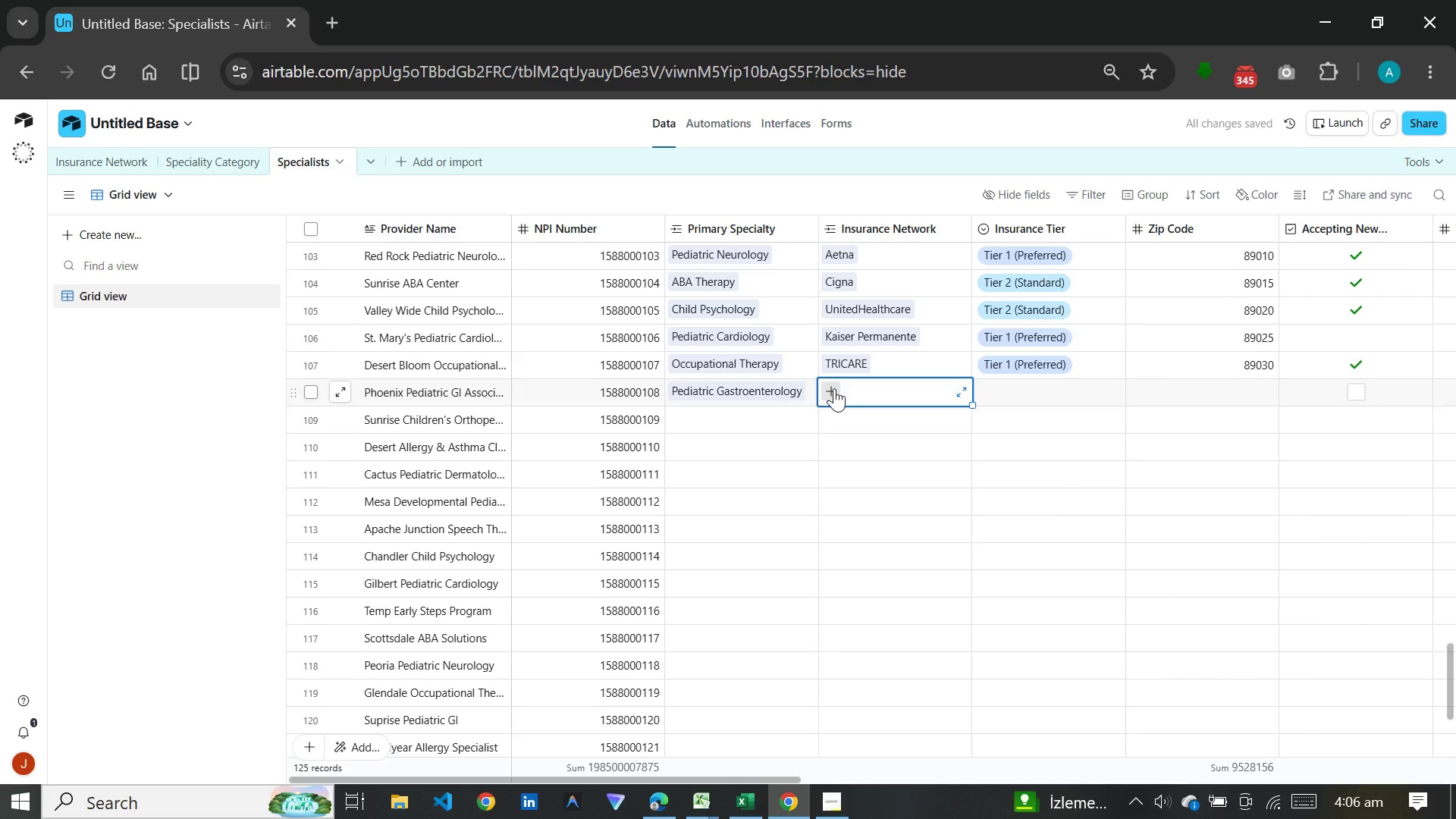 
type(hu)
 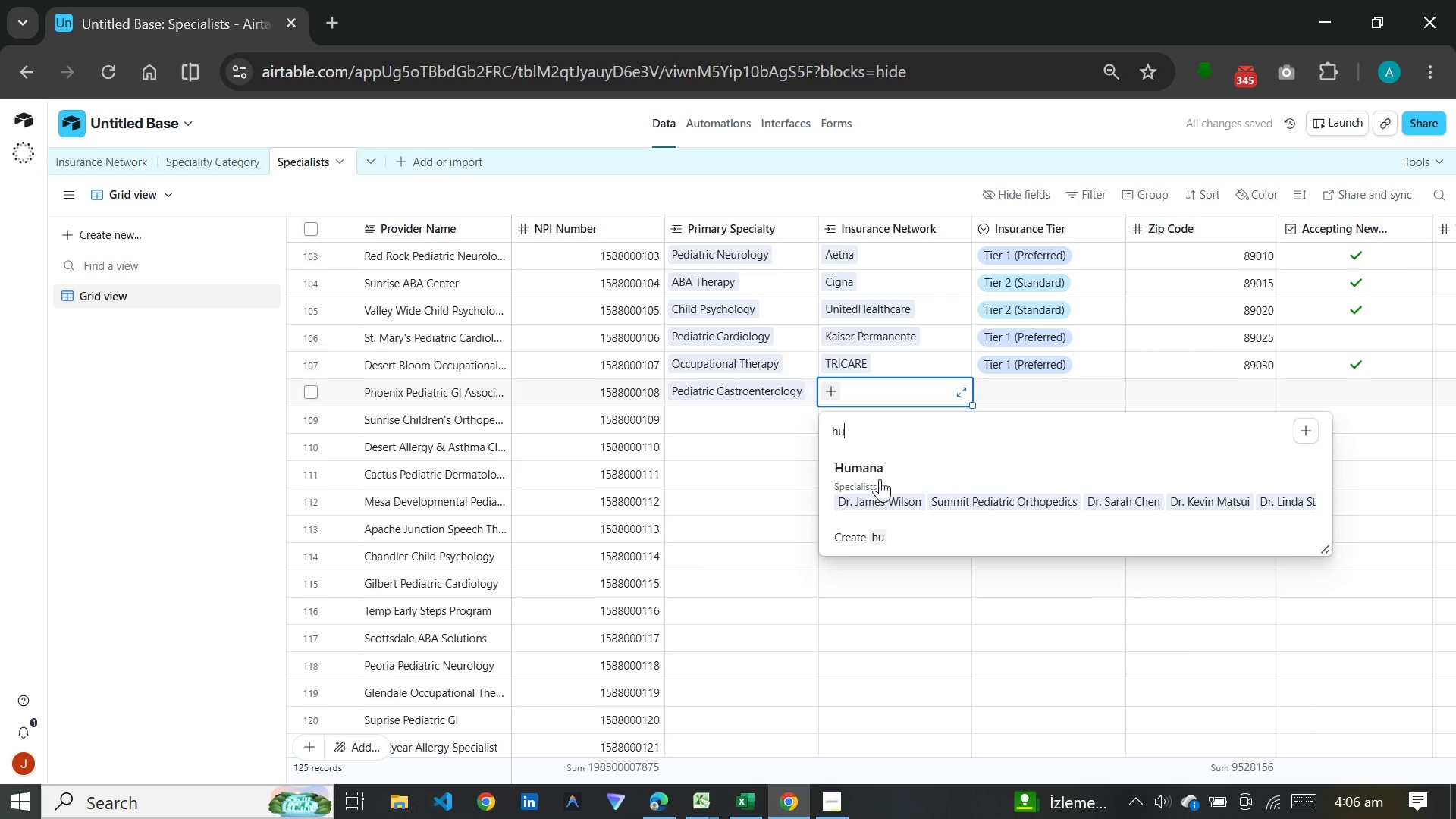 
left_click([880, 482])
 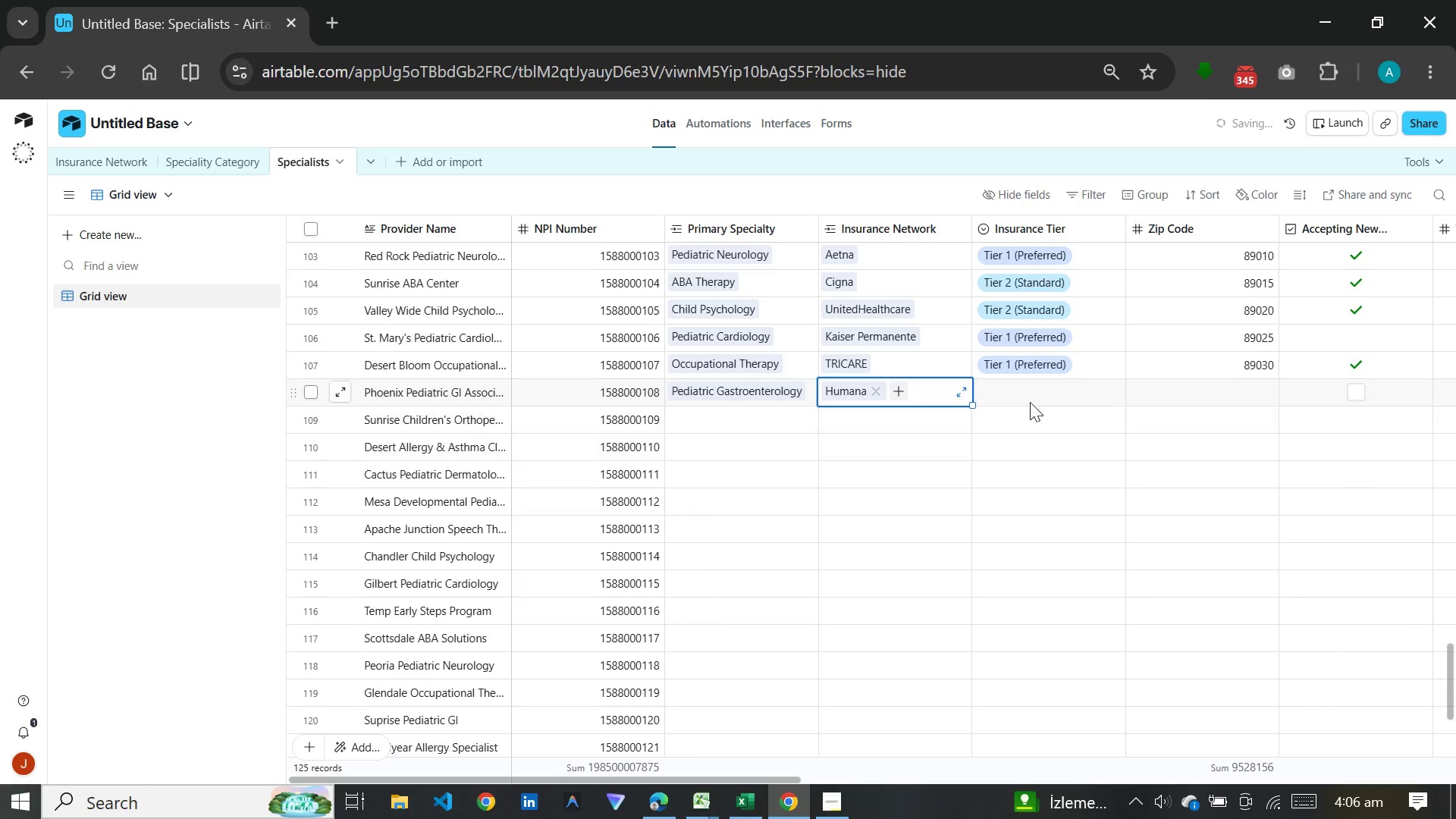 
left_click([1034, 397])
 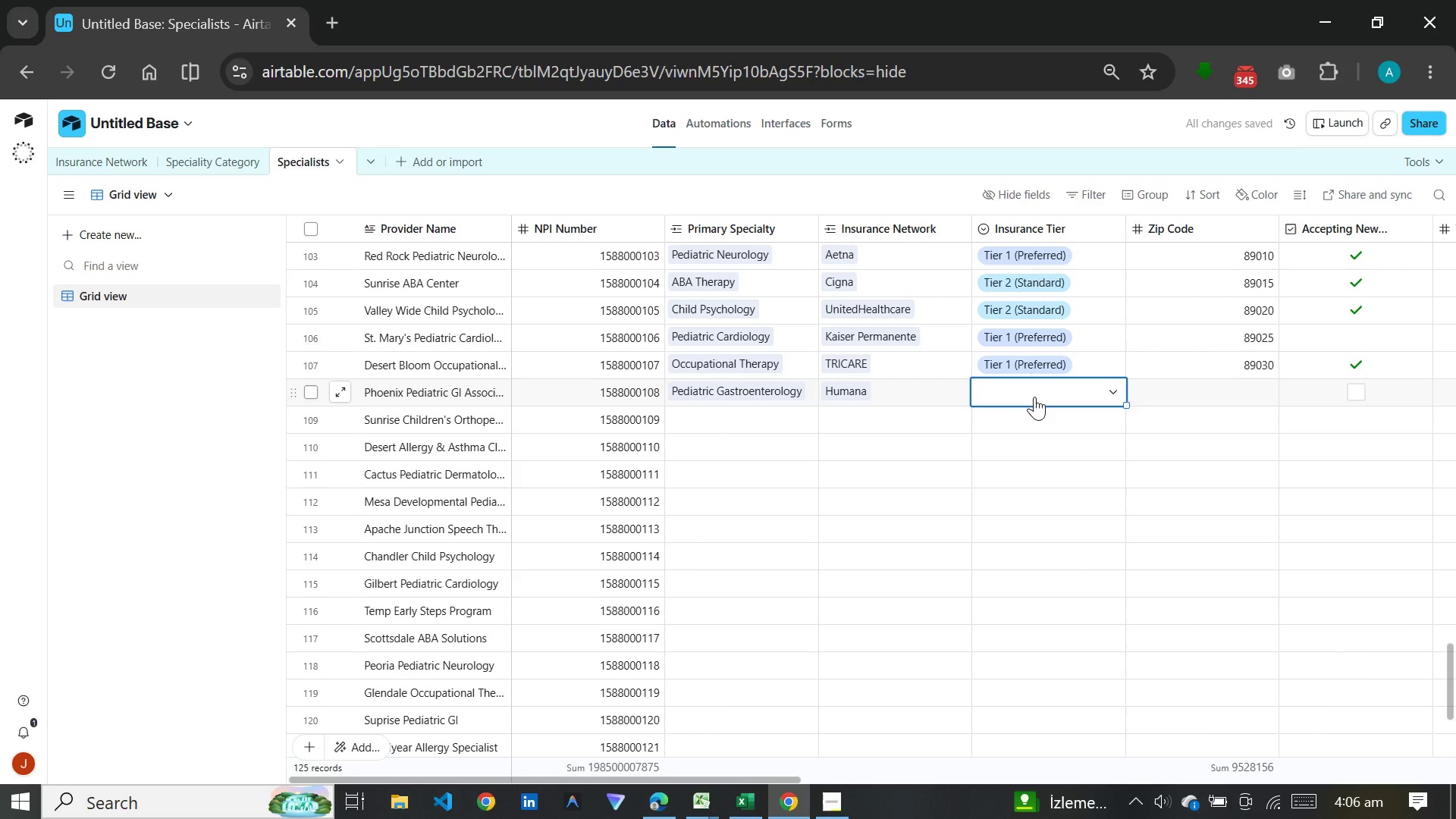 
left_click([1034, 397])
 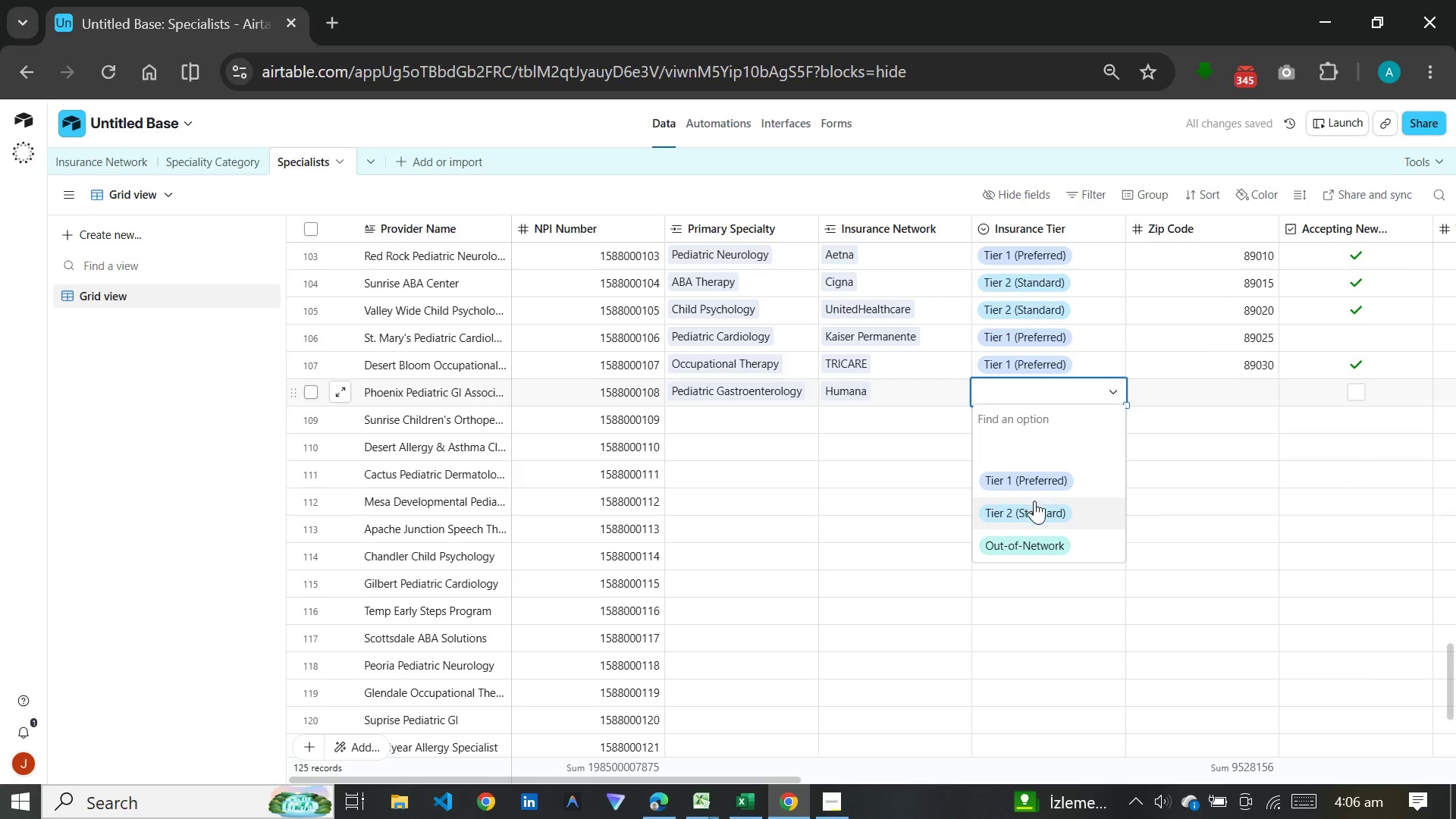 
left_click([1034, 506])
 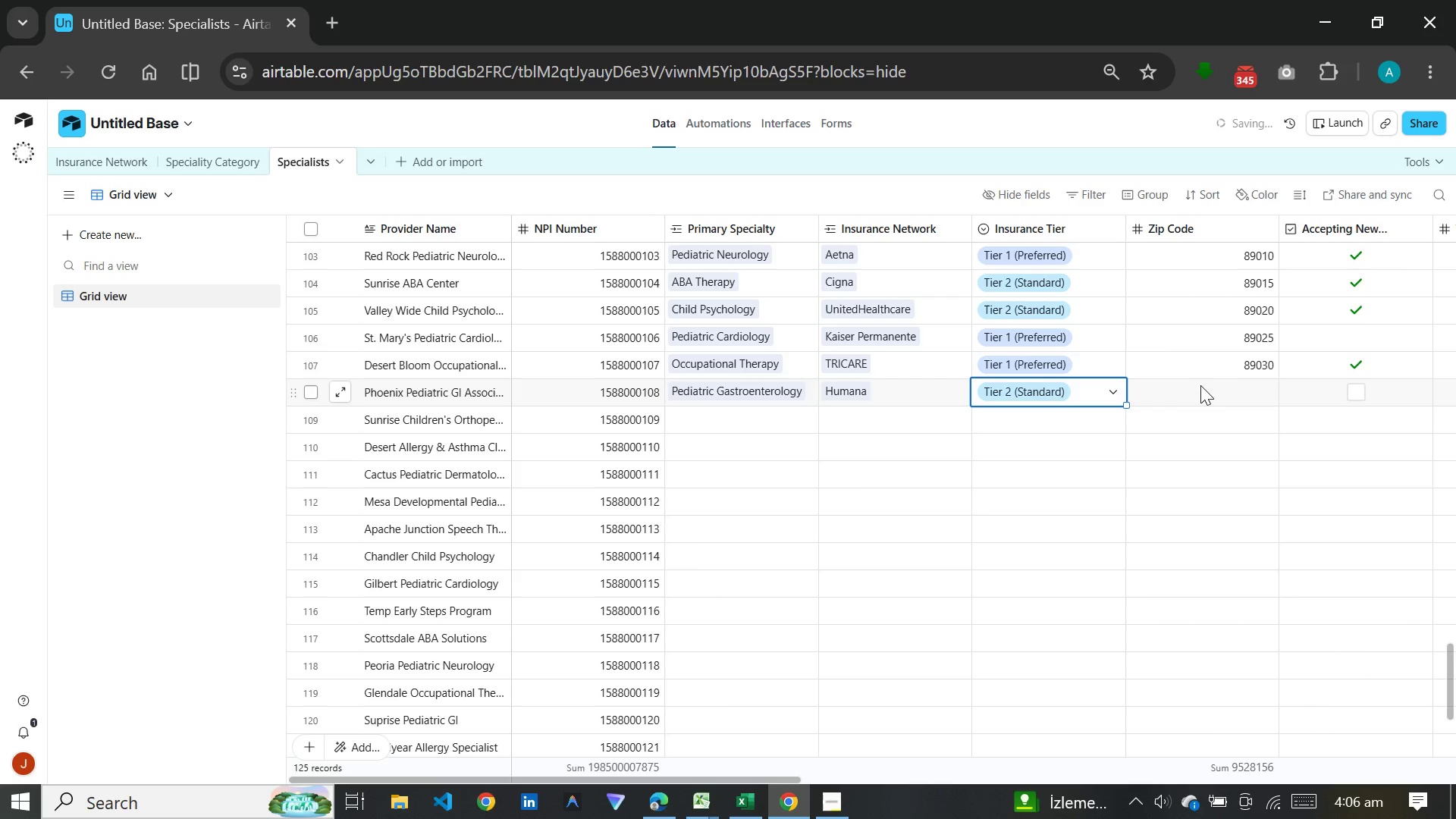 
left_click([1203, 398])
 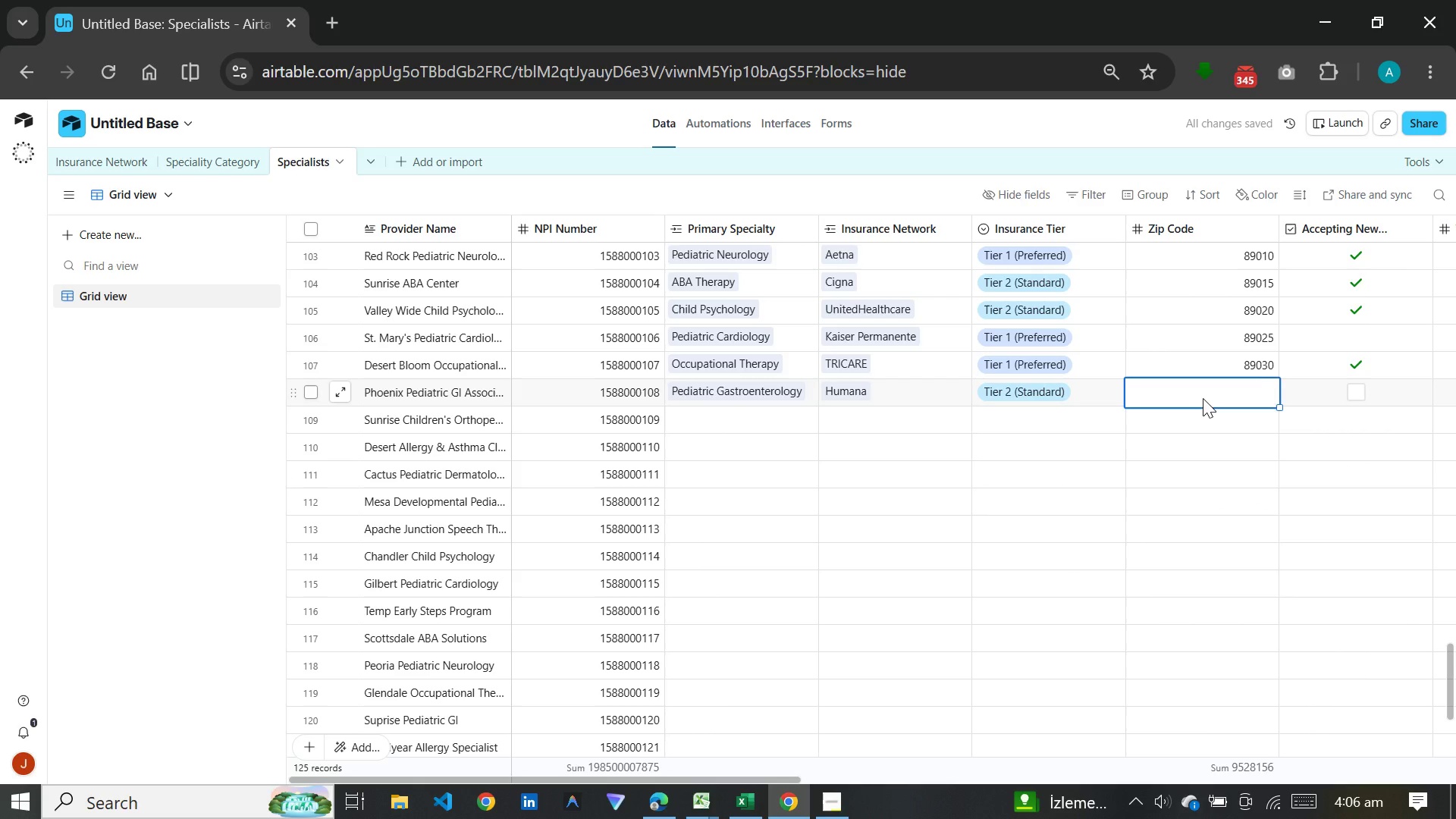 
type(89035)
 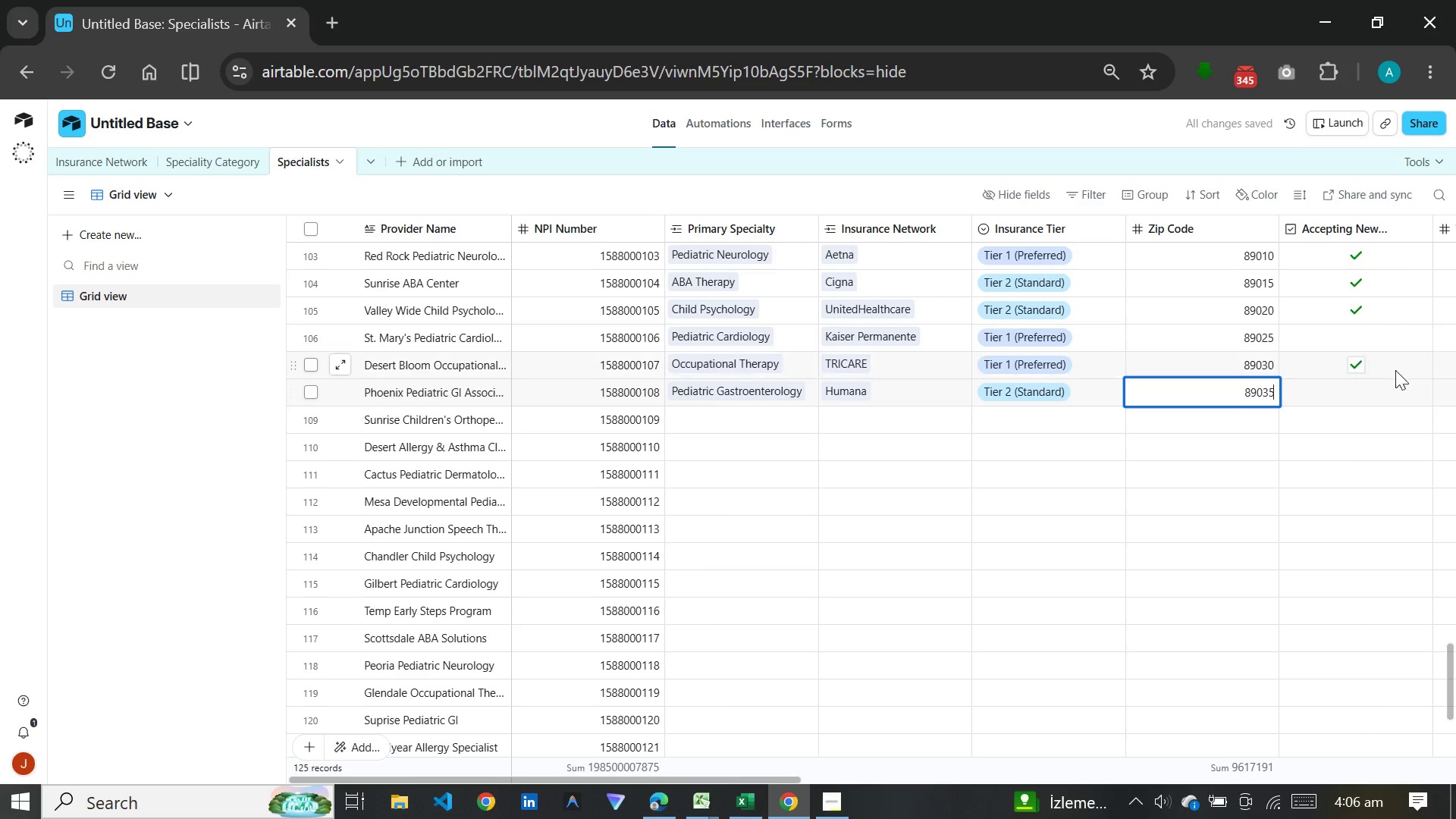 
left_click([1370, 397])
 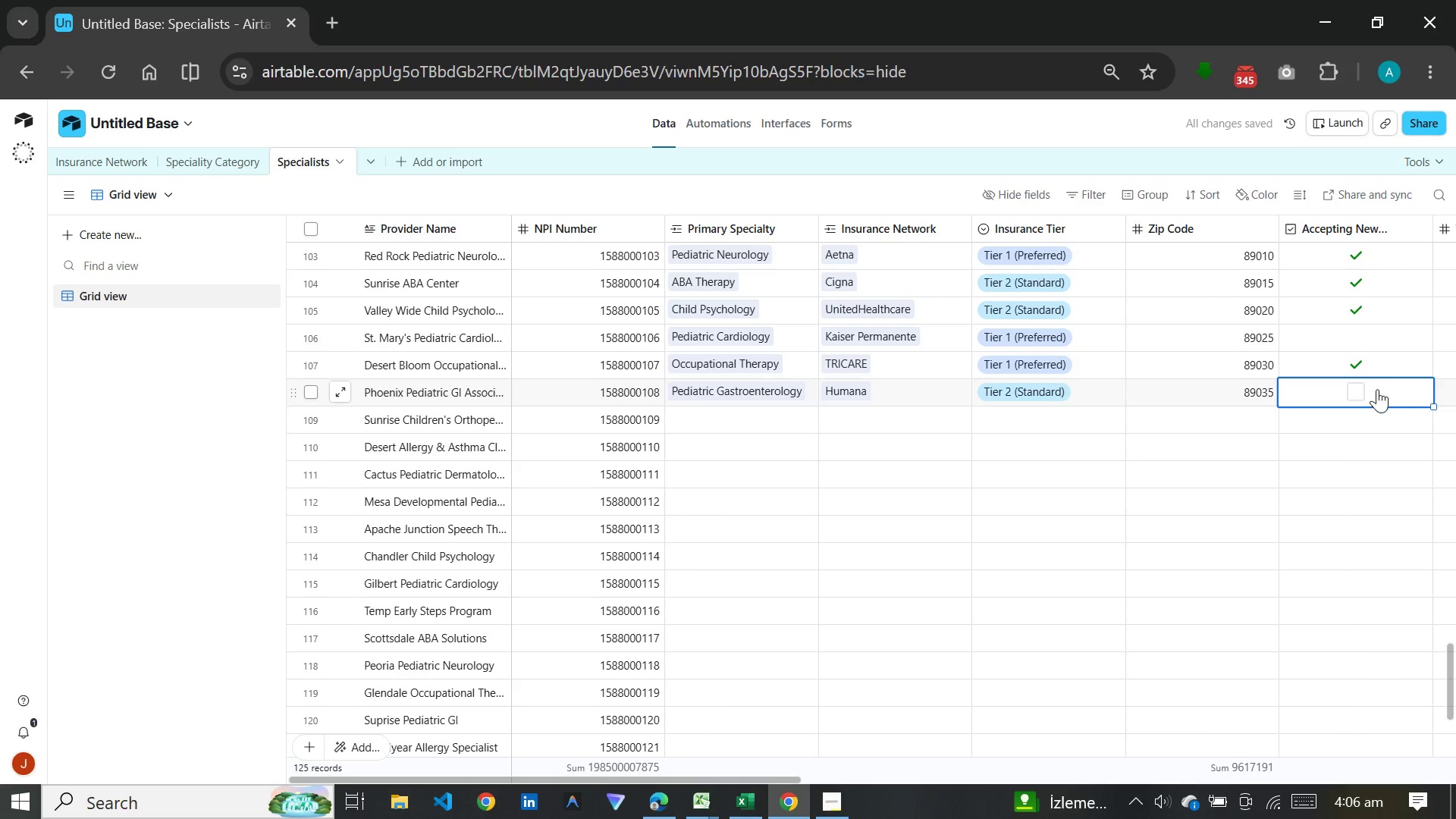 
left_click([1357, 393])
 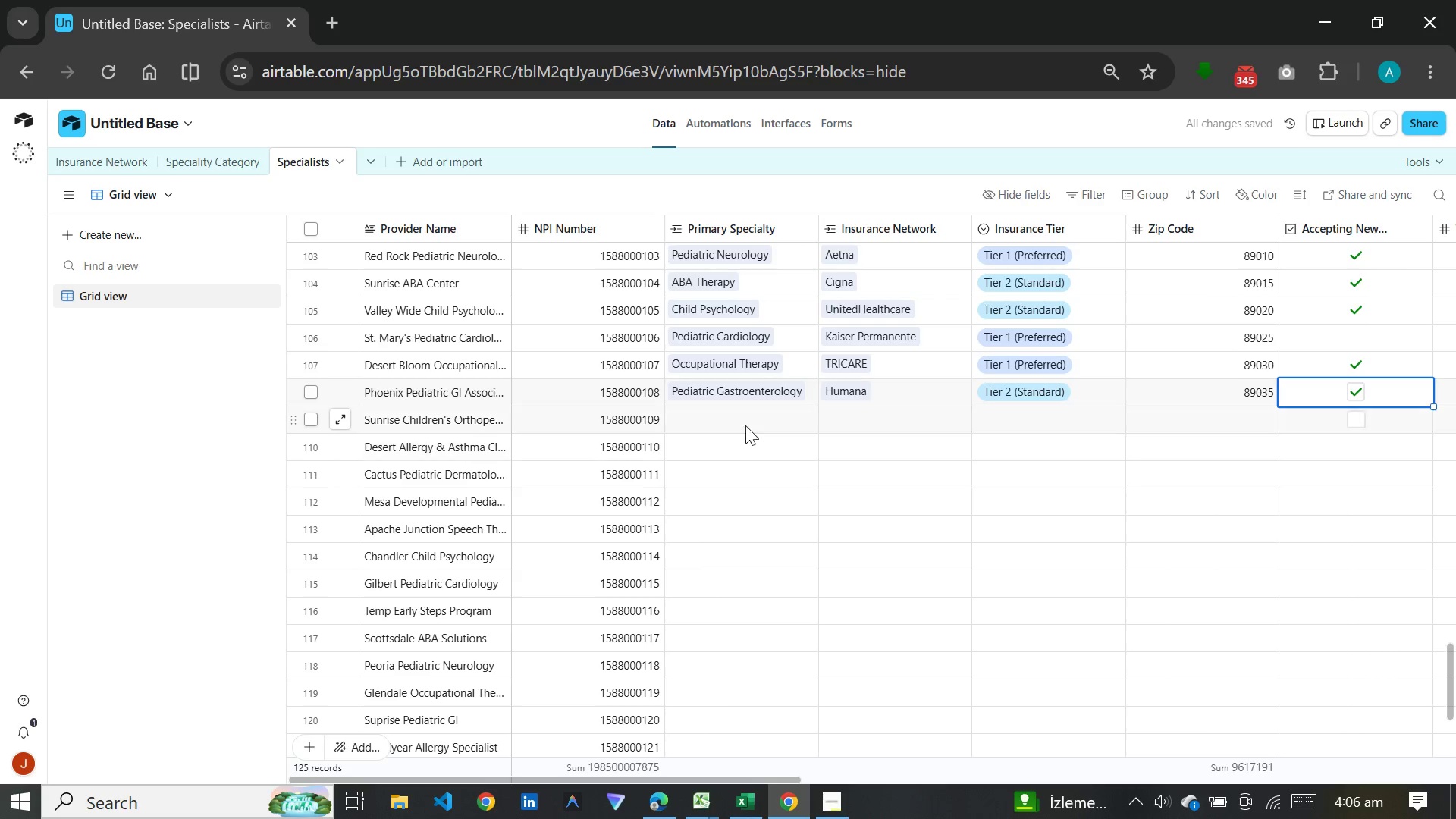 
left_click([745, 424])
 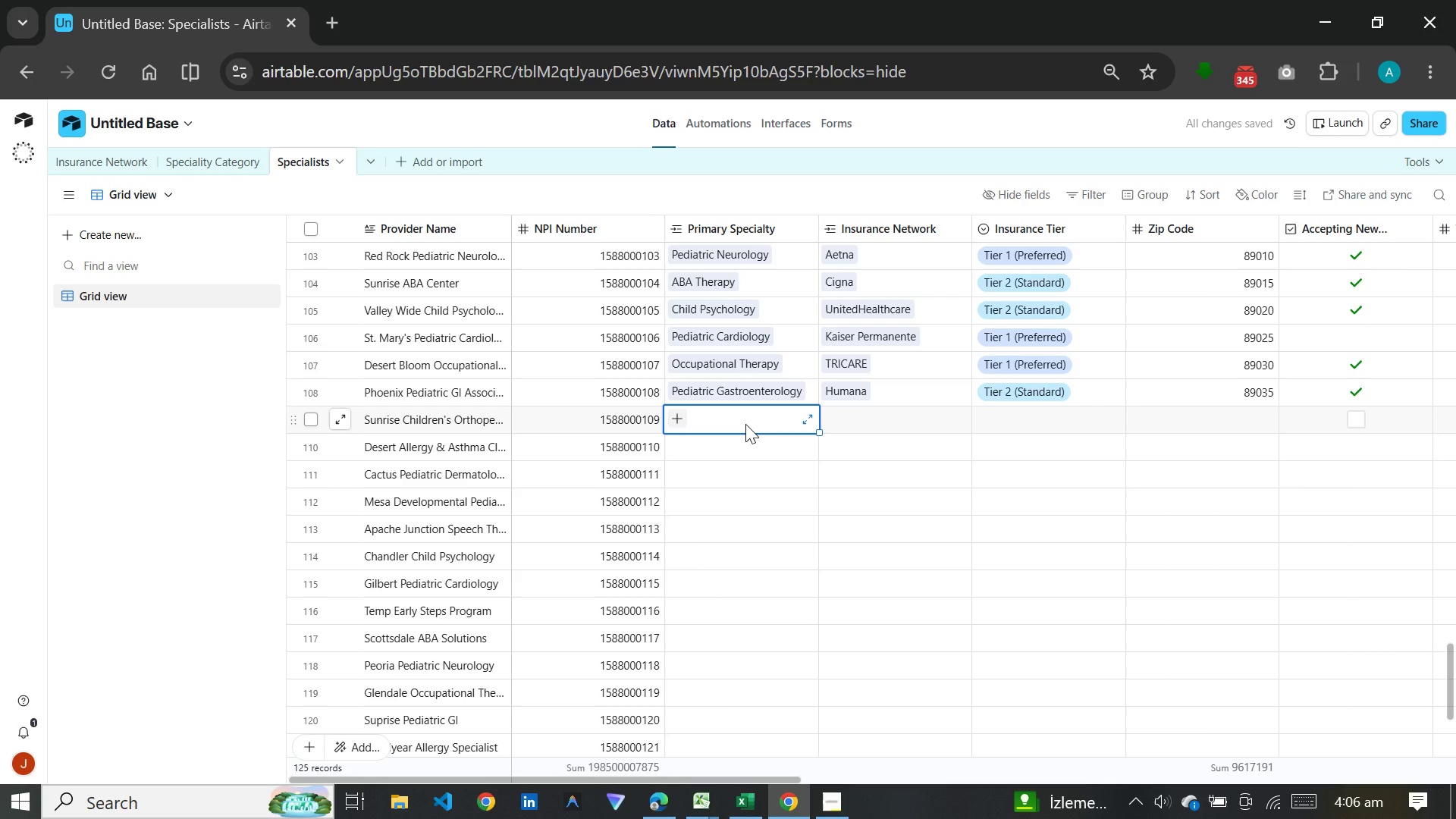 
scroll: coordinate [745, 424], scroll_direction: down, amount: 5.0
 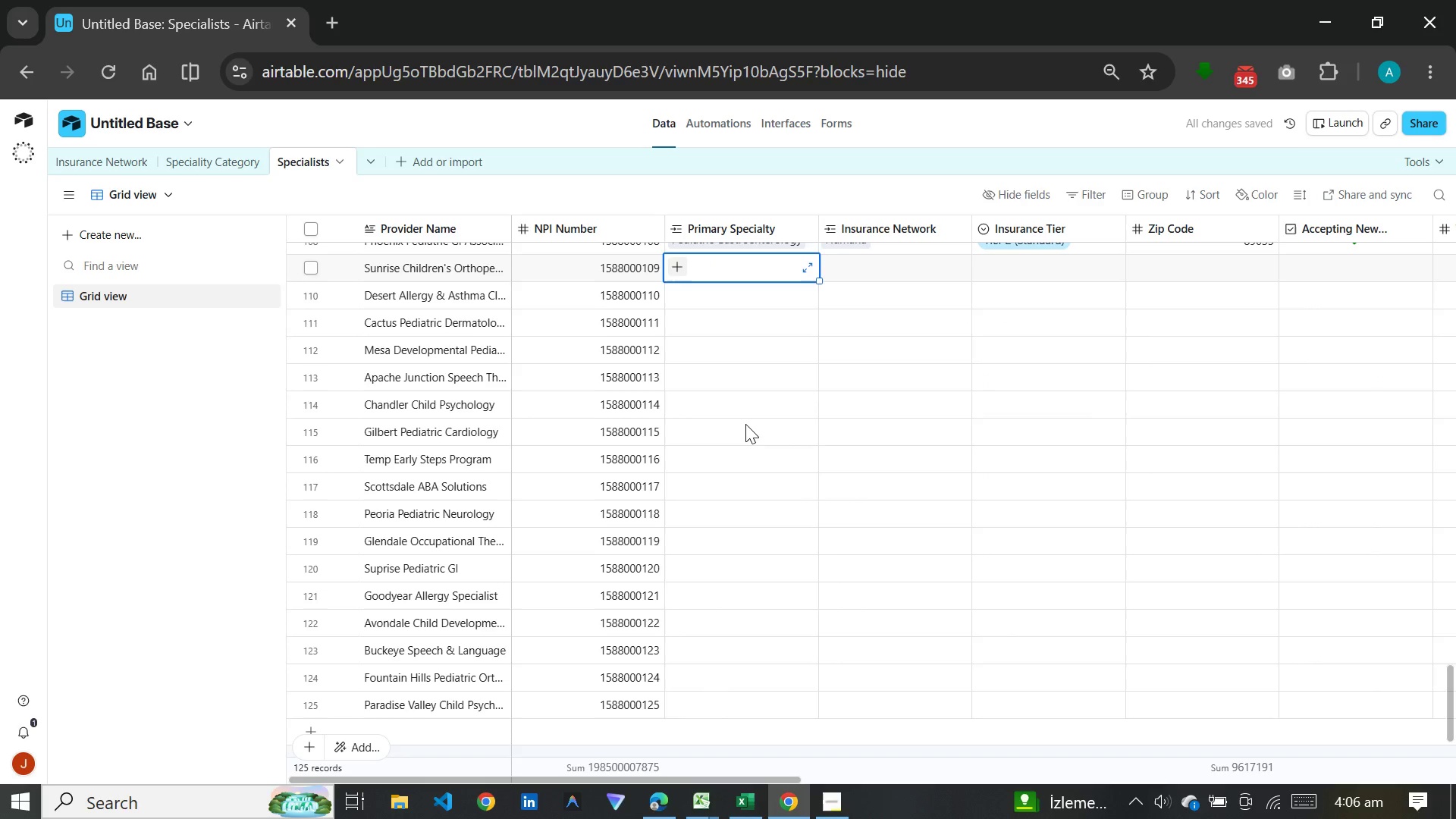 
scroll: coordinate [745, 424], scroll_direction: up, amount: 2.0
 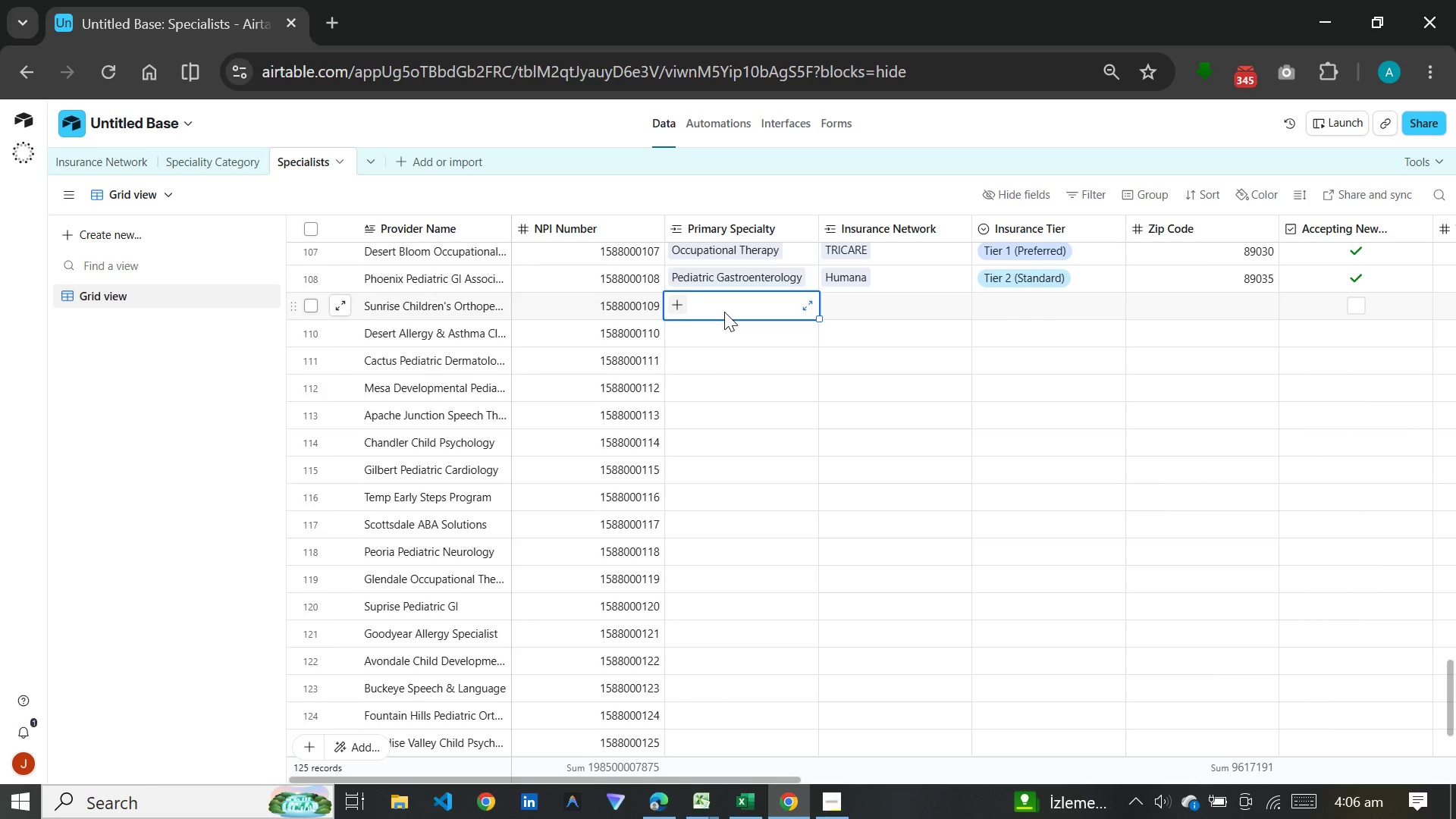 
wait(10.6)
 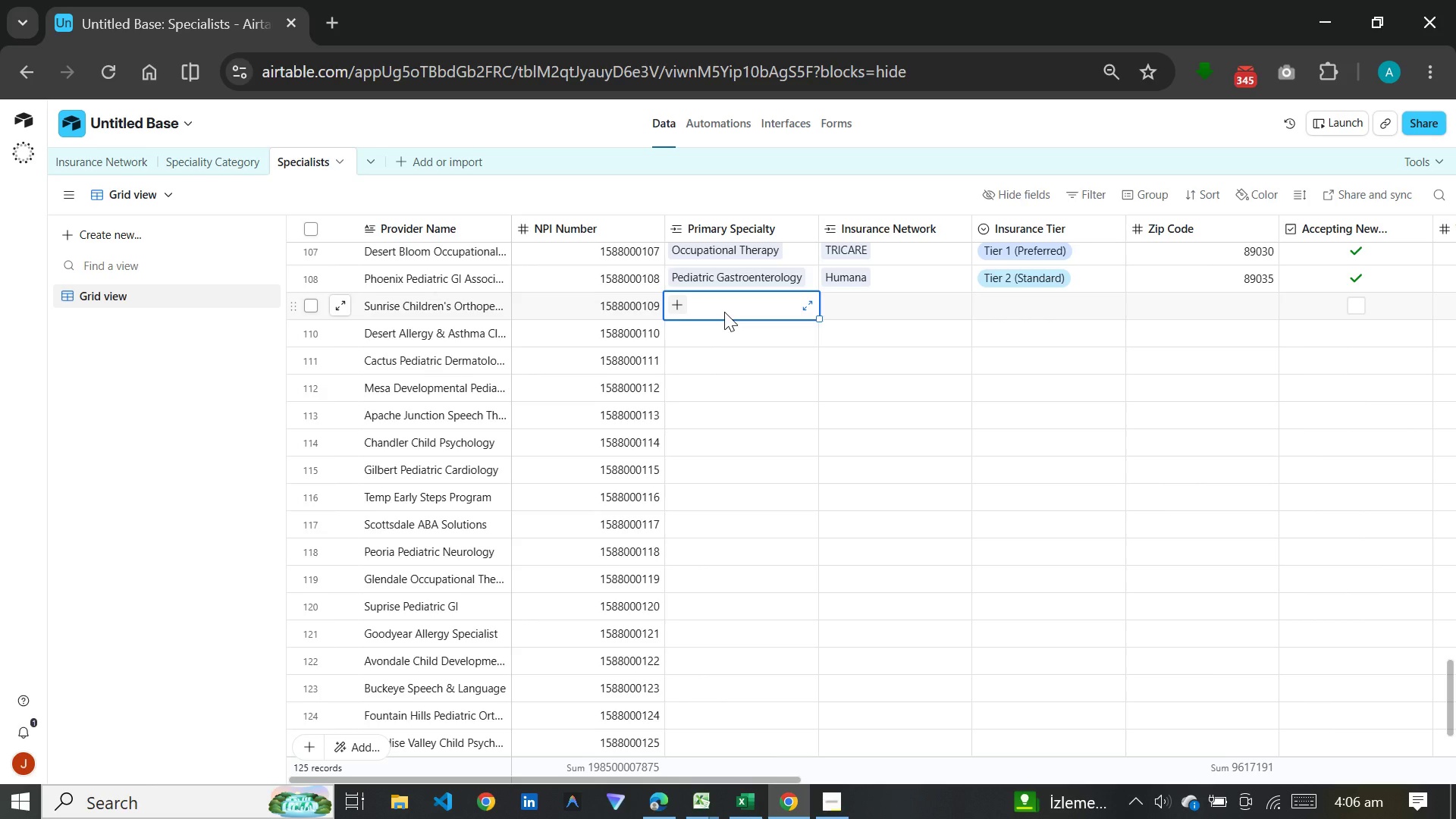 
left_click([724, 312])
 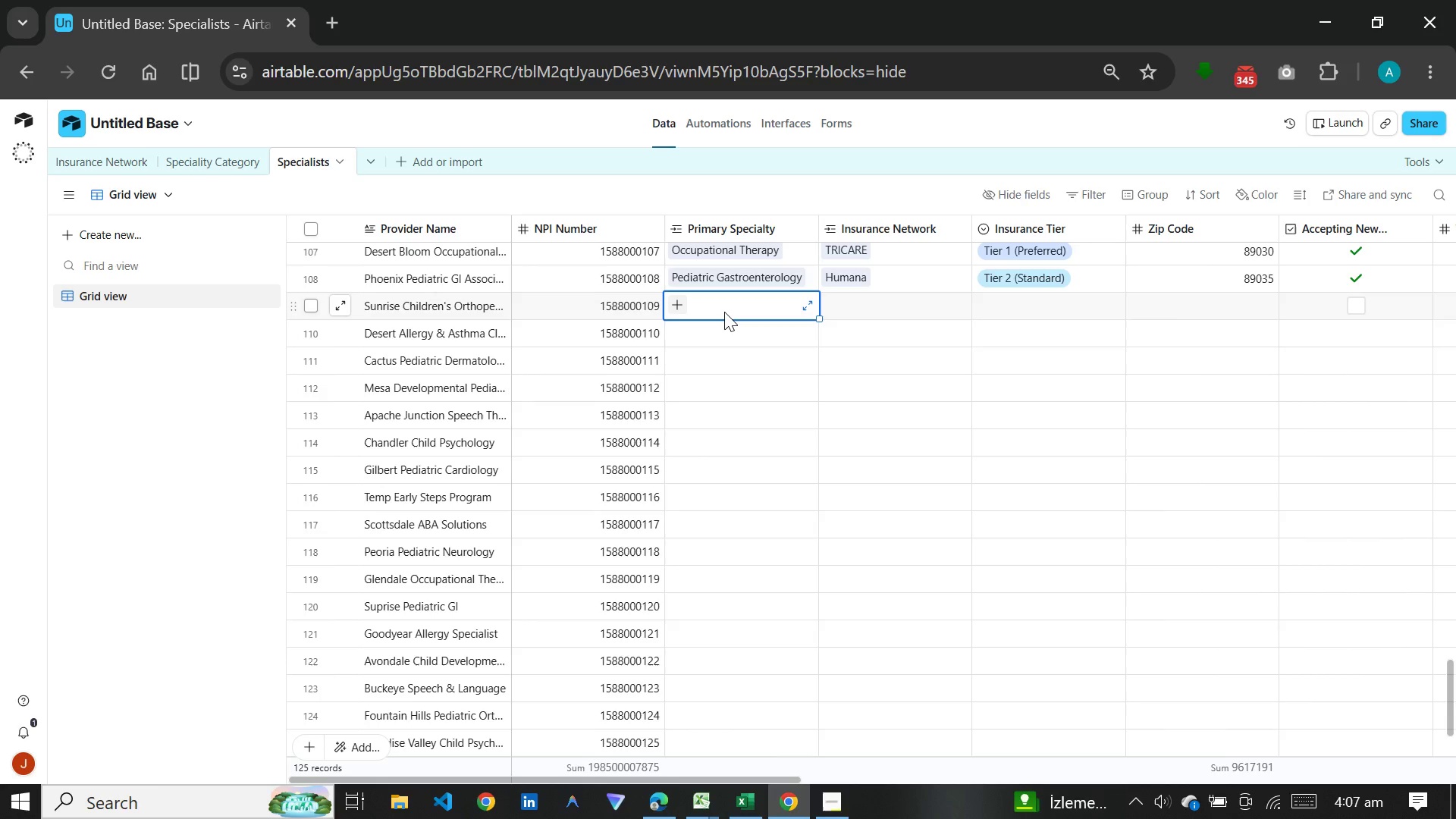 
type(pr)
key(Backspace)
type(e)
 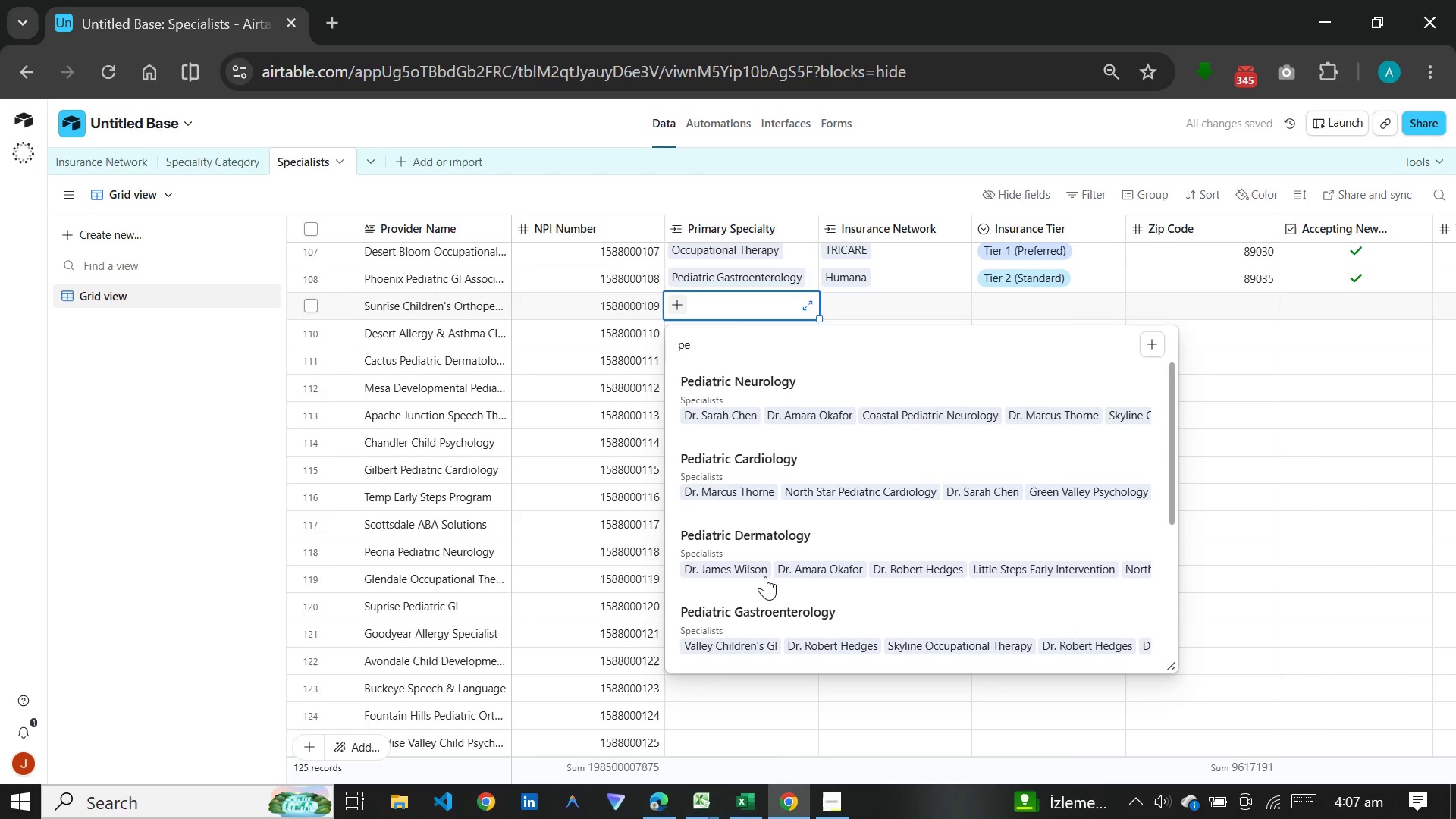 
scroll: coordinate [799, 491], scroll_direction: down, amount: 6.0
 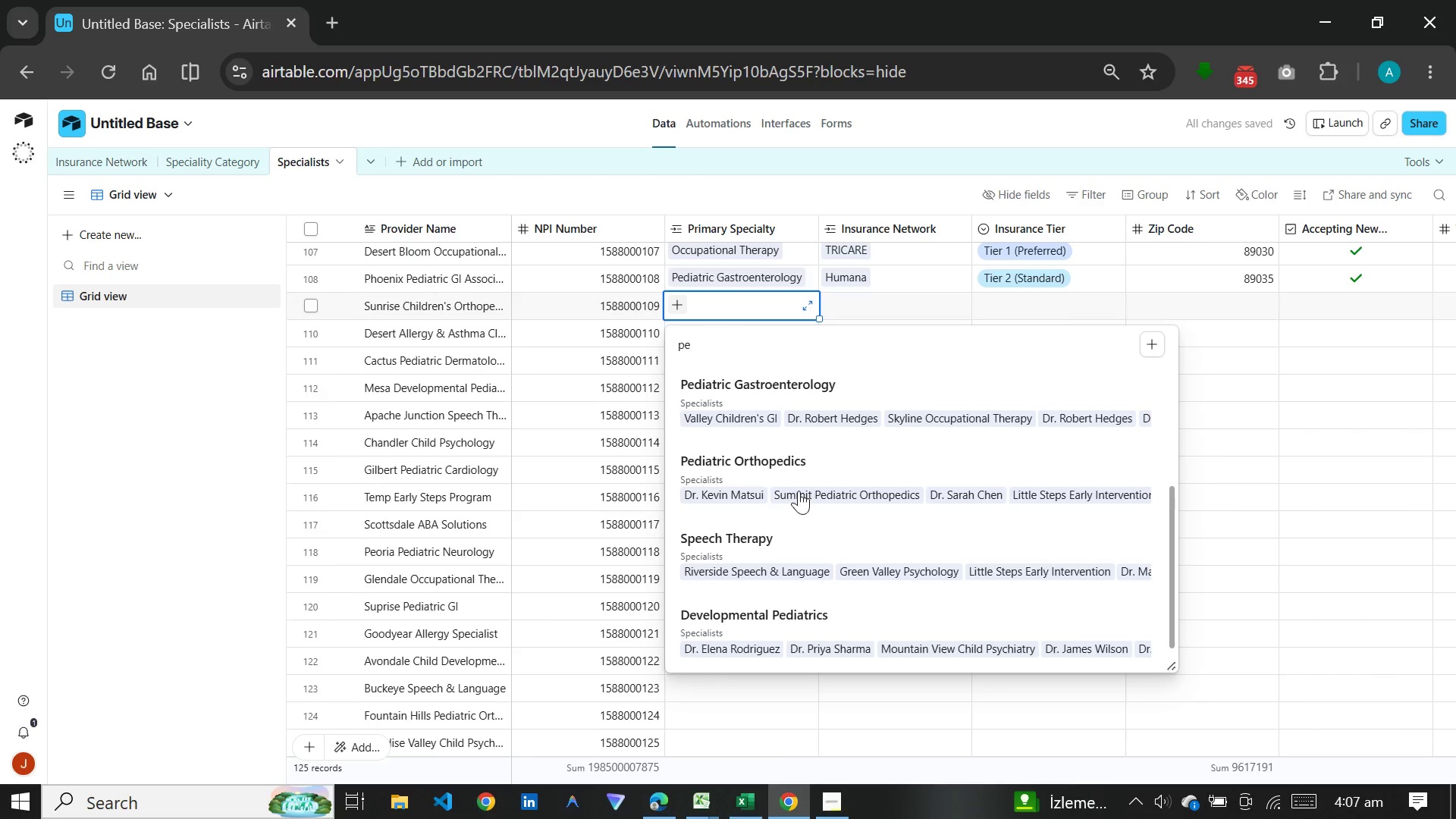 
left_click([799, 491])
 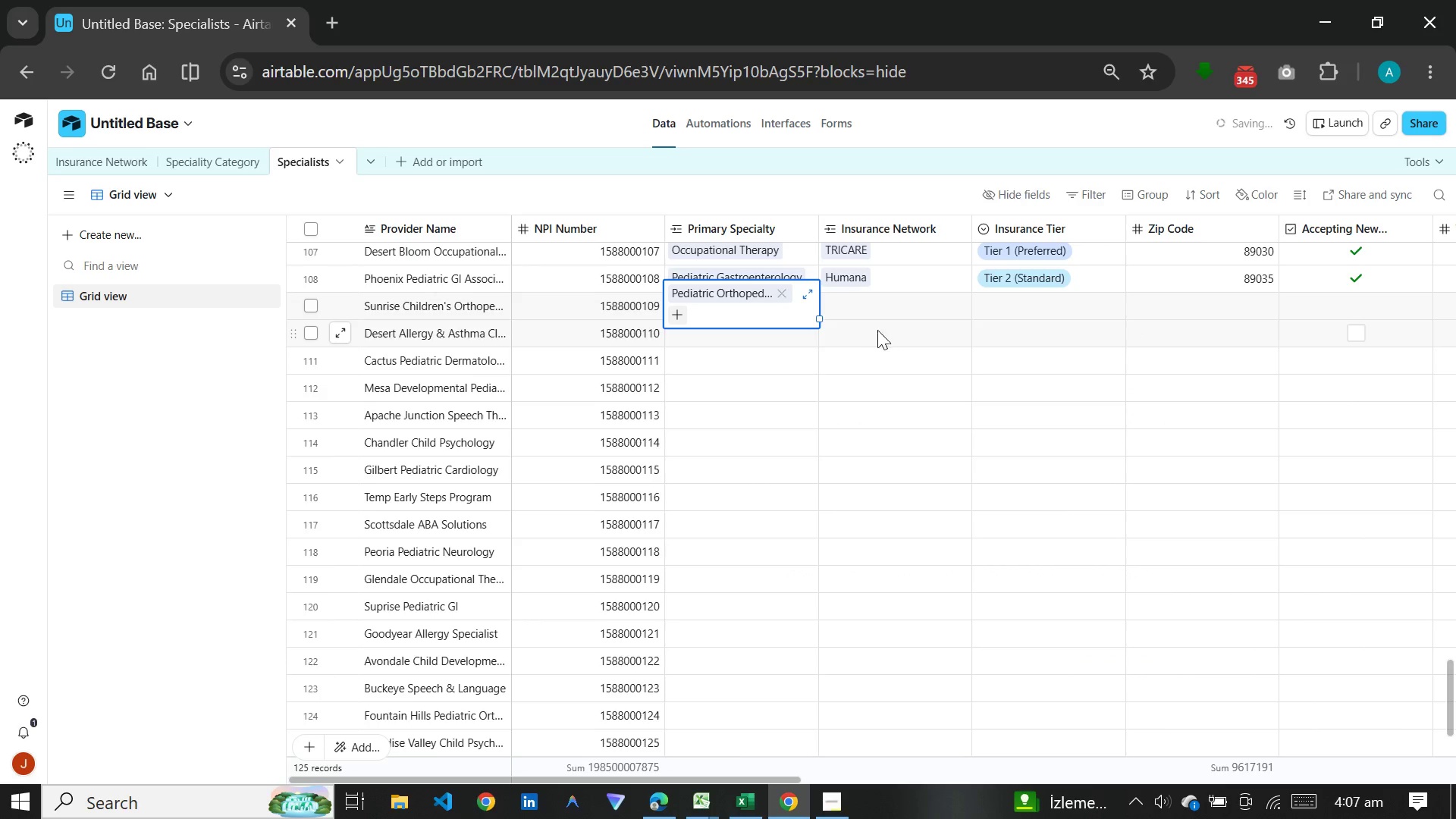 
left_click([861, 309])
 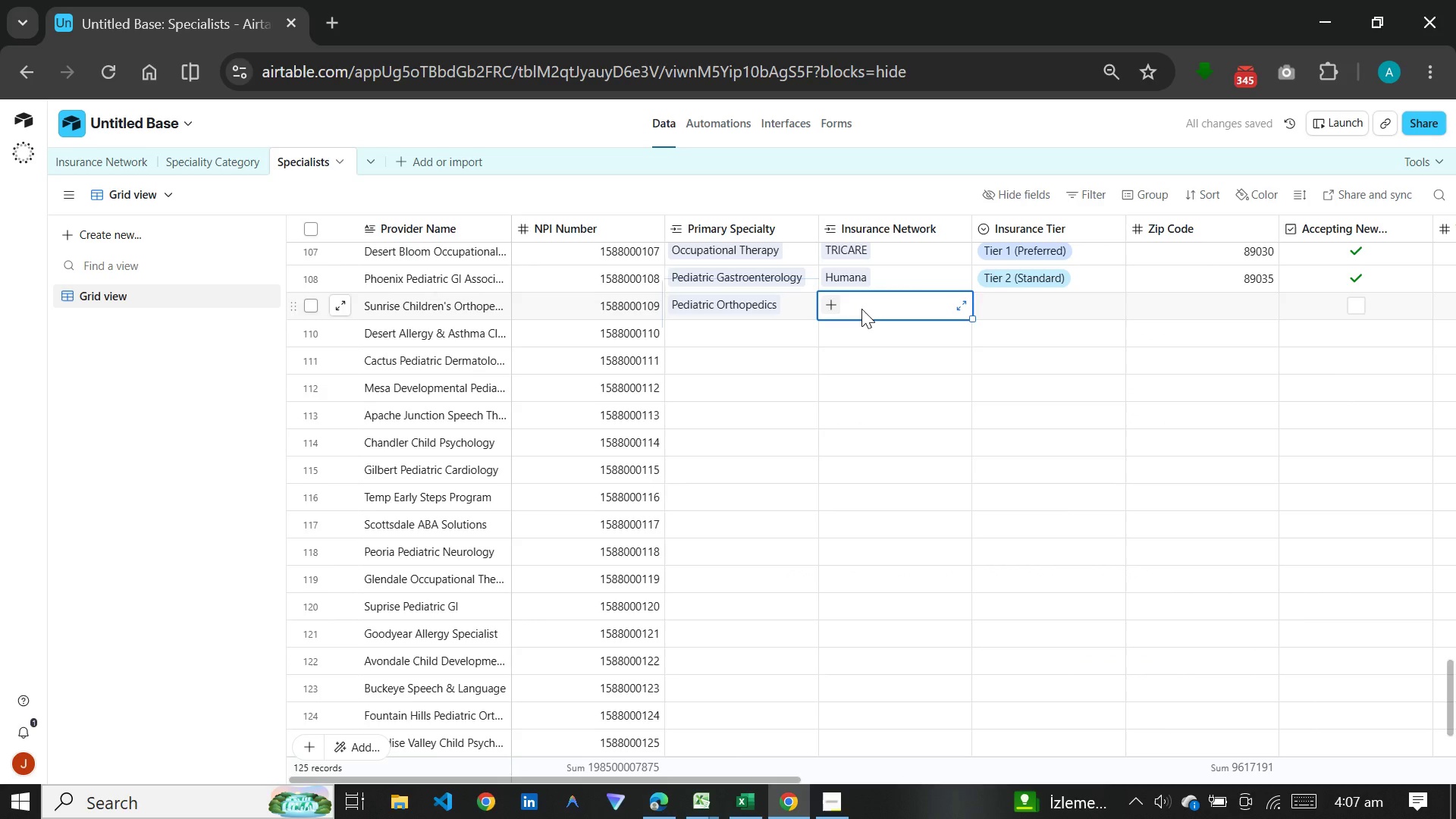 
type(mo)
 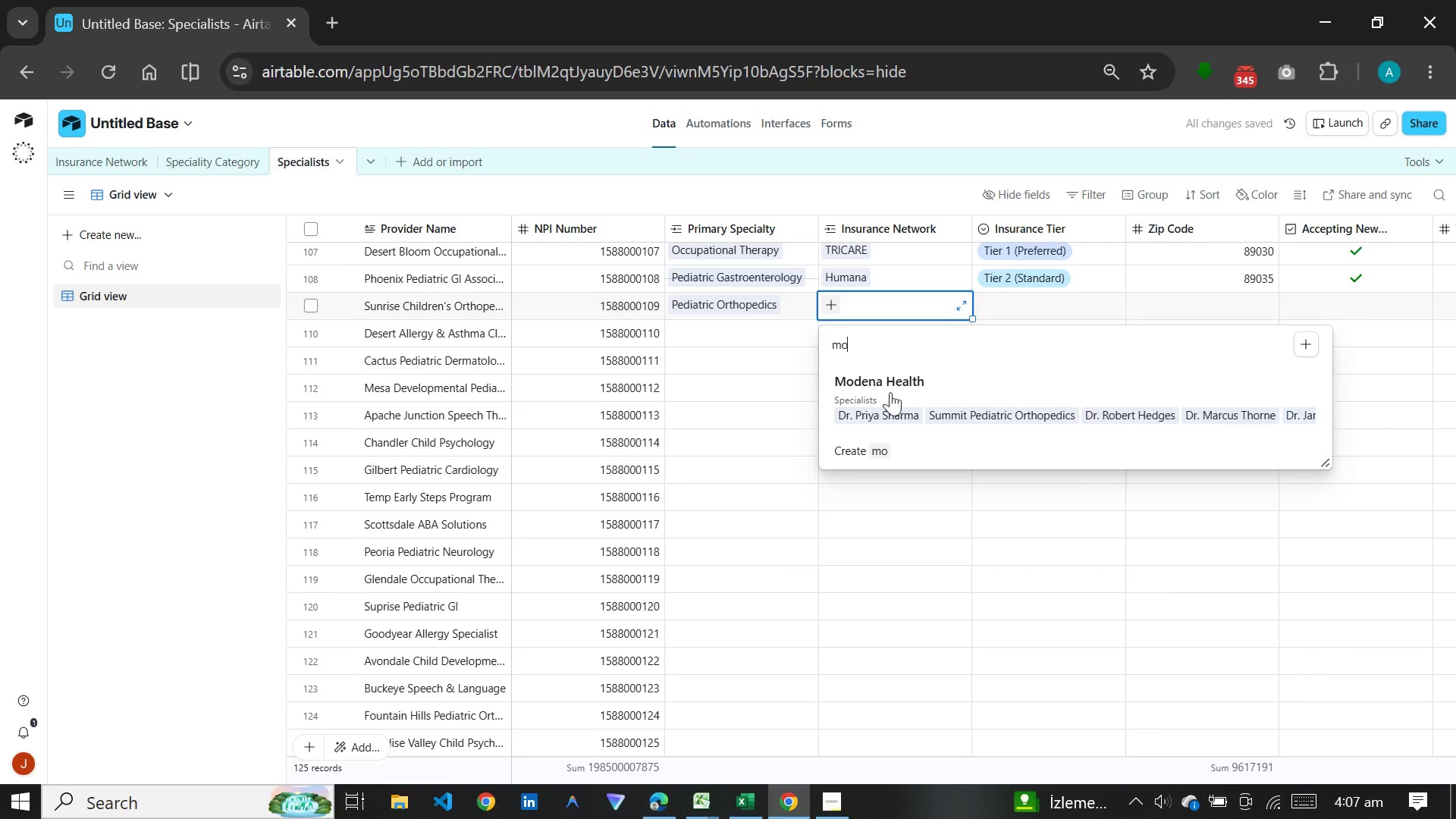 
left_click([890, 404])
 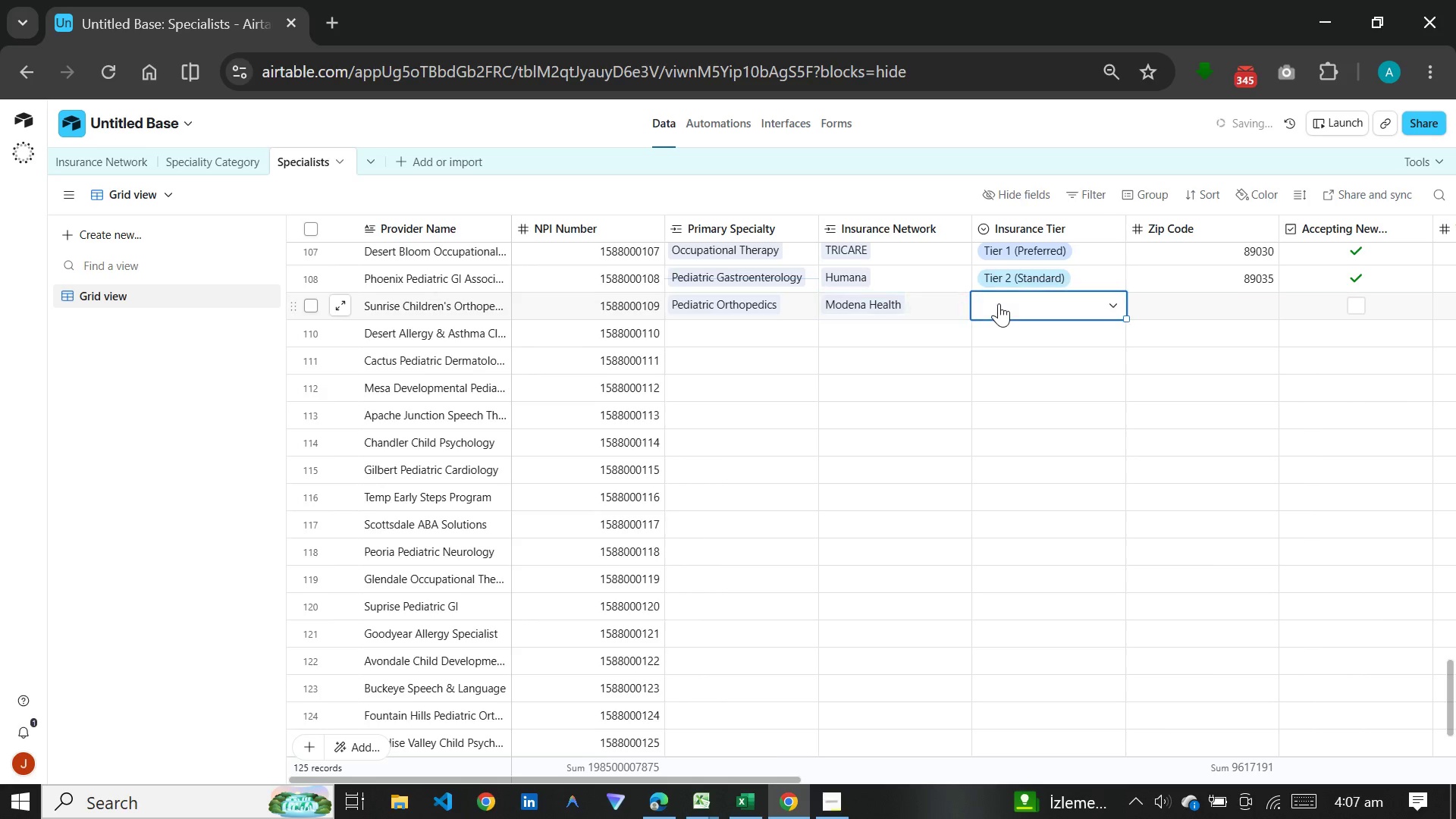 
double_click([999, 303])
 